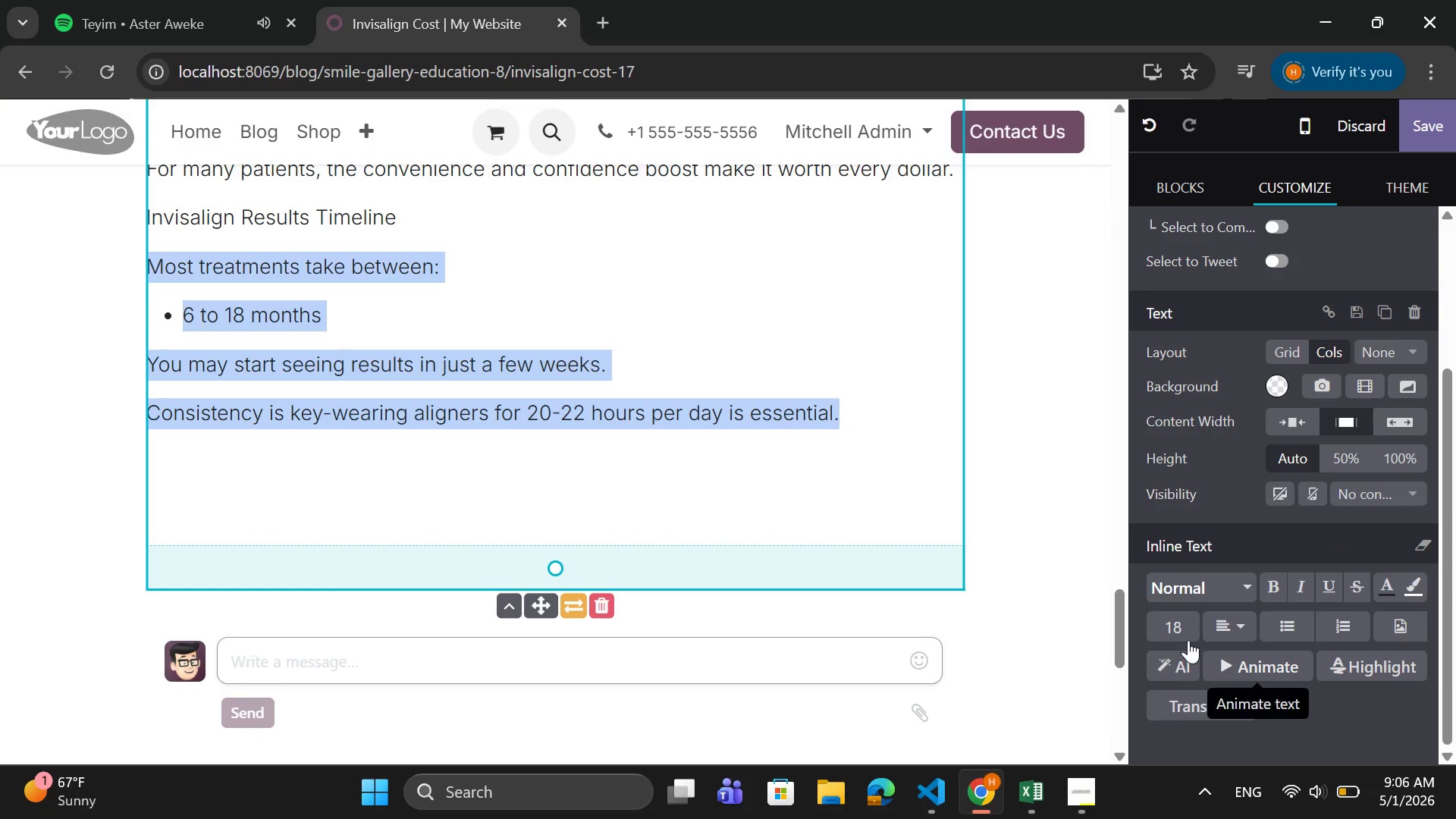 
left_click([1183, 635])
 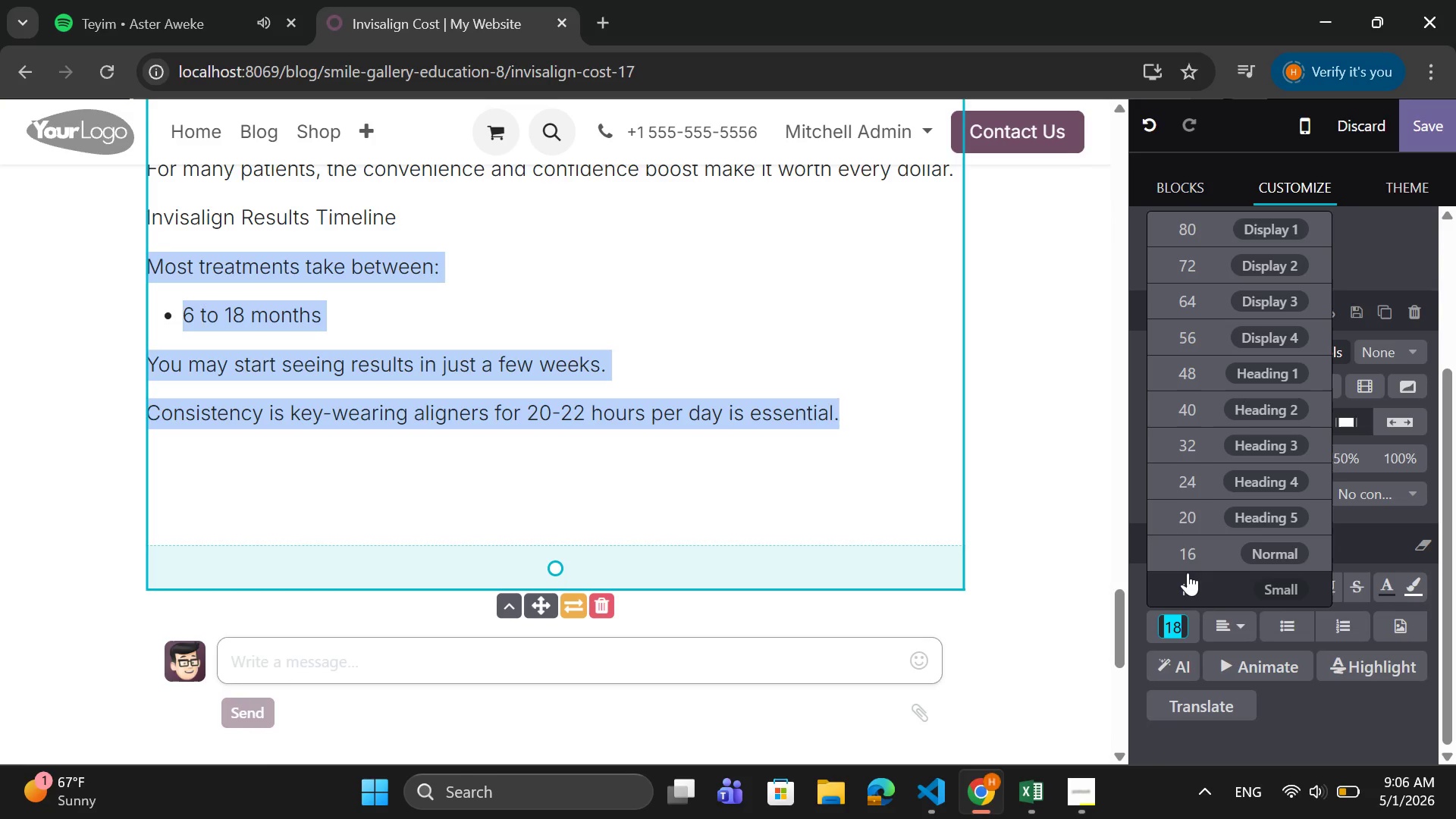 
left_click([1191, 561])
 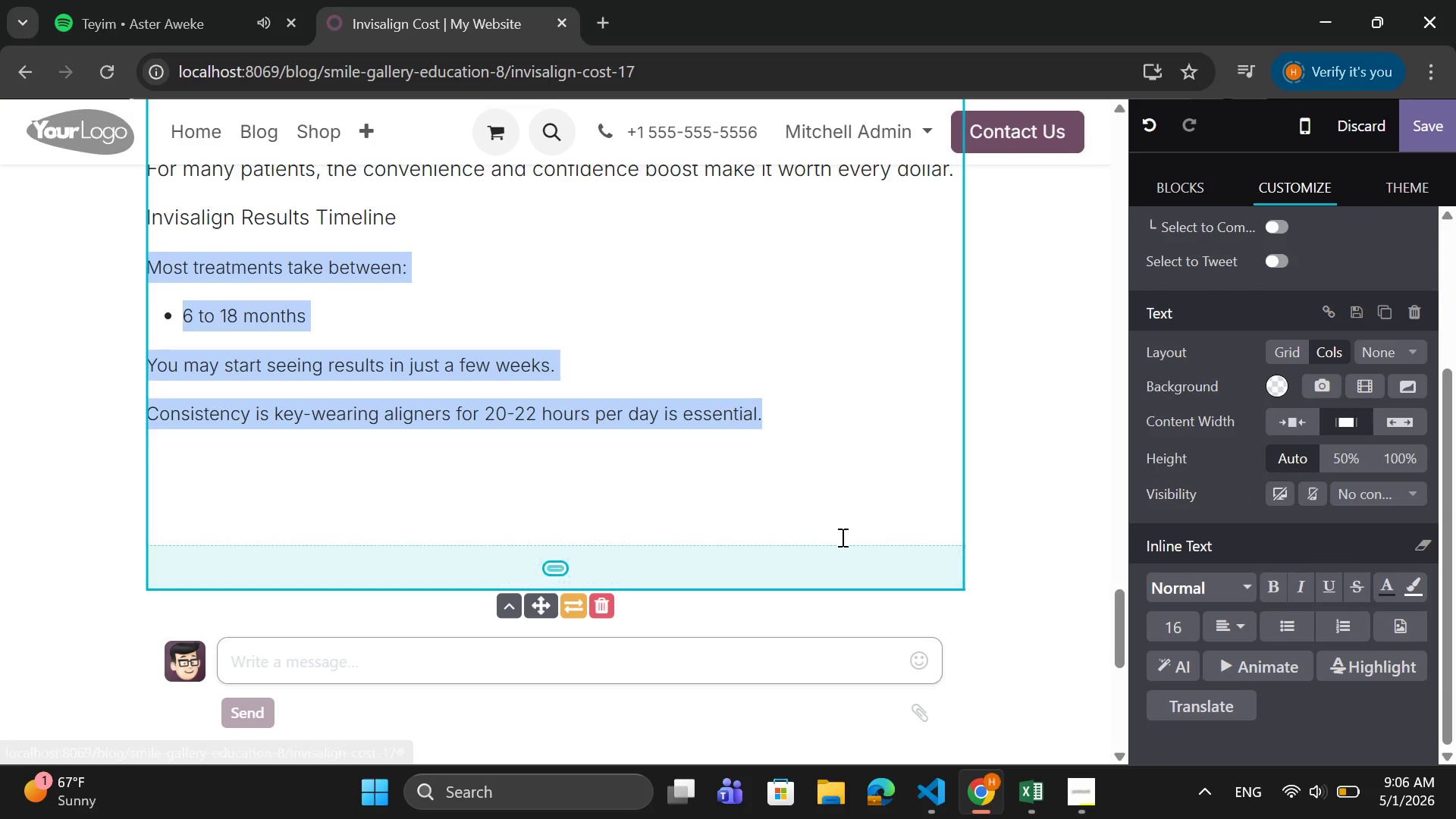 
scroll: coordinate [783, 519], scroll_direction: up, amount: 2.0
 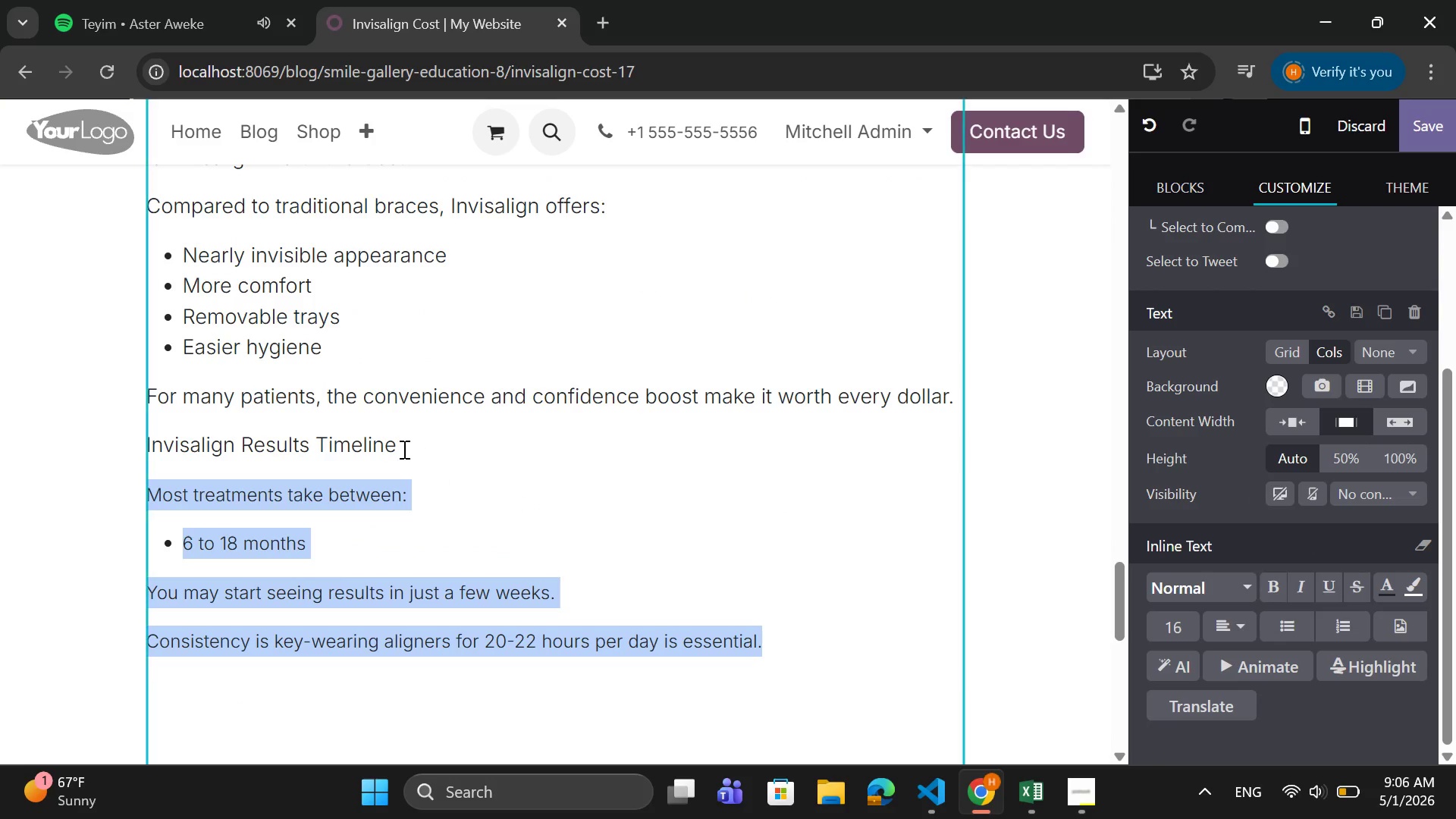 
left_click_drag(start_coordinate=[400, 447], to_coordinate=[148, 440])
 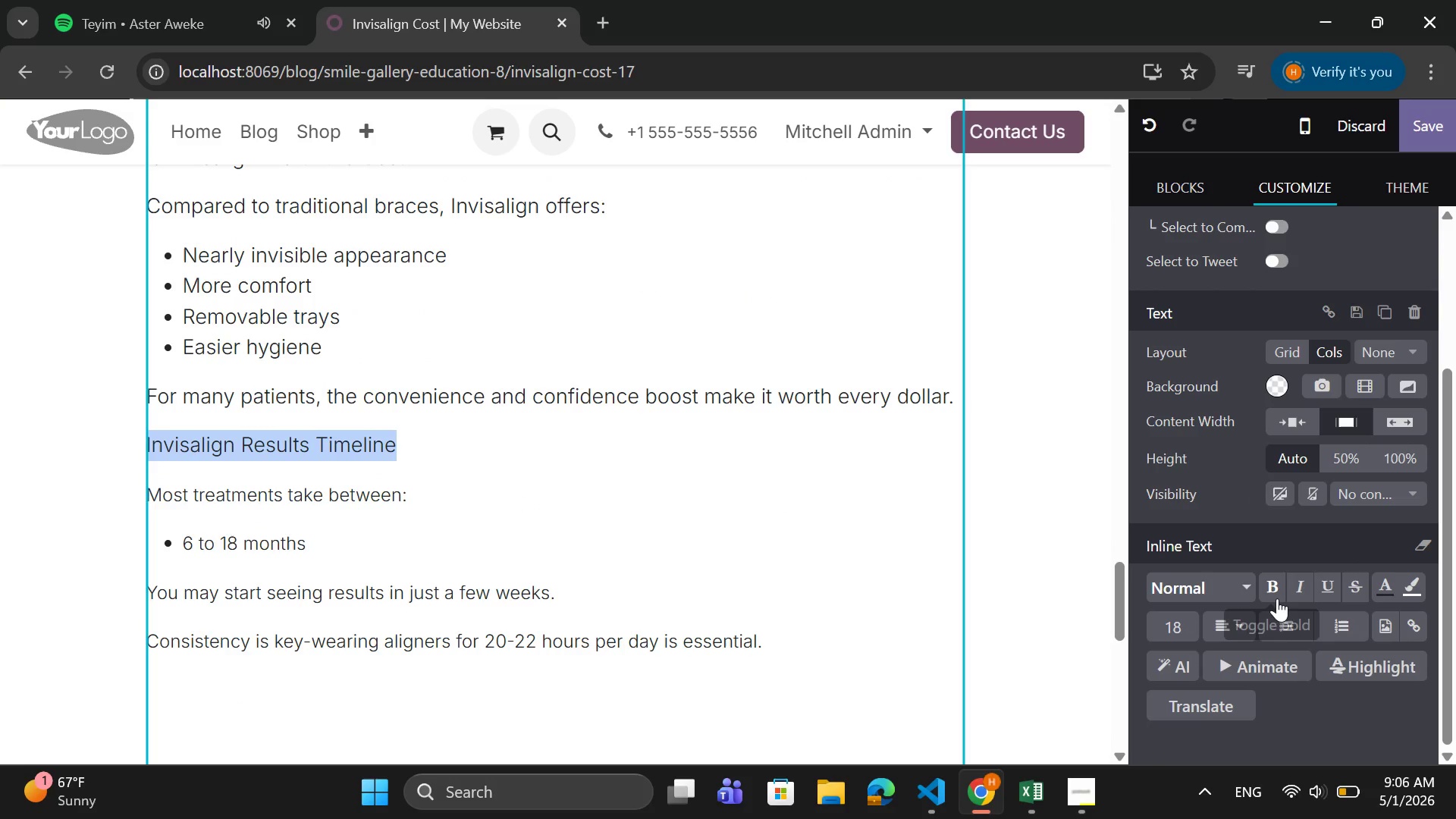 
left_click([1277, 598])
 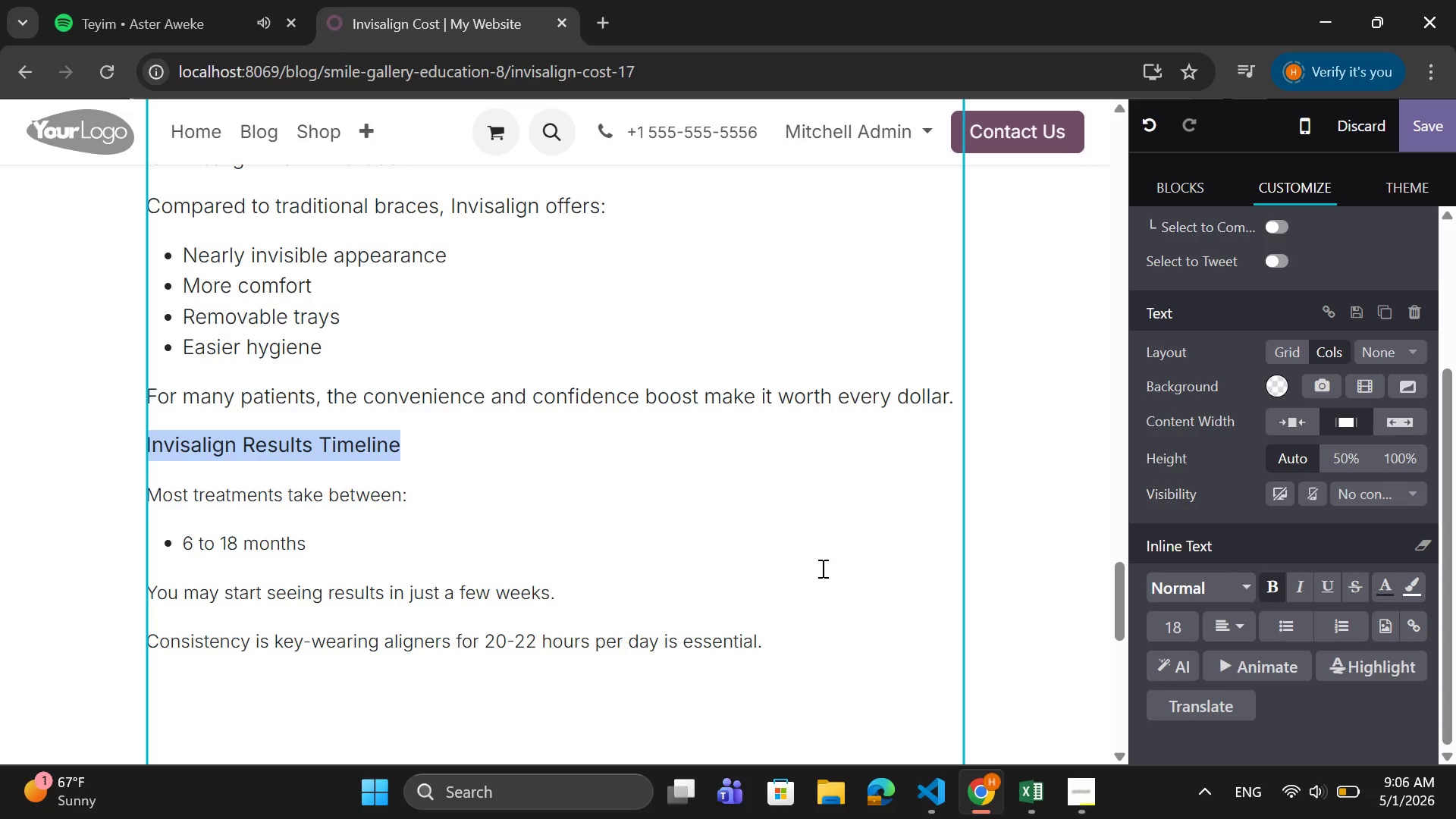 
scroll: coordinate [759, 549], scroll_direction: down, amount: 1.0
 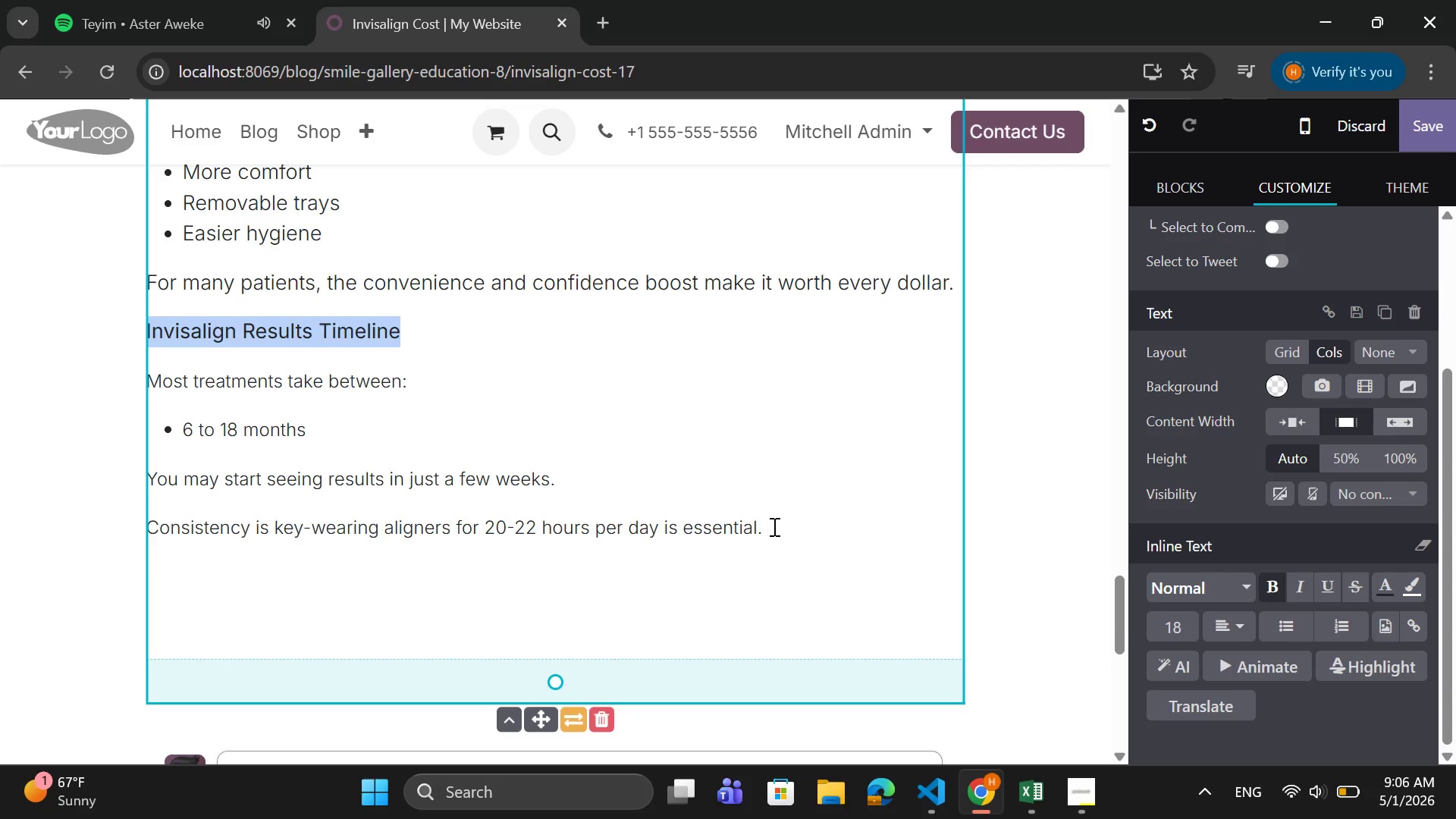 
left_click_drag(start_coordinate=[773, 526], to_coordinate=[137, 278])
 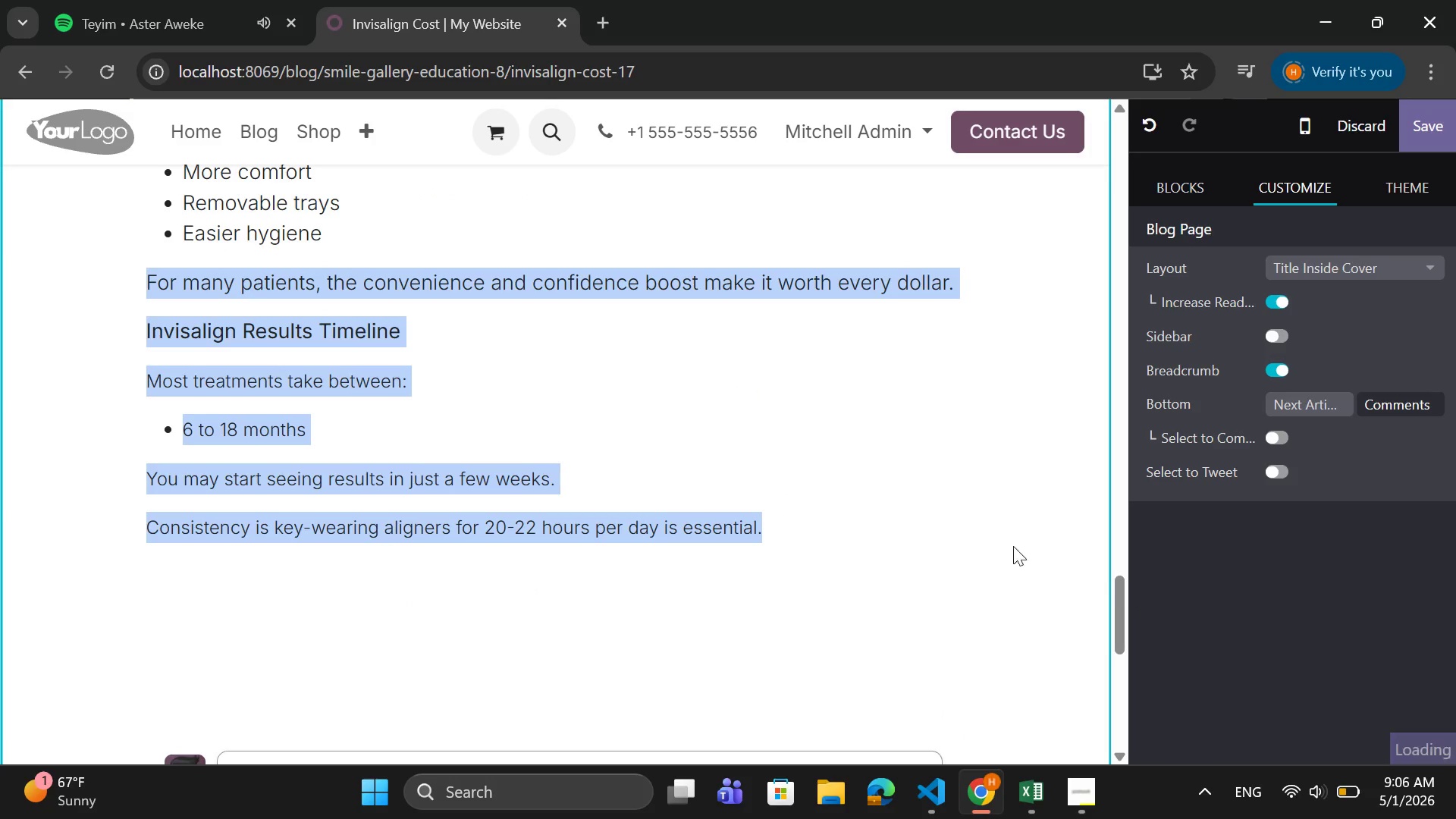 
left_click([767, 428])
 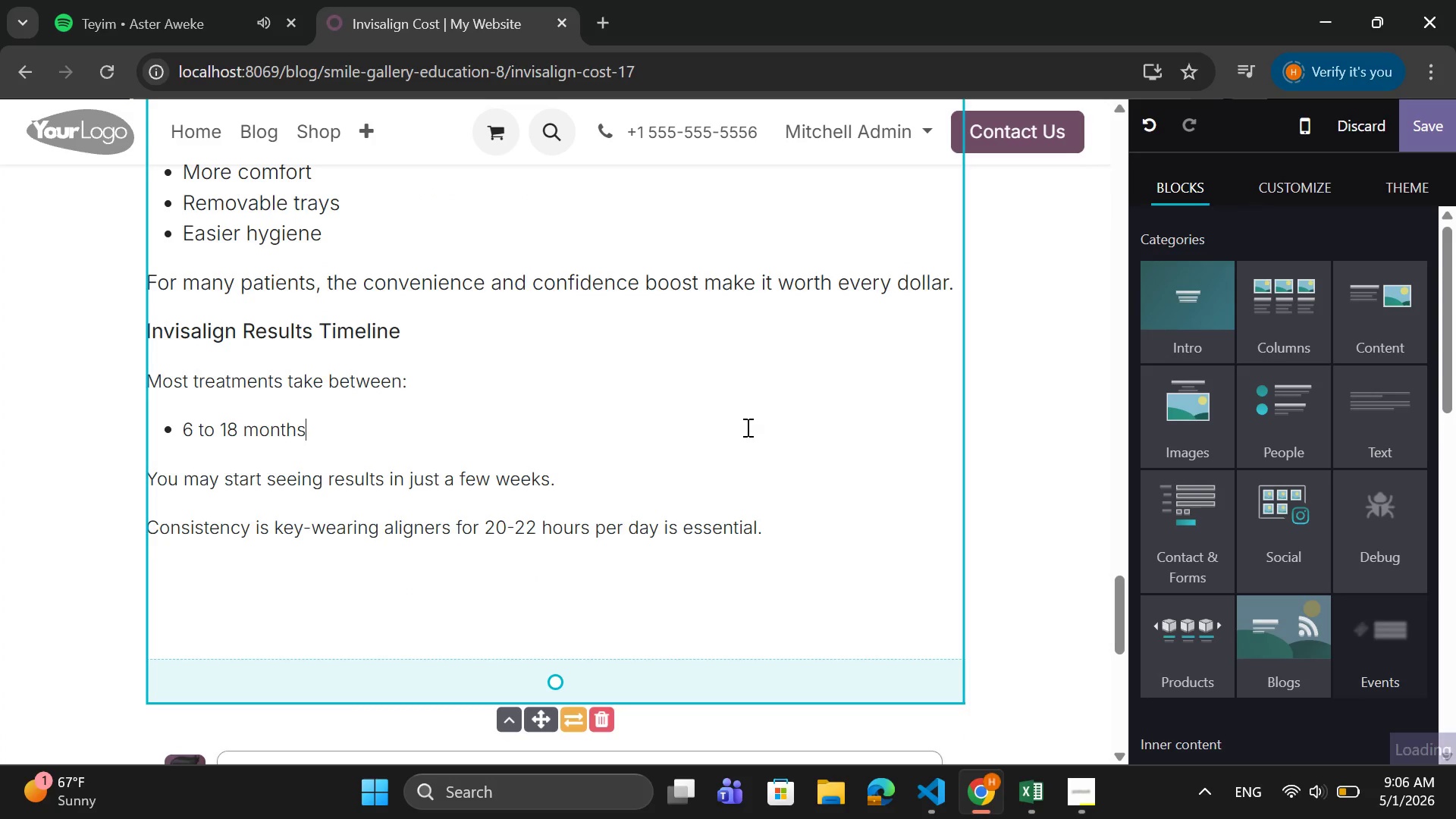 
scroll: coordinate [746, 427], scroll_direction: up, amount: 2.0
 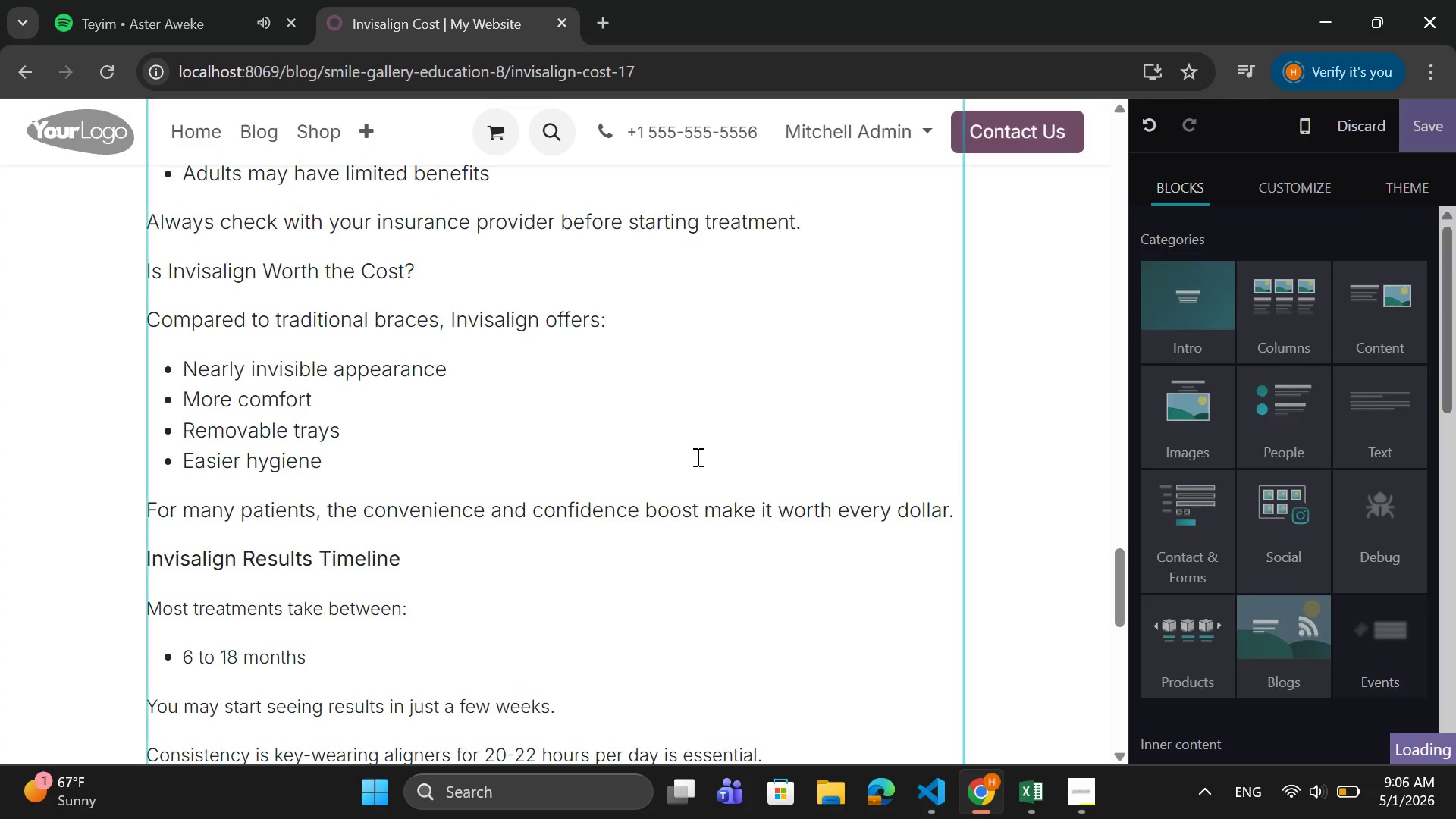 
scroll: coordinate [696, 457], scroll_direction: down, amount: 1.0
 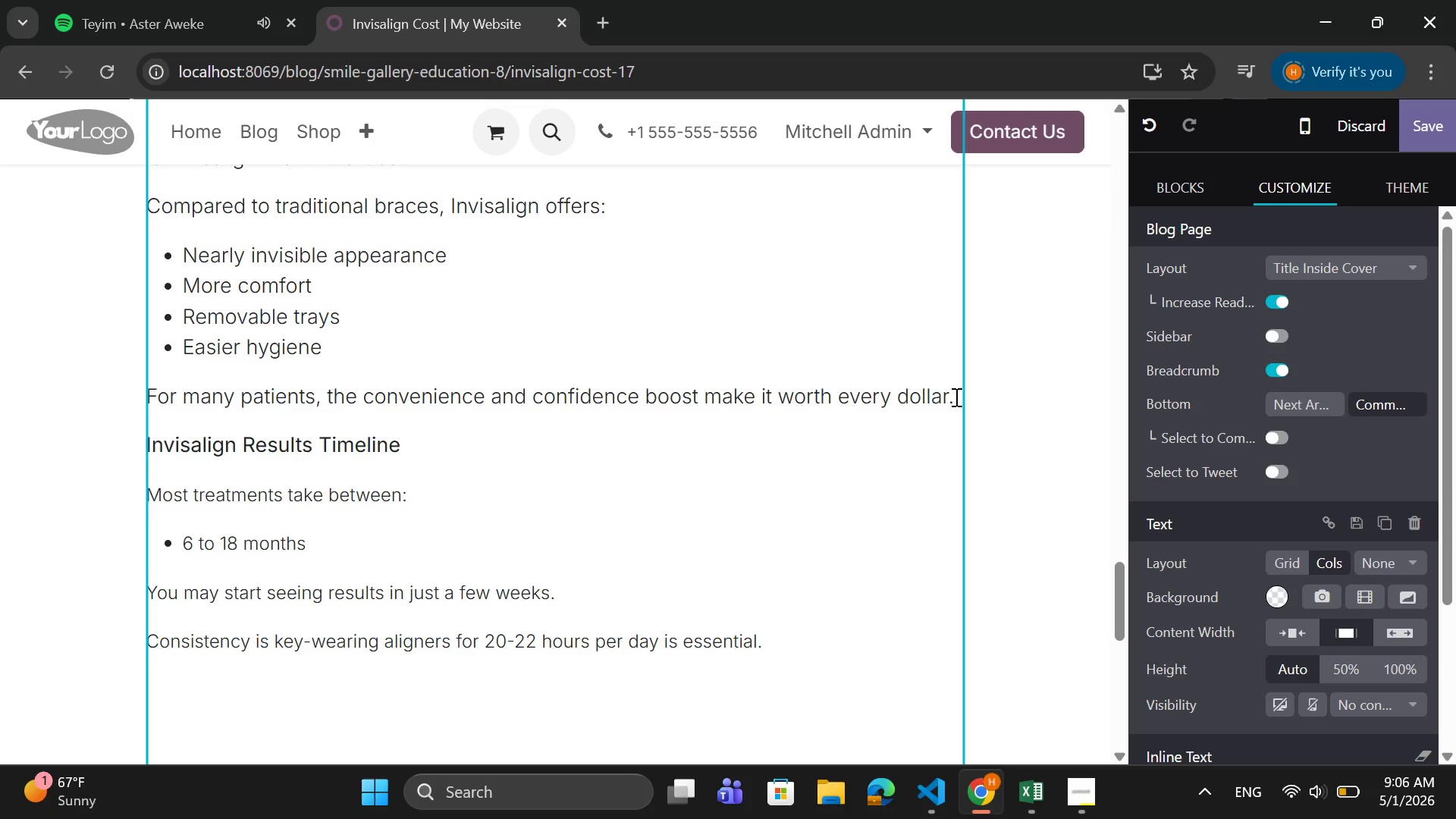 
left_click_drag(start_coordinate=[955, 397], to_coordinate=[146, 395])
 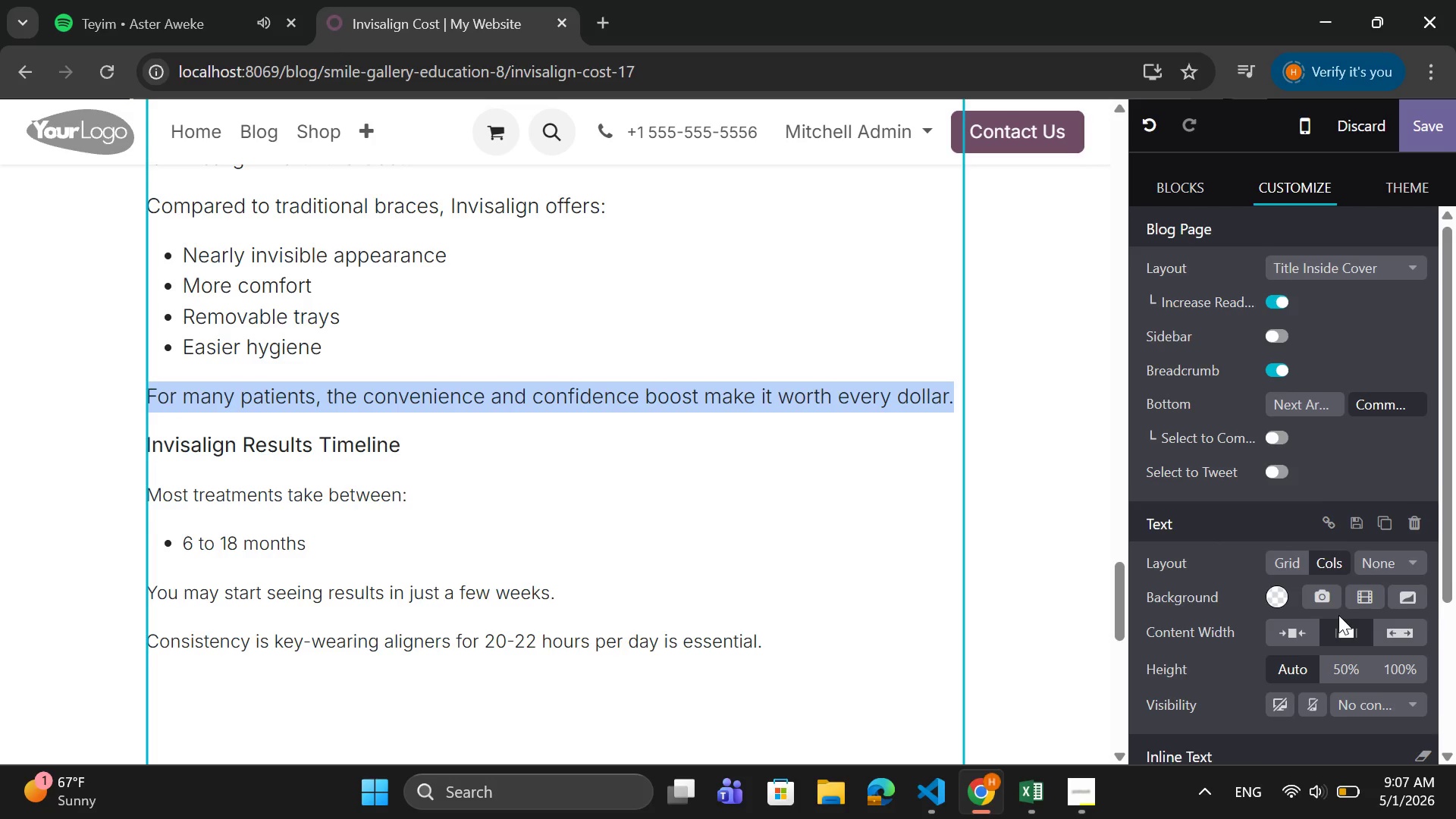 
scroll: coordinate [1338, 615], scroll_direction: down, amount: 5.0
 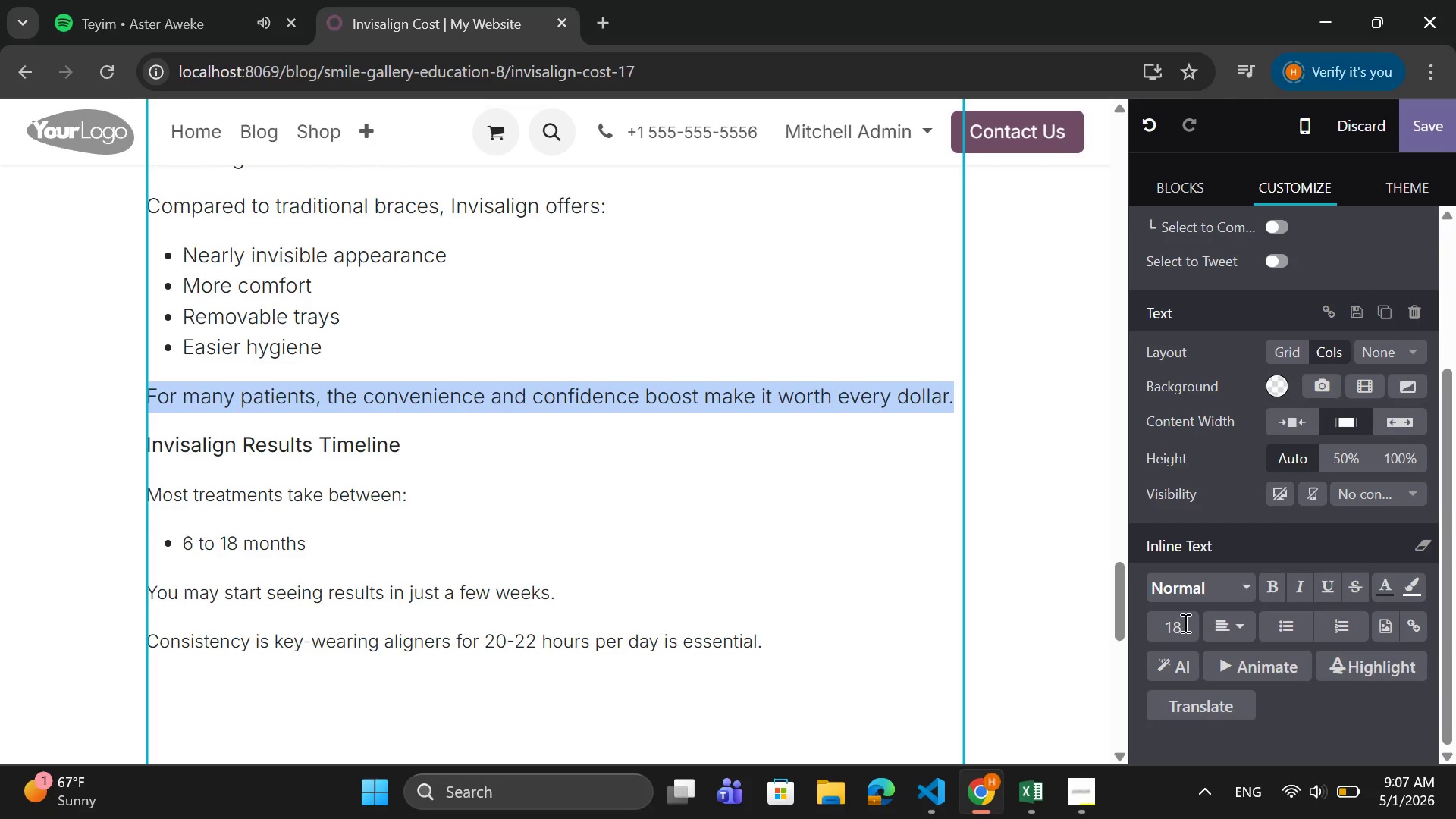 
left_click([1183, 623])
 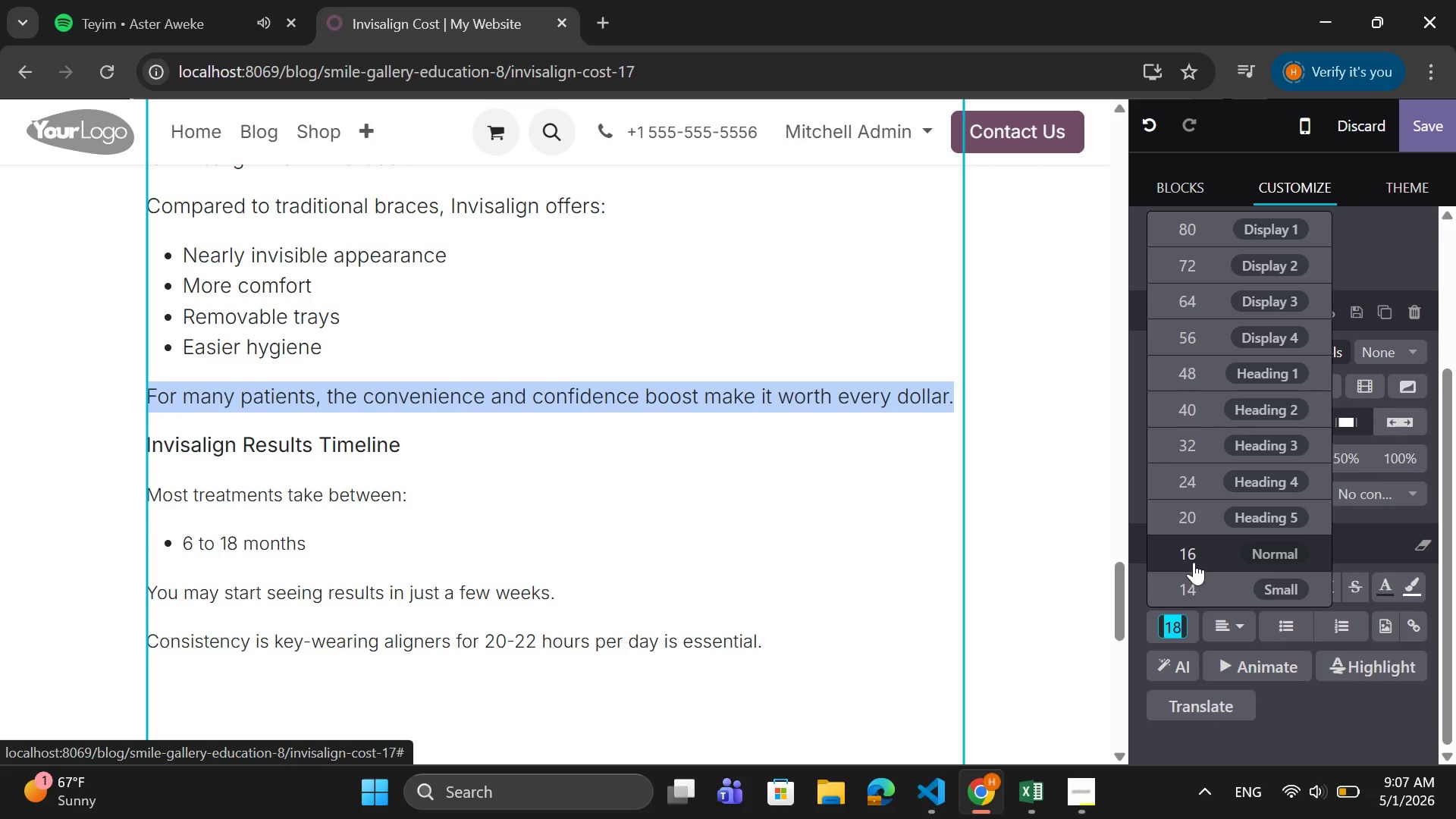 
left_click([1194, 562])
 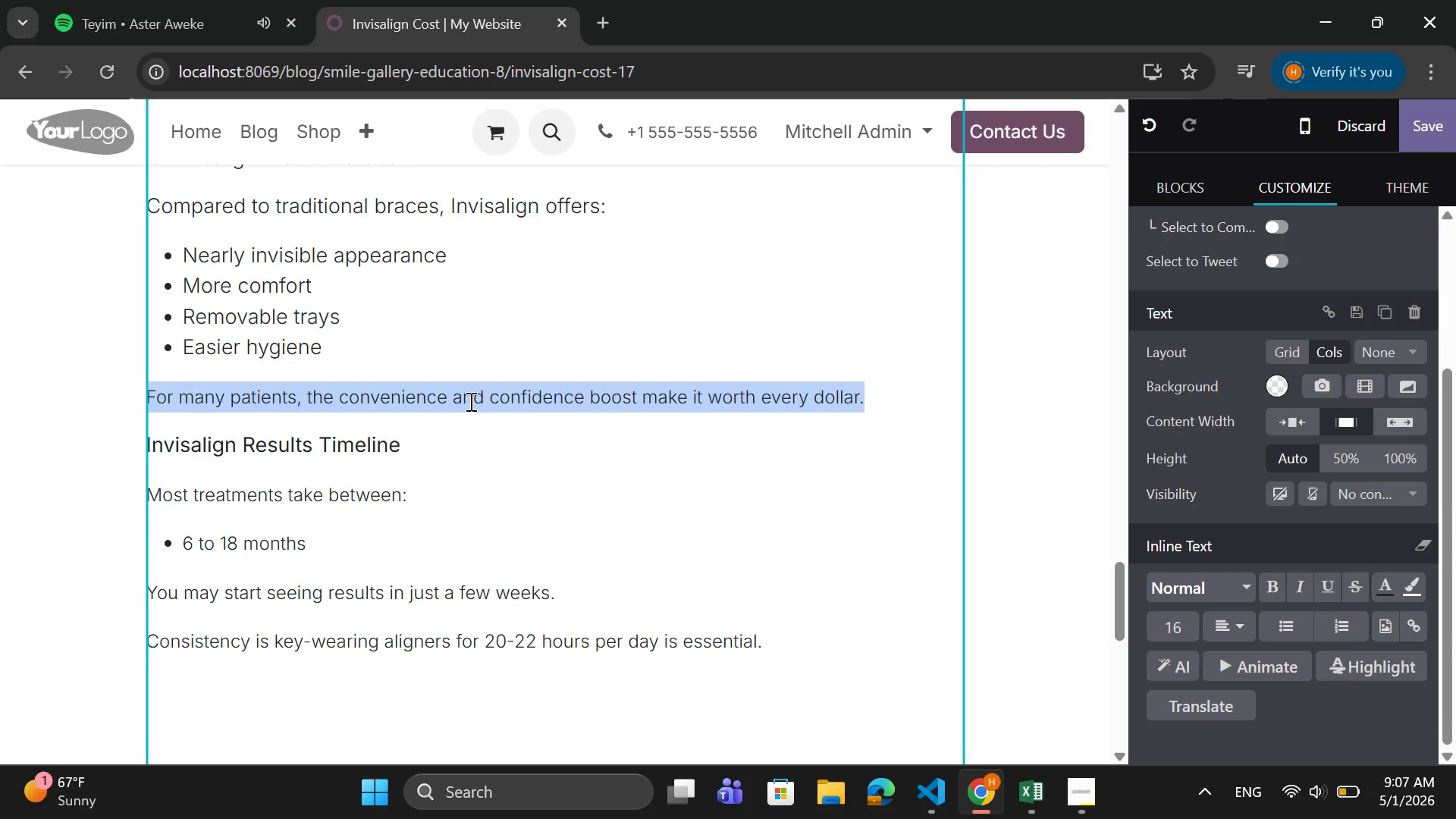 
scroll: coordinate [469, 400], scroll_direction: up, amount: 1.0
 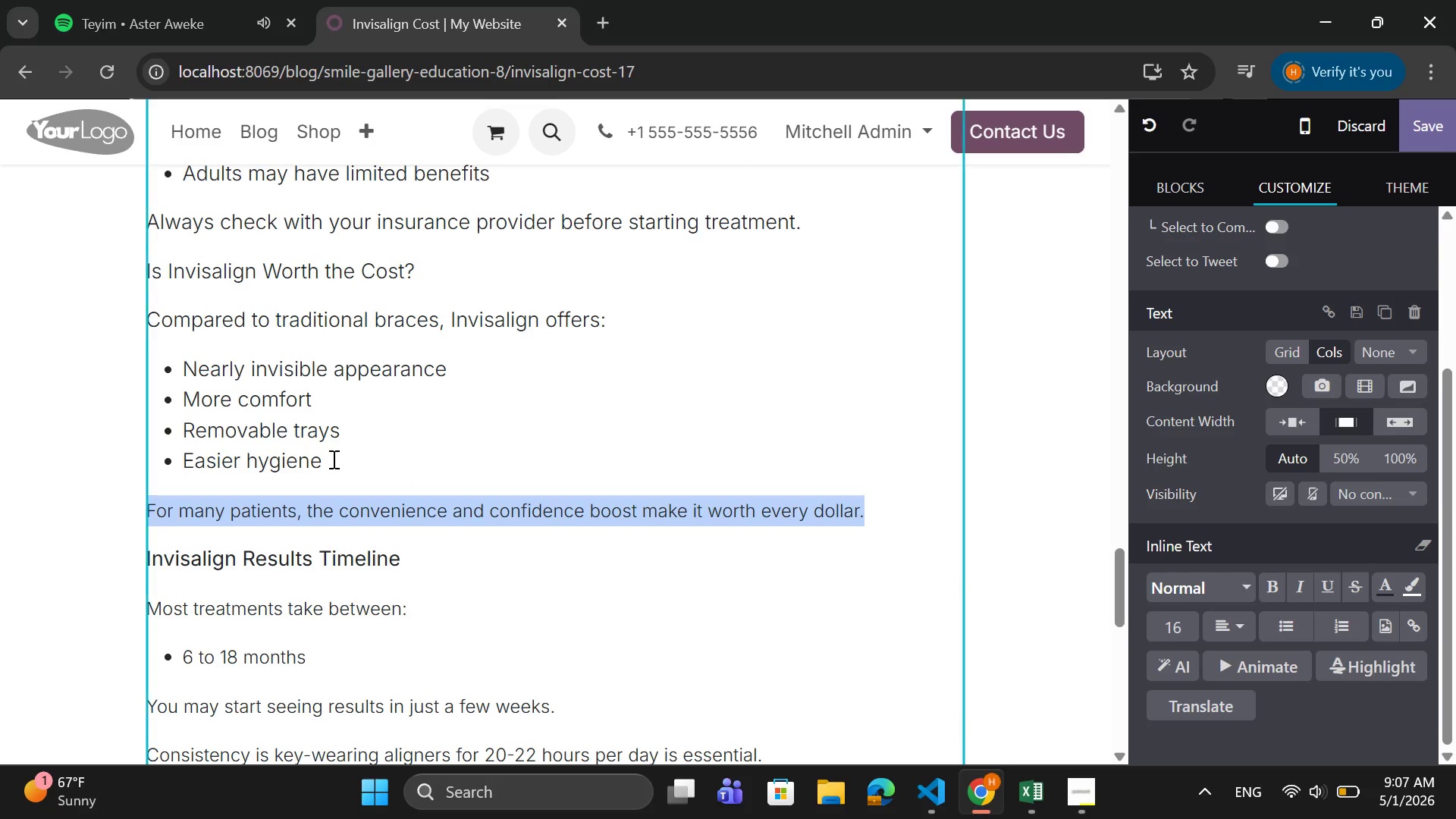 
left_click_drag(start_coordinate=[332, 460], to_coordinate=[138, 332])
 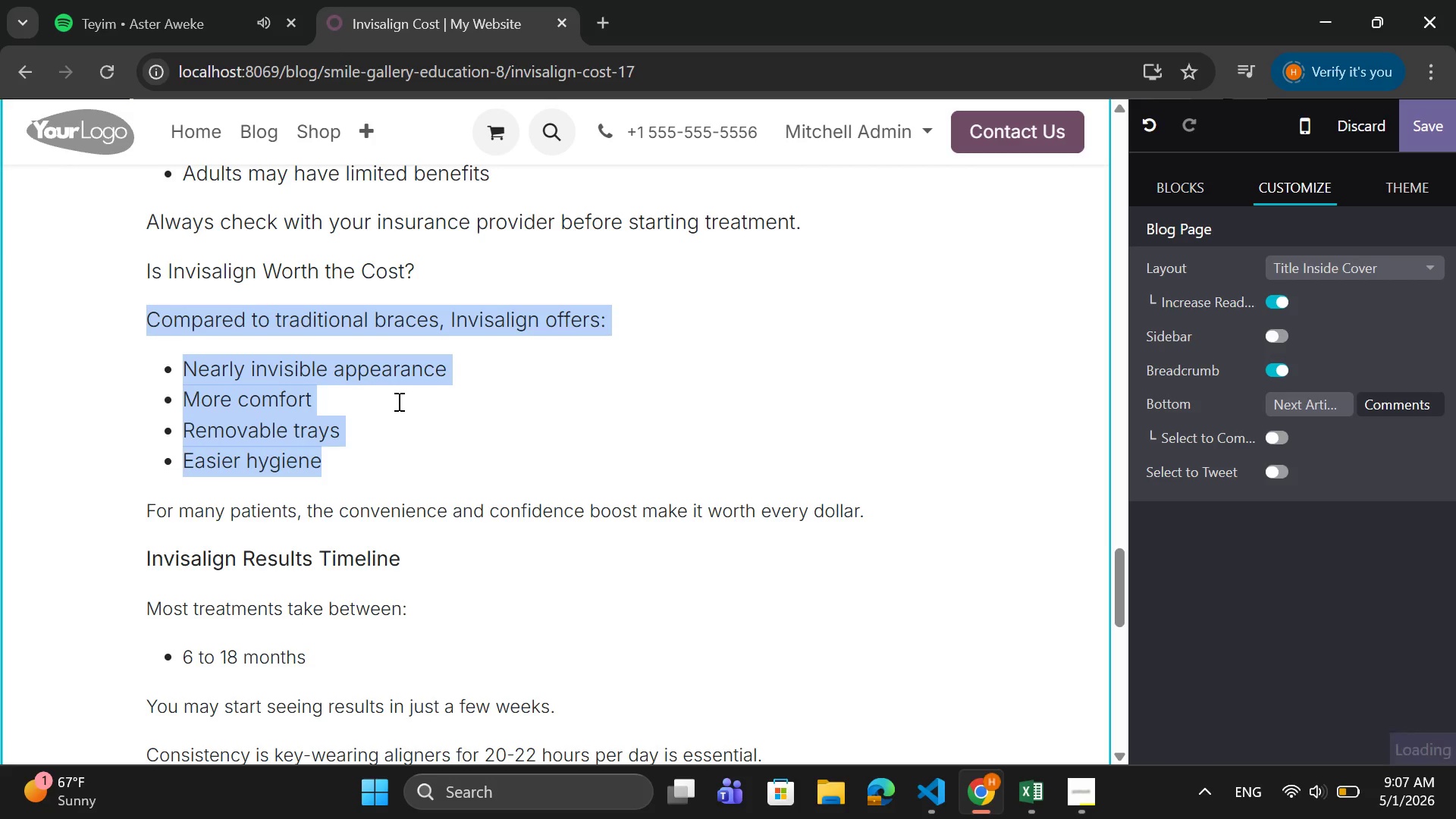 
right_click([412, 366])
 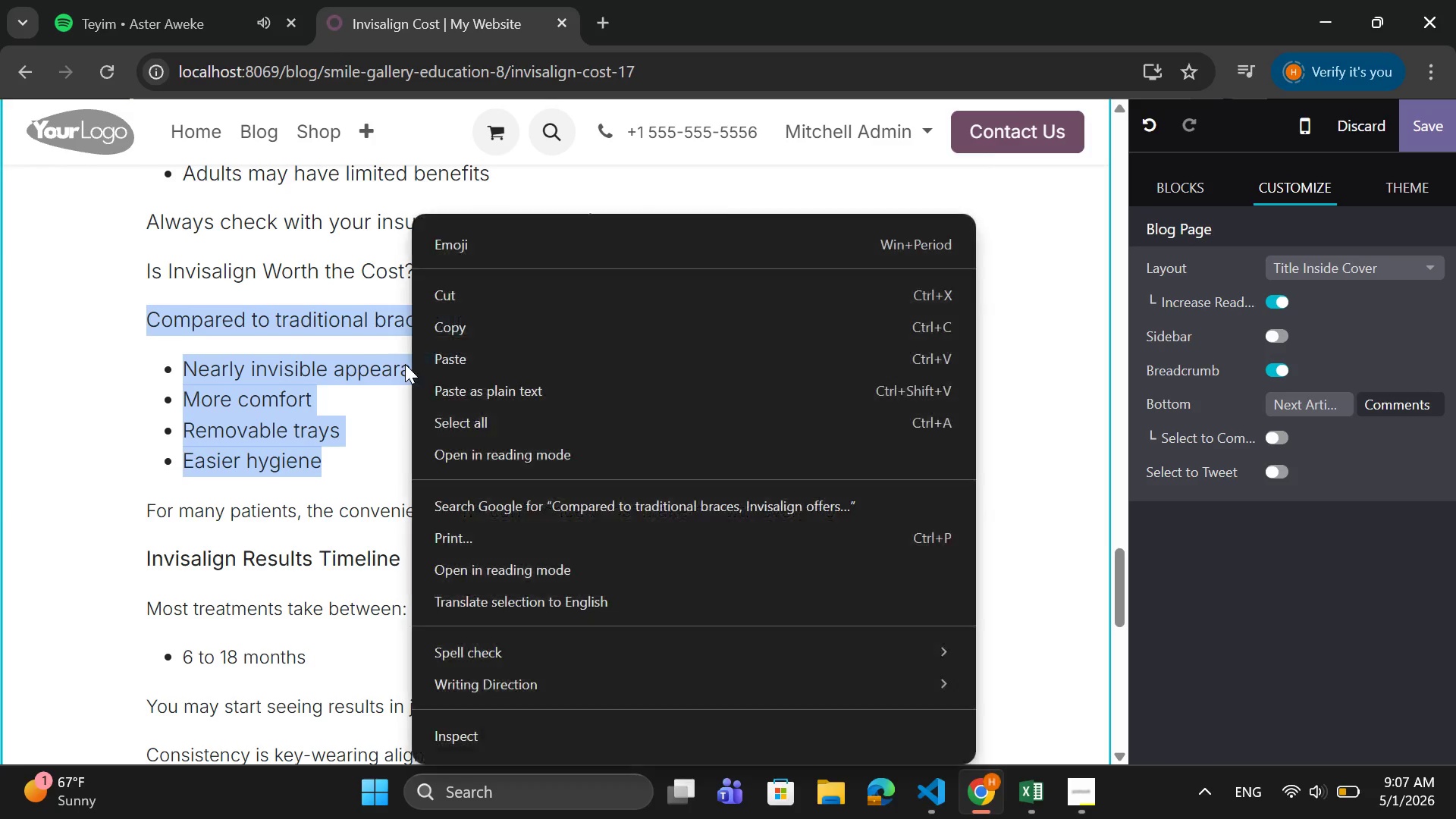 
left_click([405, 364])
 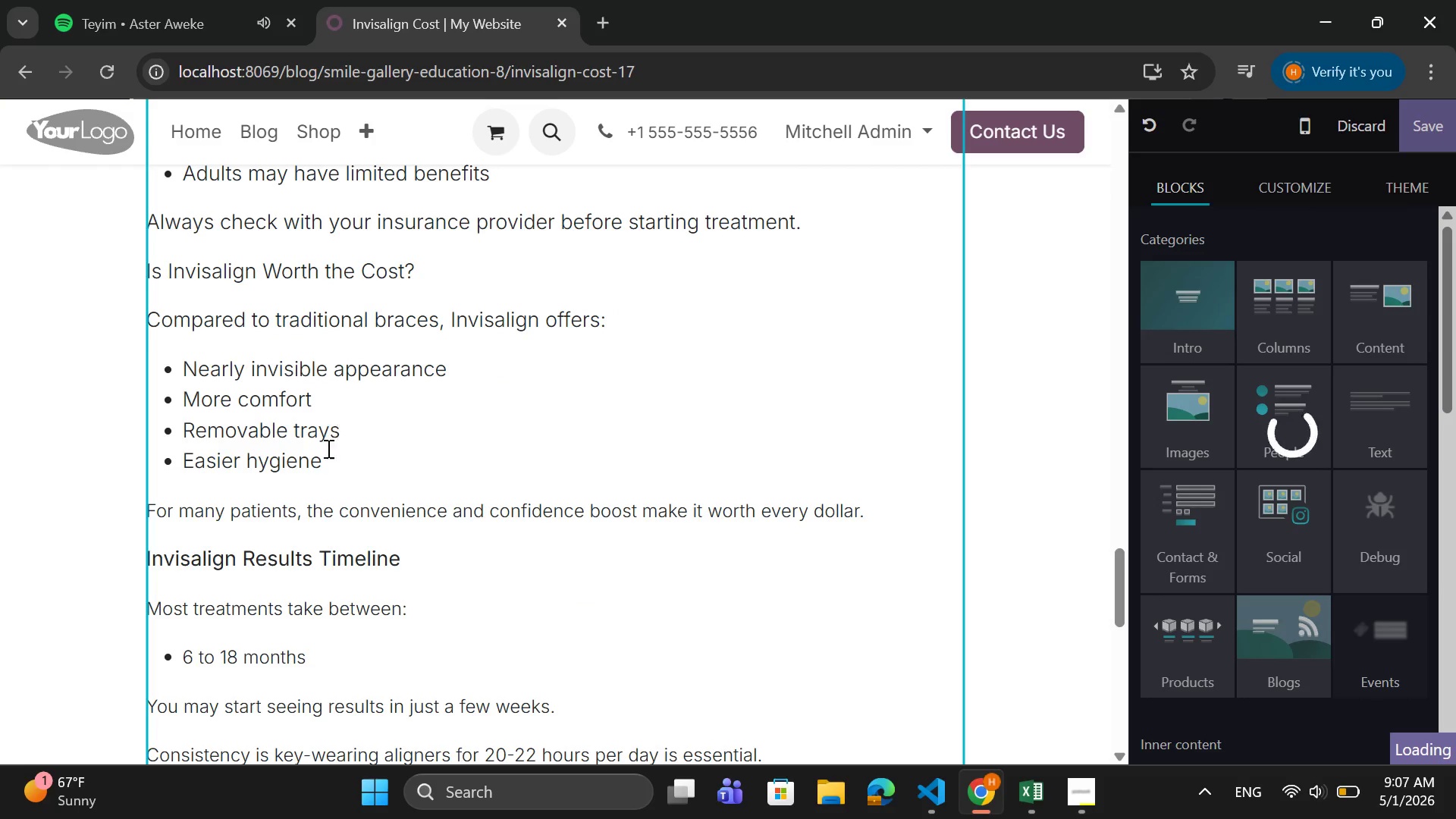 
left_click_drag(start_coordinate=[323, 458], to_coordinate=[146, 325])
 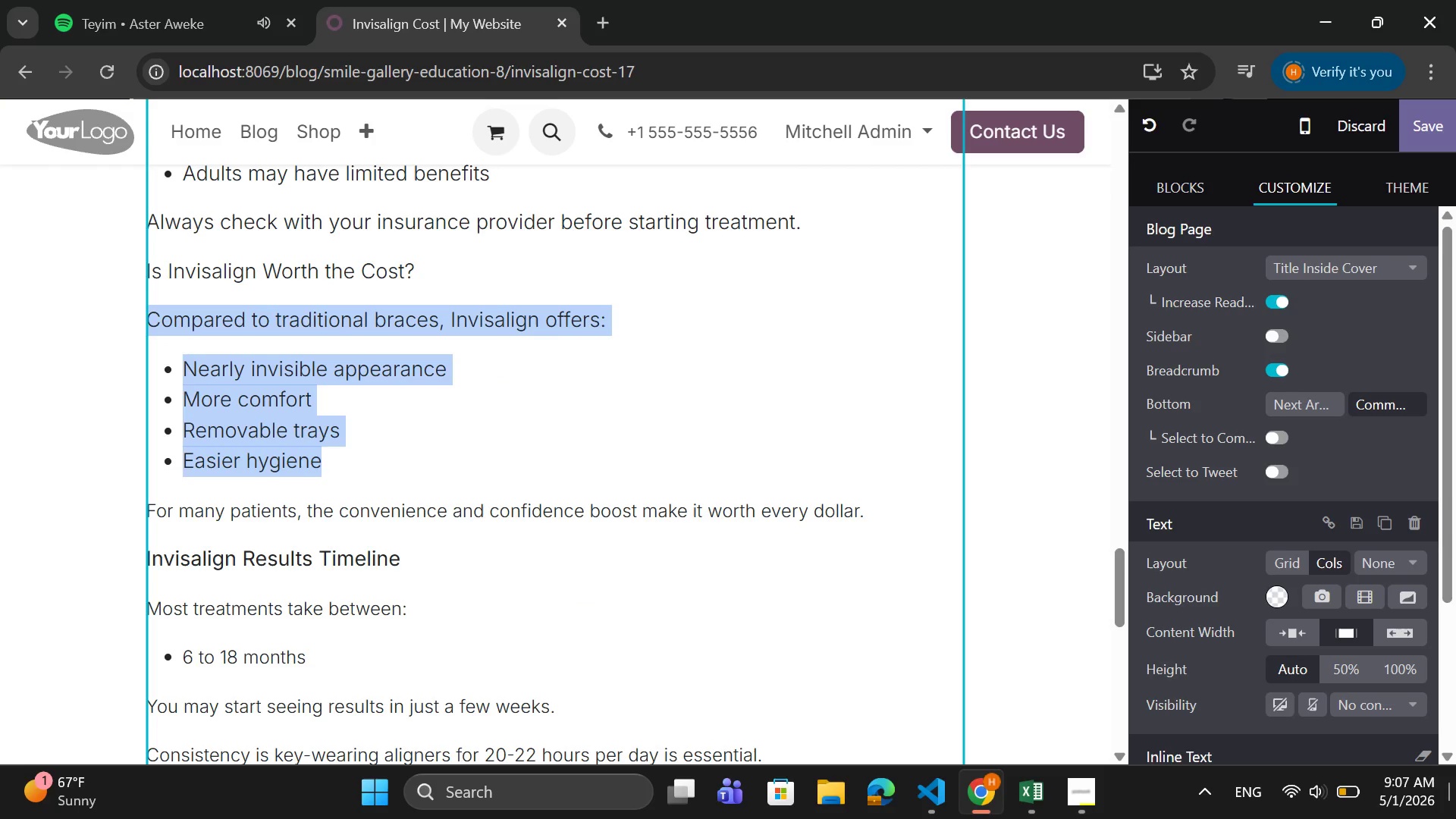 
scroll: coordinate [1241, 630], scroll_direction: down, amount: 6.0
 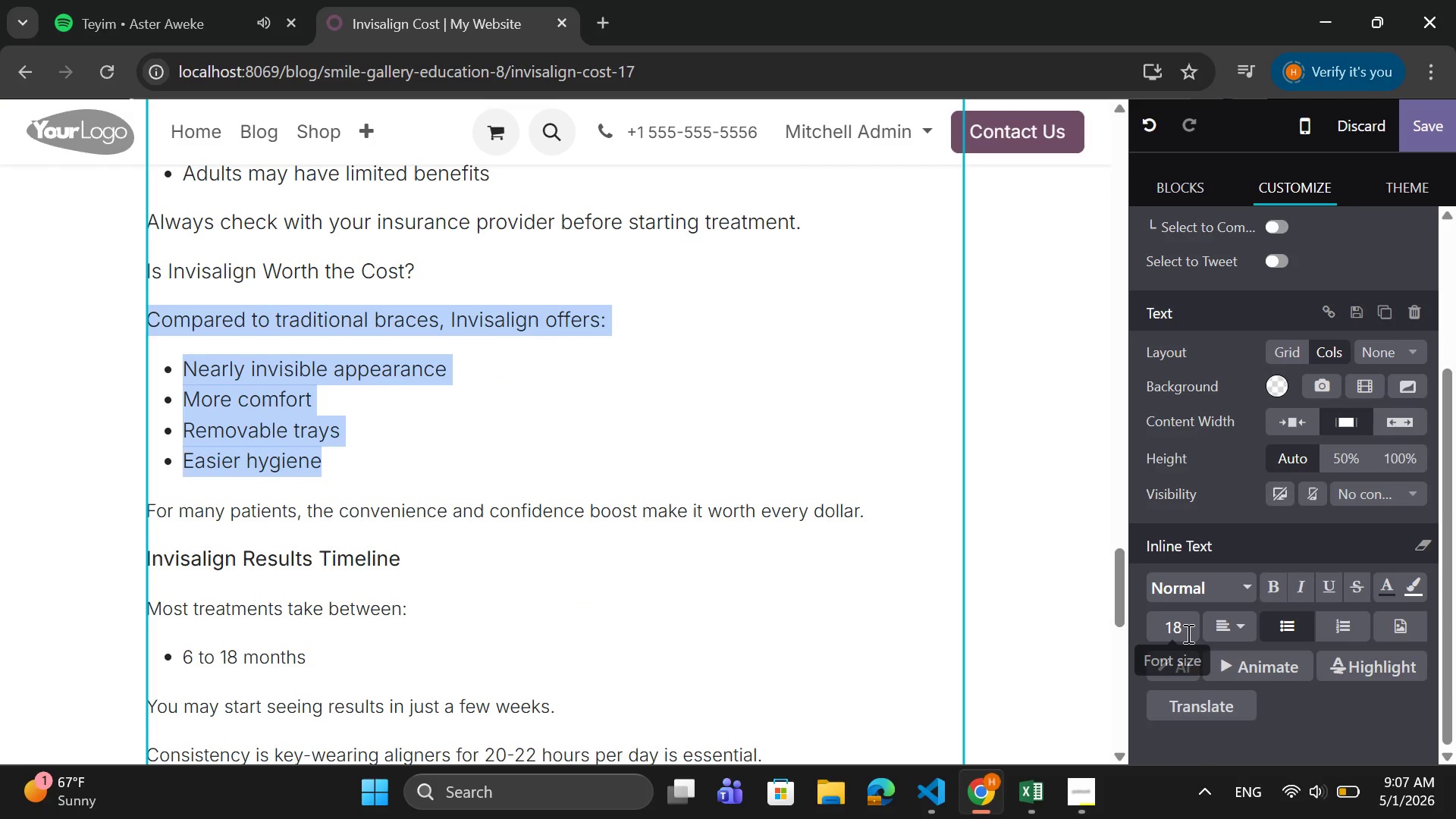 
left_click([1187, 633])
 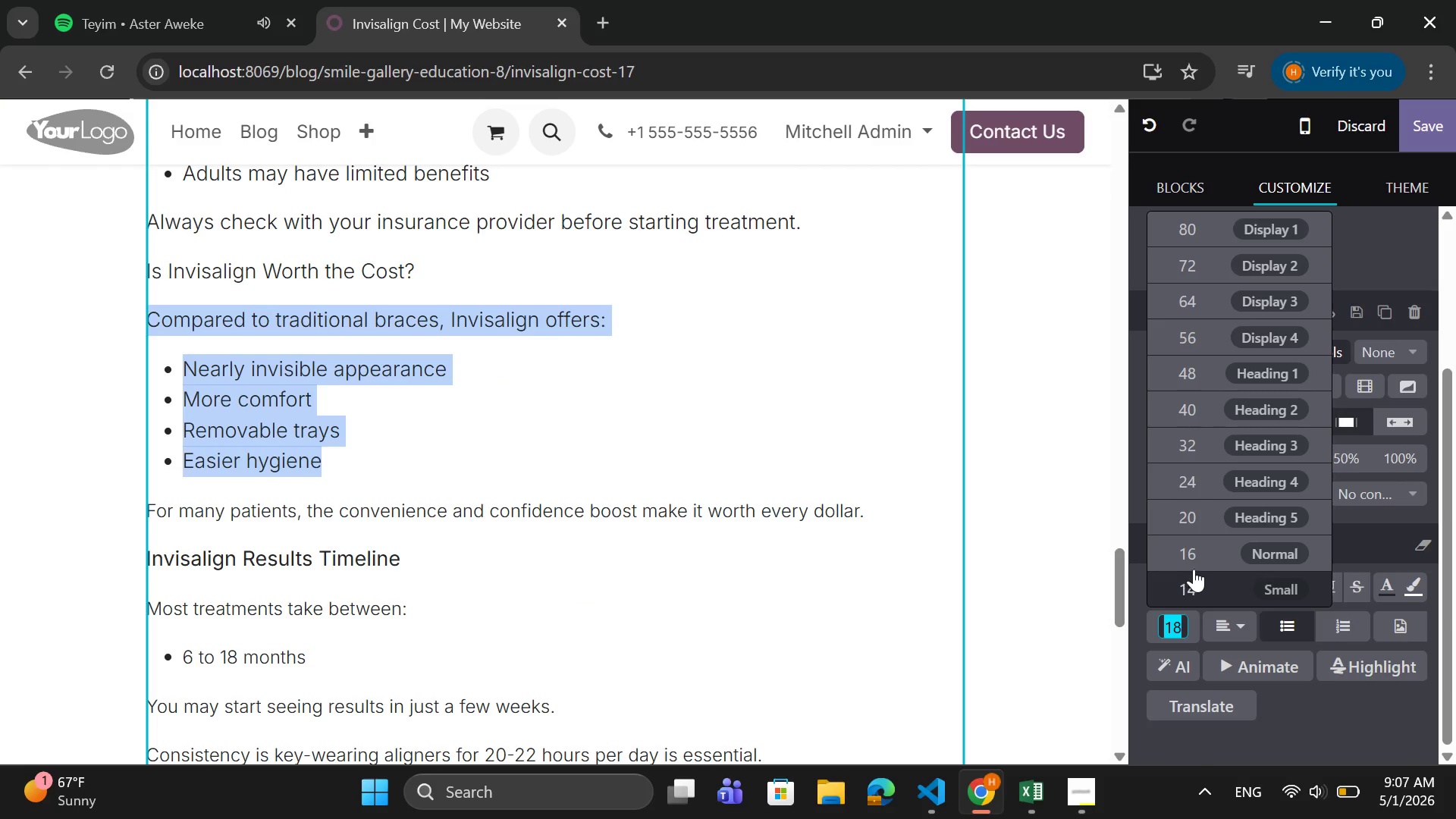 
left_click([1195, 566])
 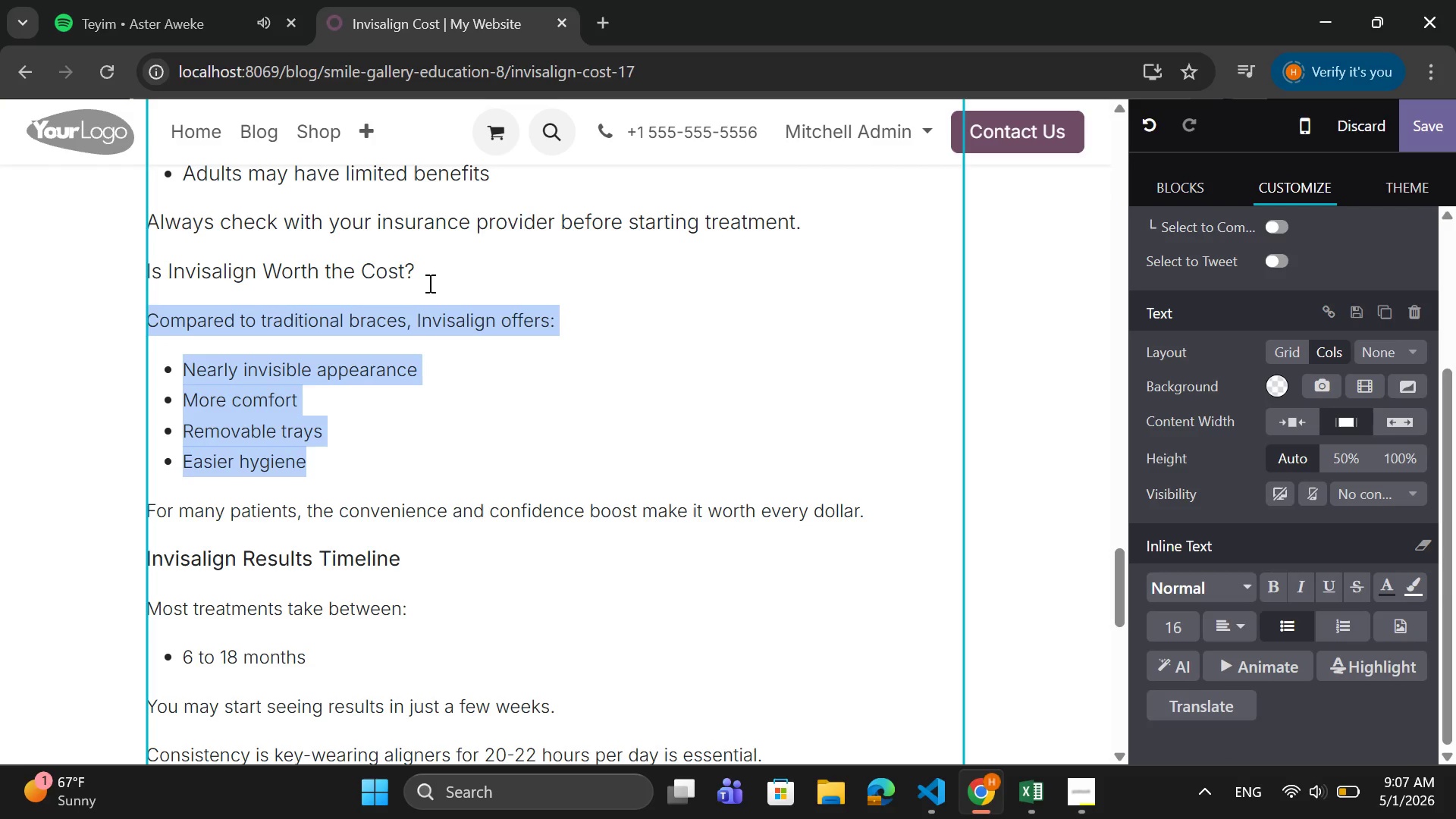 
left_click_drag(start_coordinate=[428, 278], to_coordinate=[149, 267])
 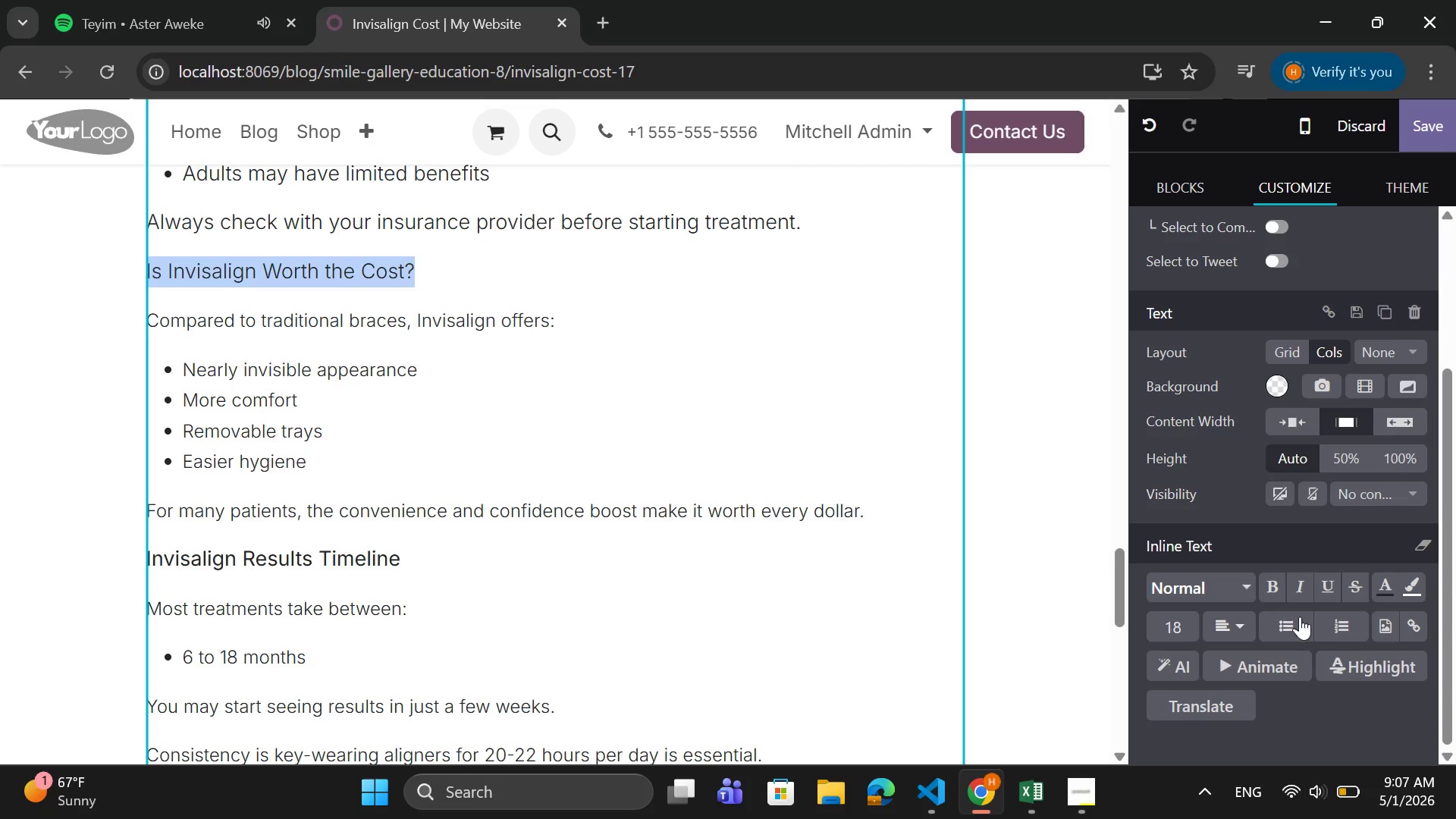 
left_click([1272, 591])
 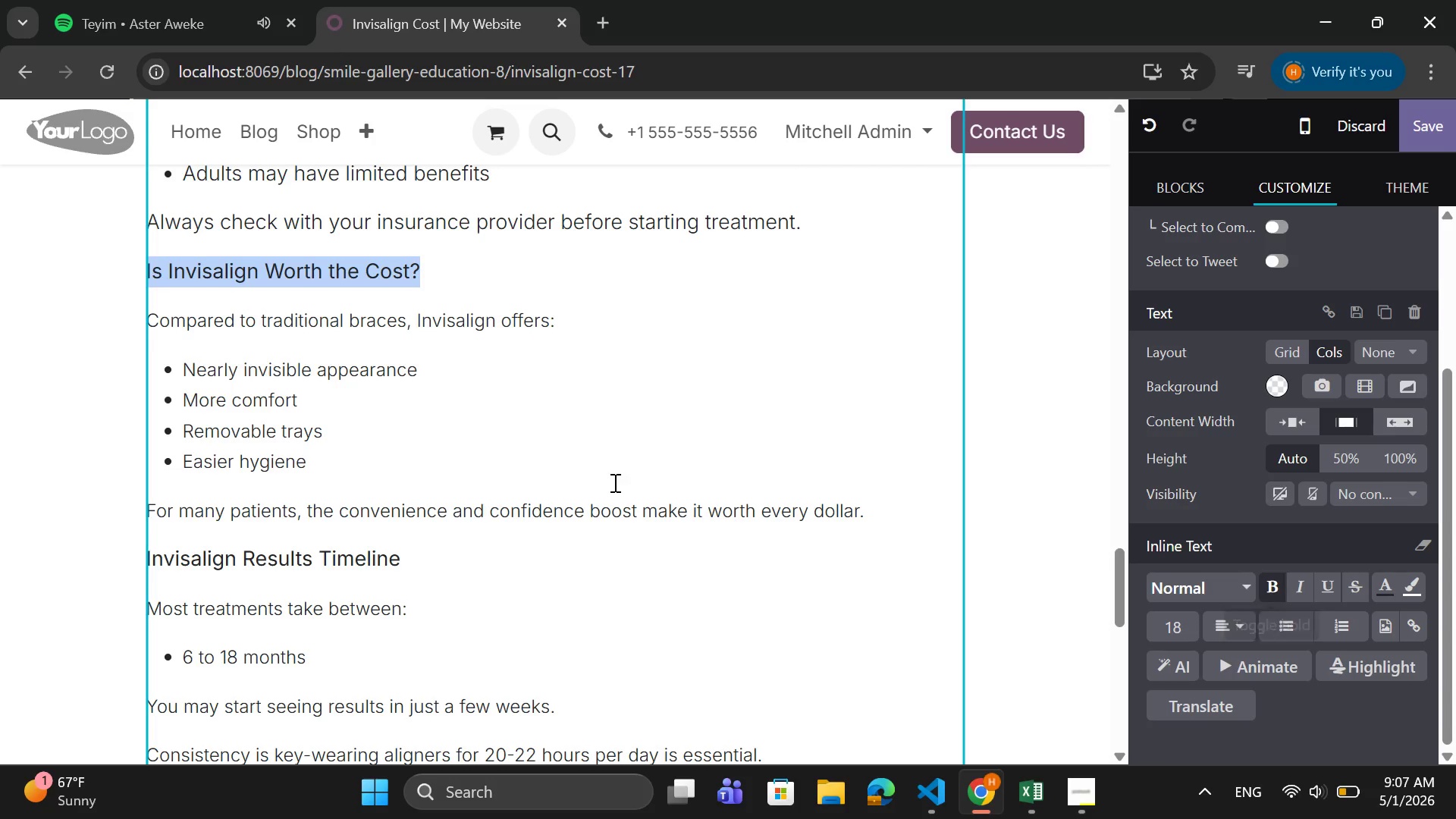 
scroll: coordinate [626, 482], scroll_direction: up, amount: 2.0
 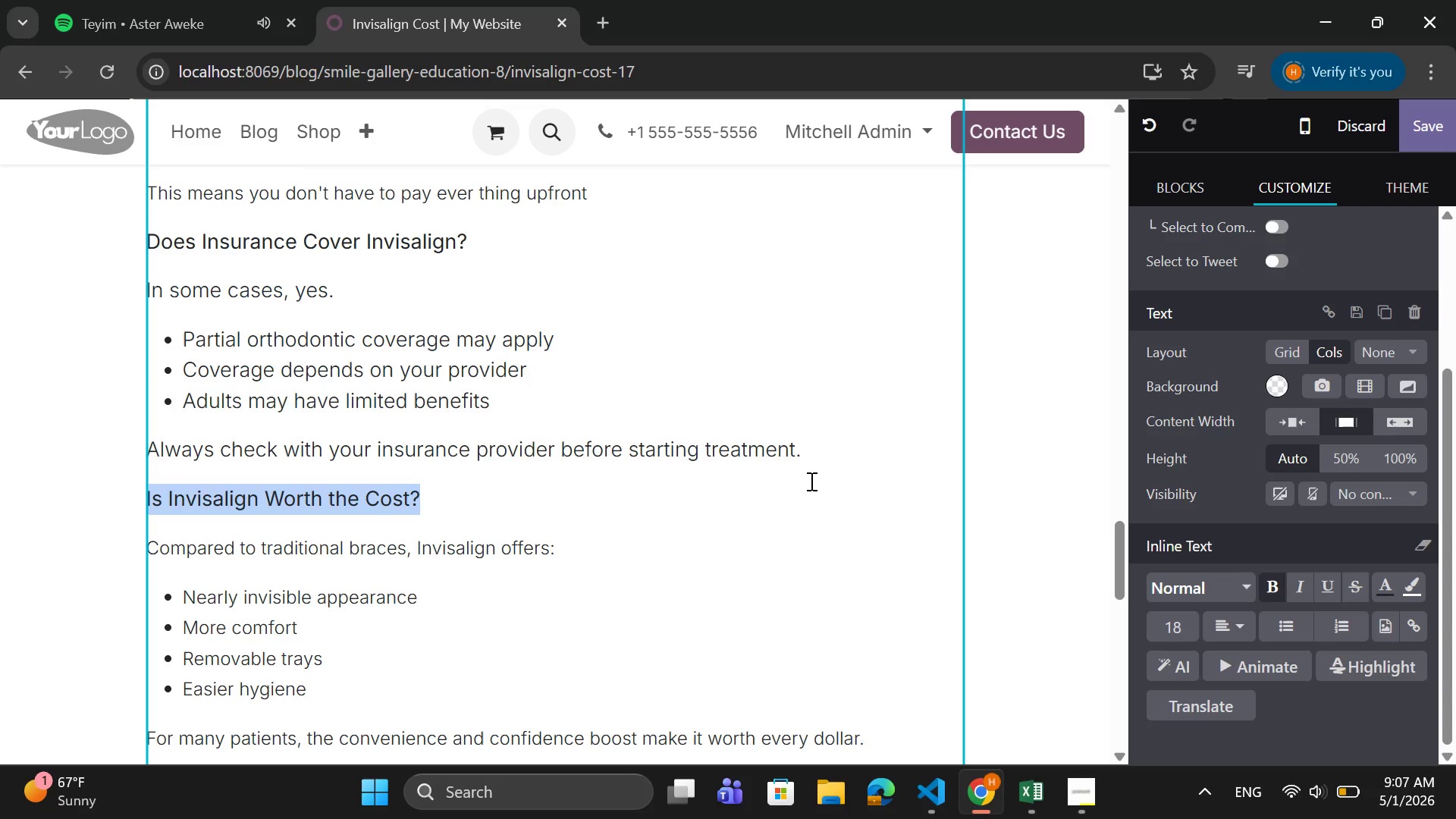 
left_click_drag(start_coordinate=[820, 446], to_coordinate=[143, 295])
 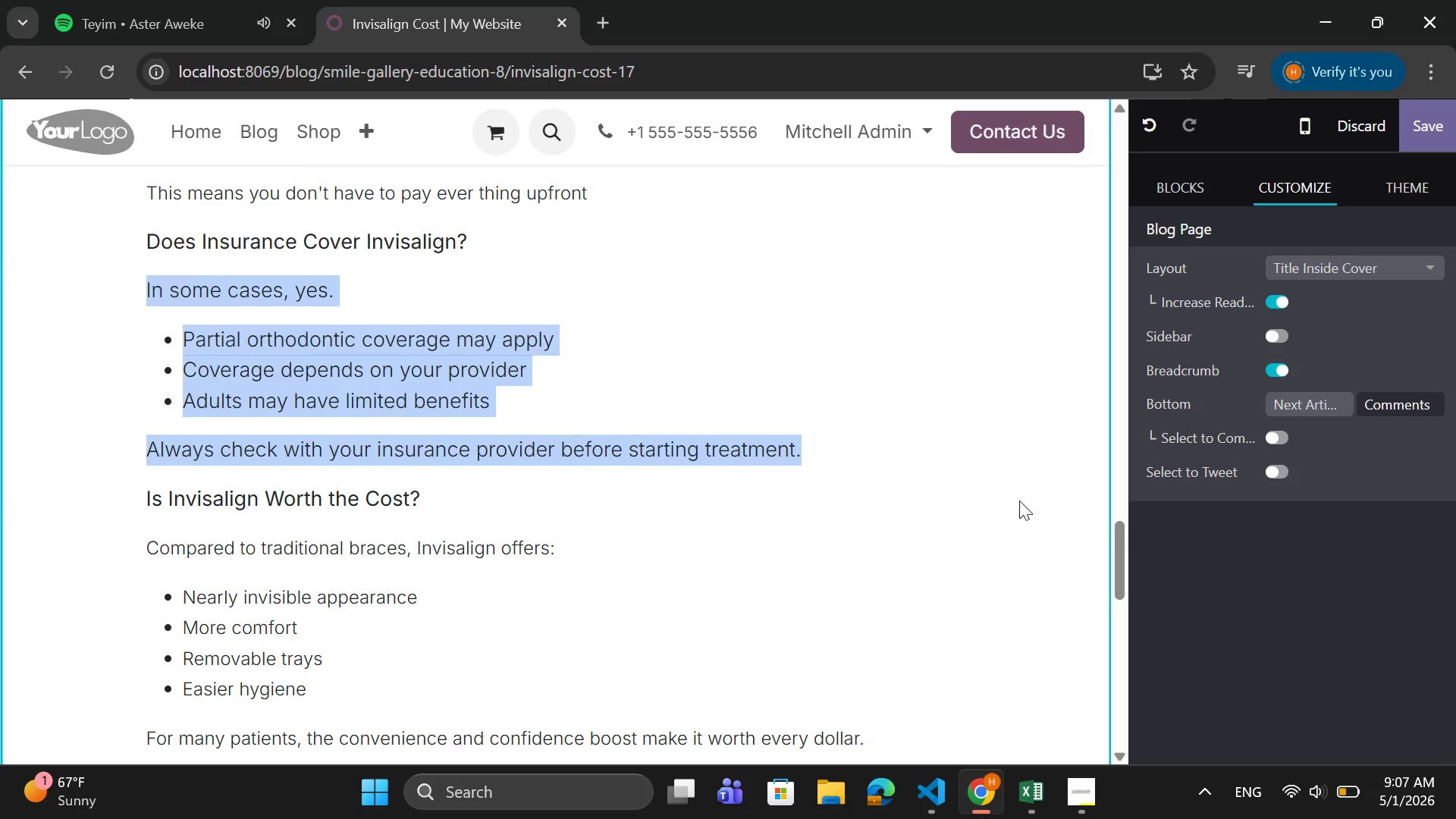 
right_click([450, 394])
 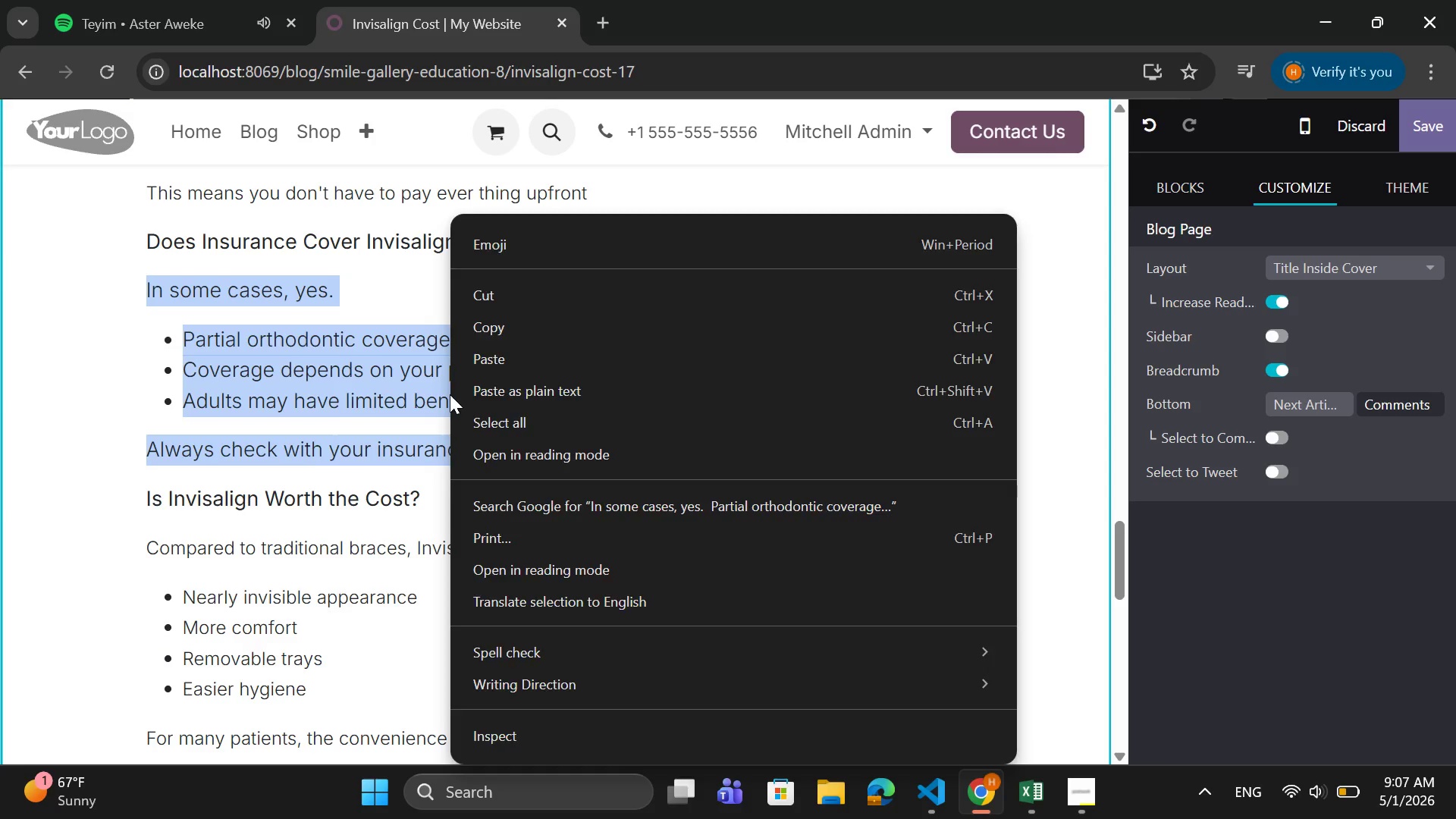 
left_click([450, 394])
 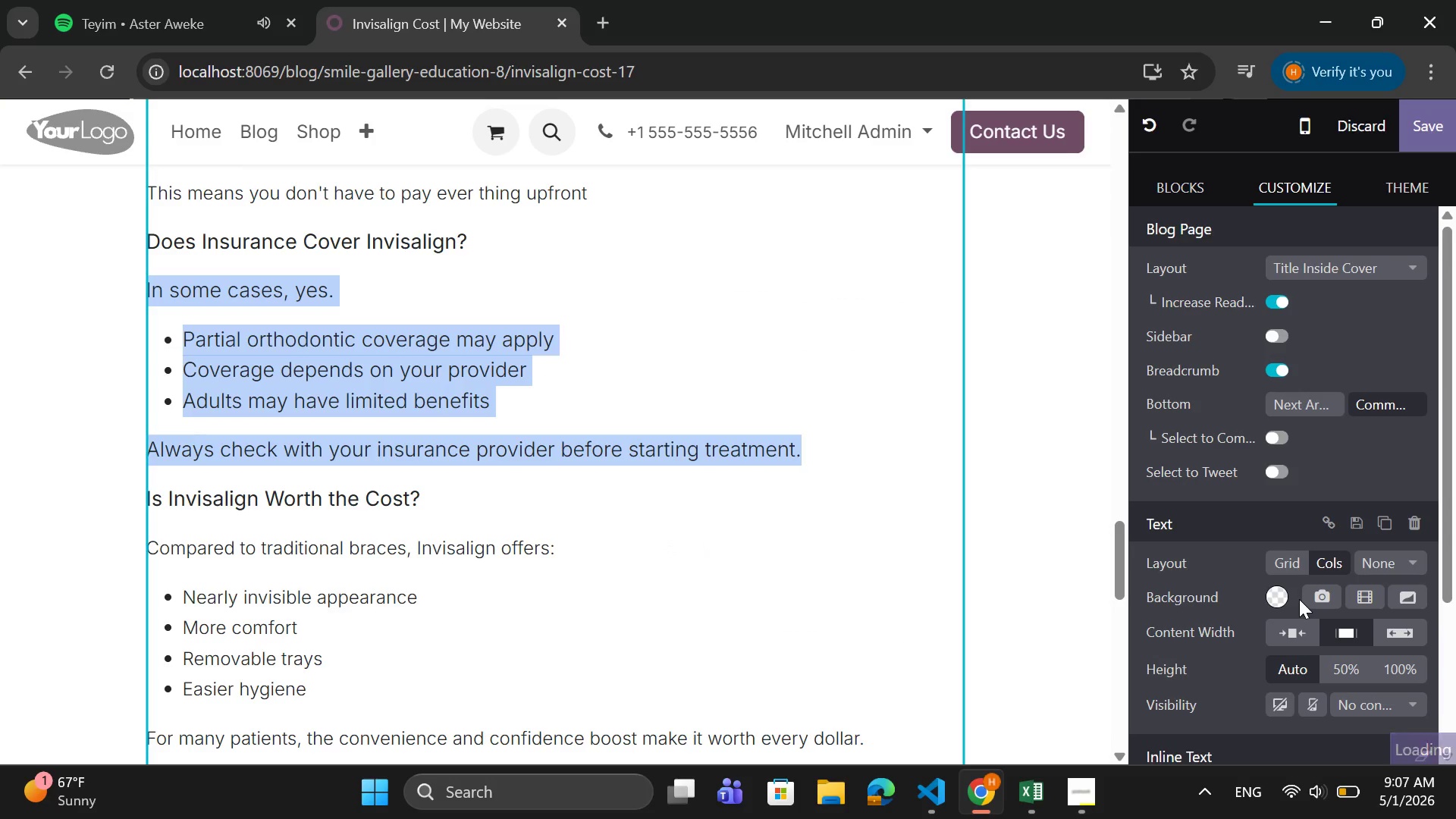 
scroll: coordinate [1299, 600], scroll_direction: down, amount: 5.0
 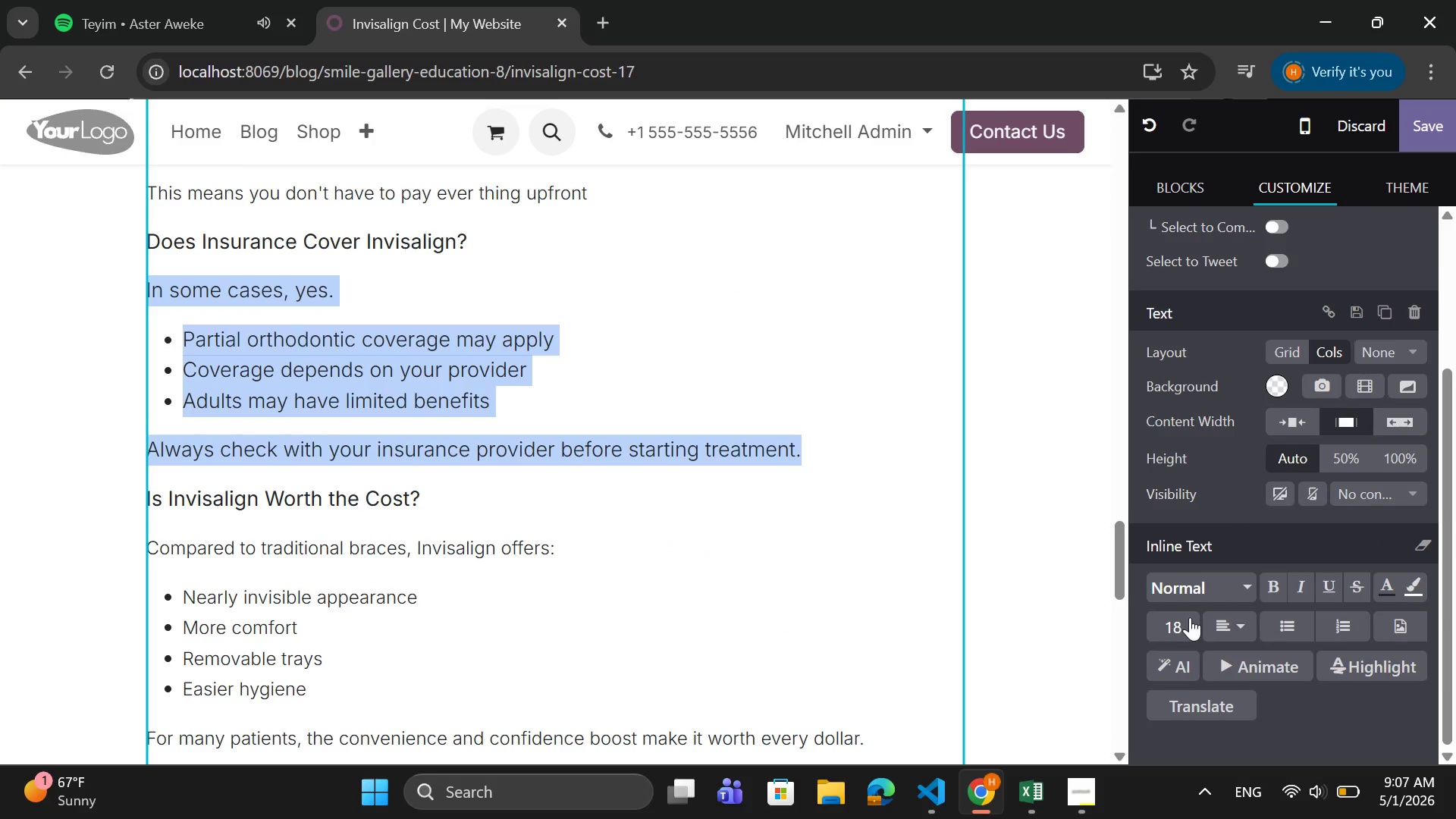 
left_click([1186, 620])
 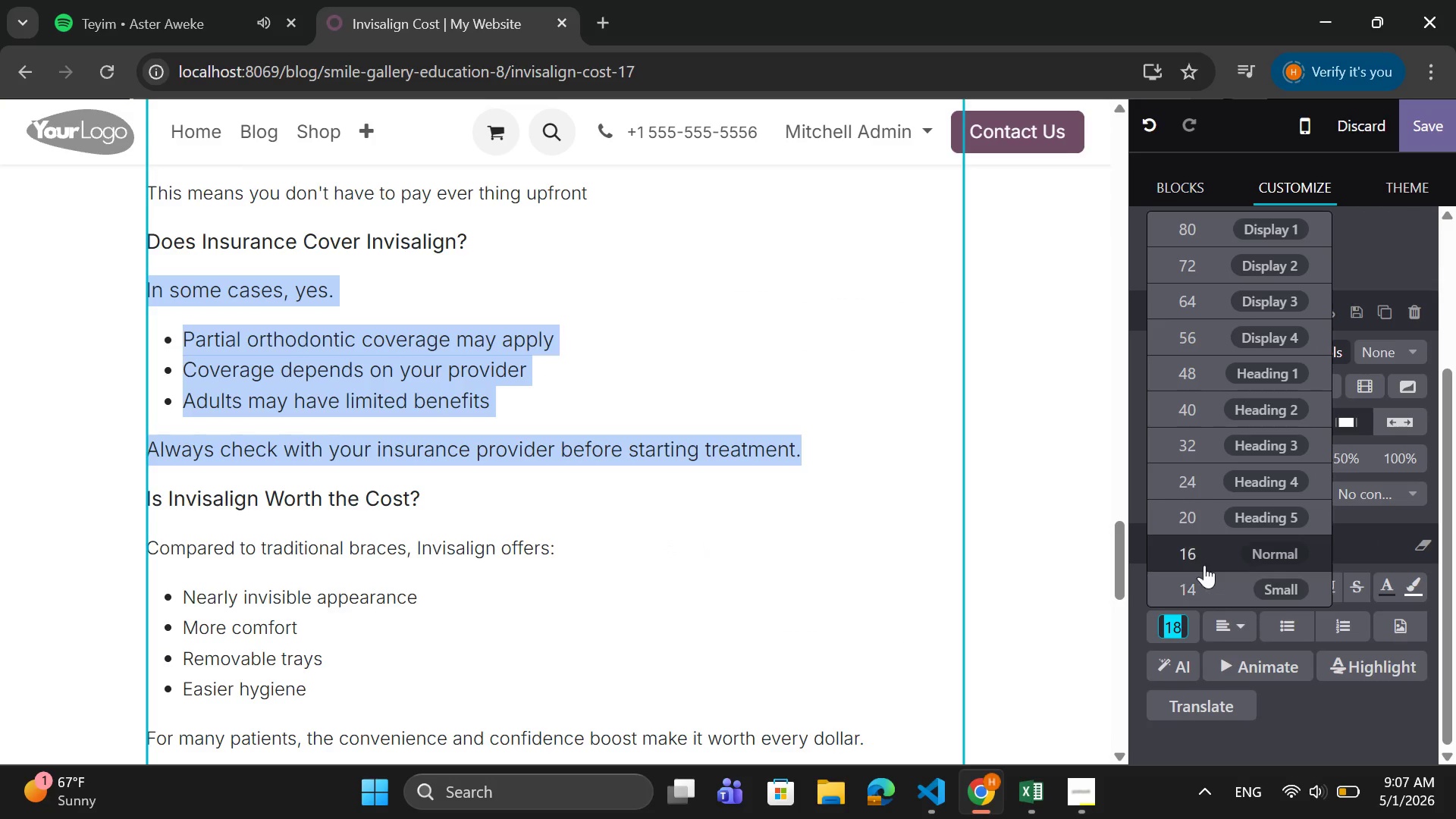 
left_click([1204, 563])
 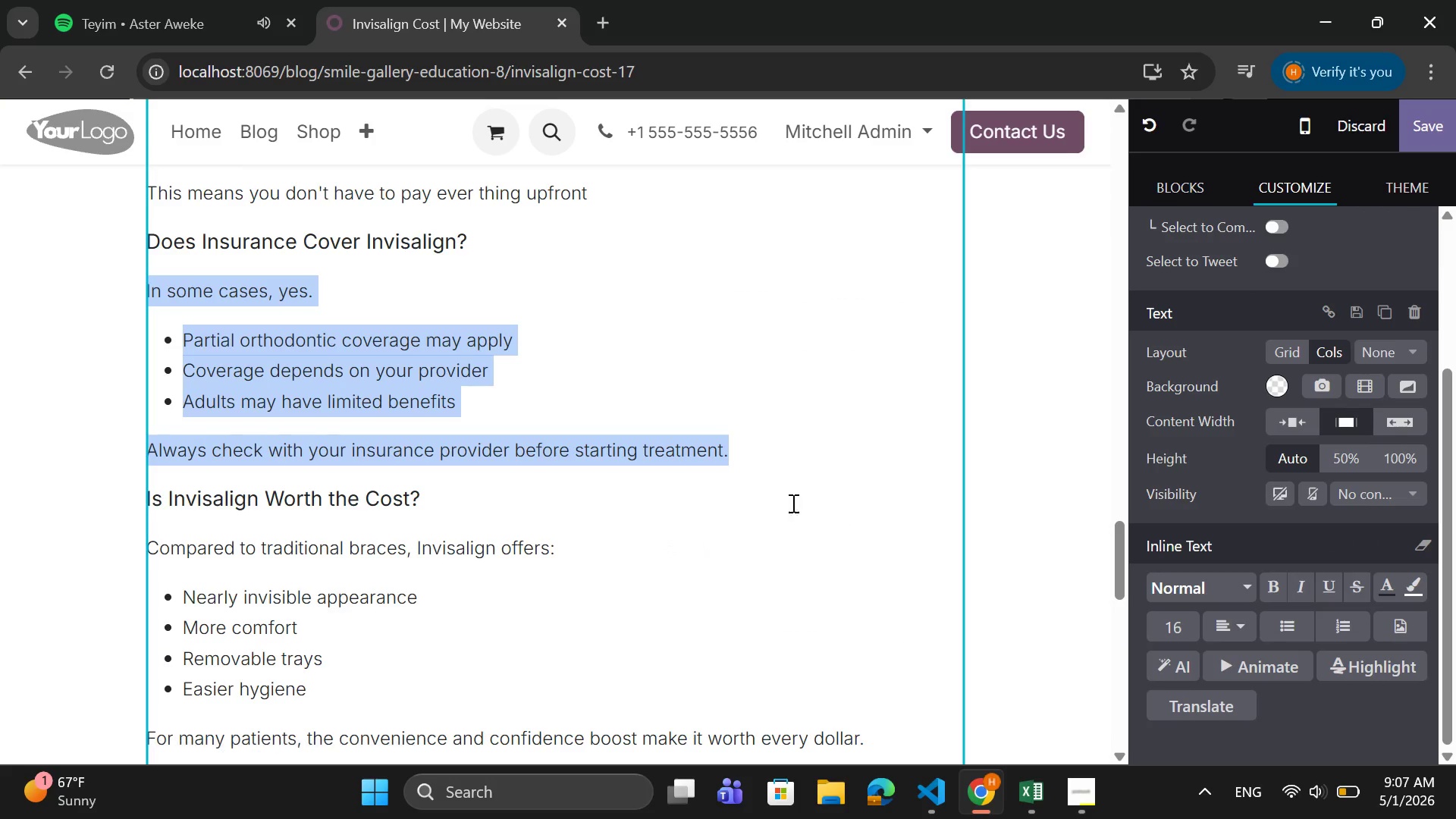 
scroll: coordinate [284, 476], scroll_direction: up, amount: 4.0
 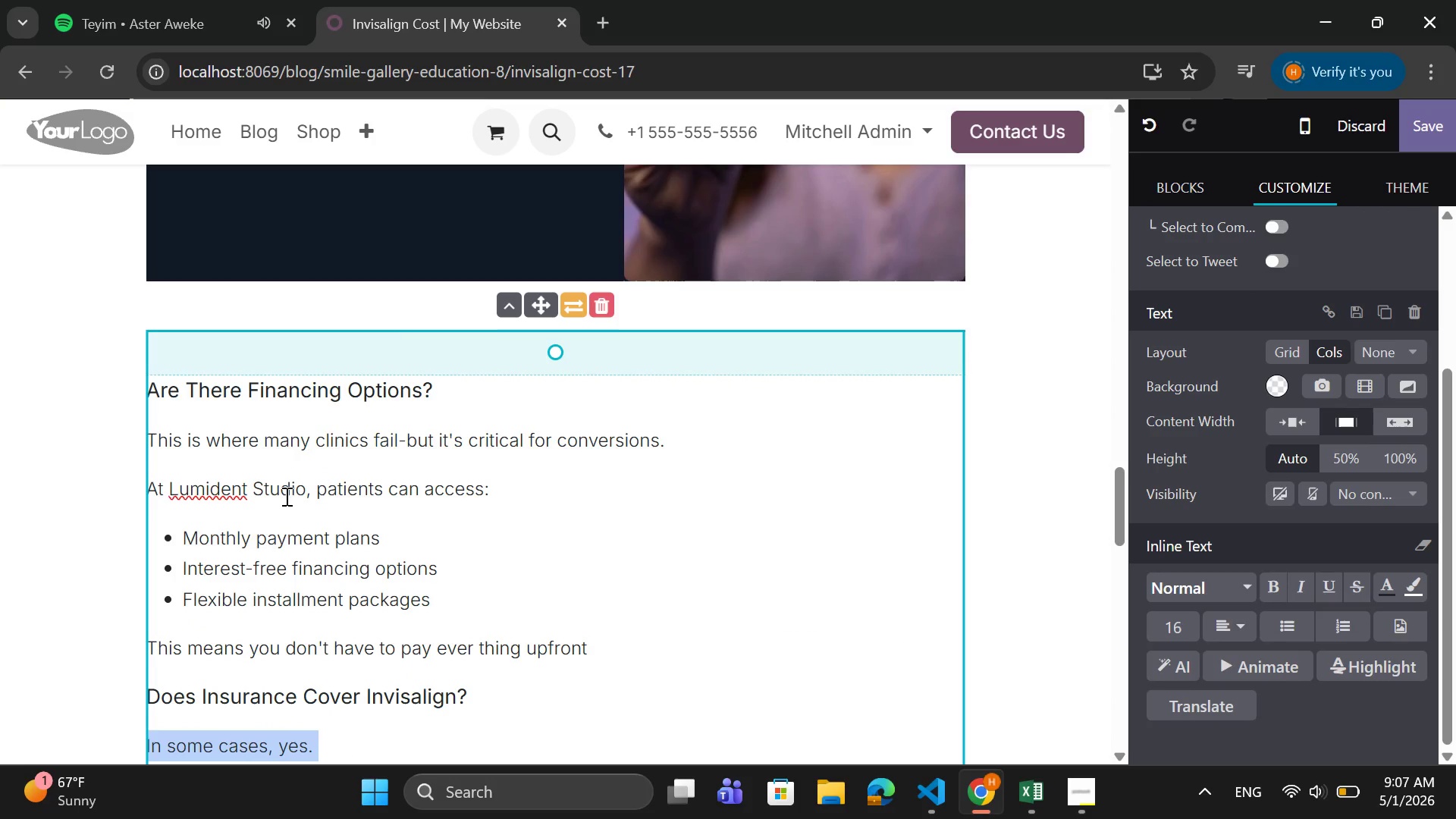 
scroll: coordinate [285, 496], scroll_direction: down, amount: 5.0
 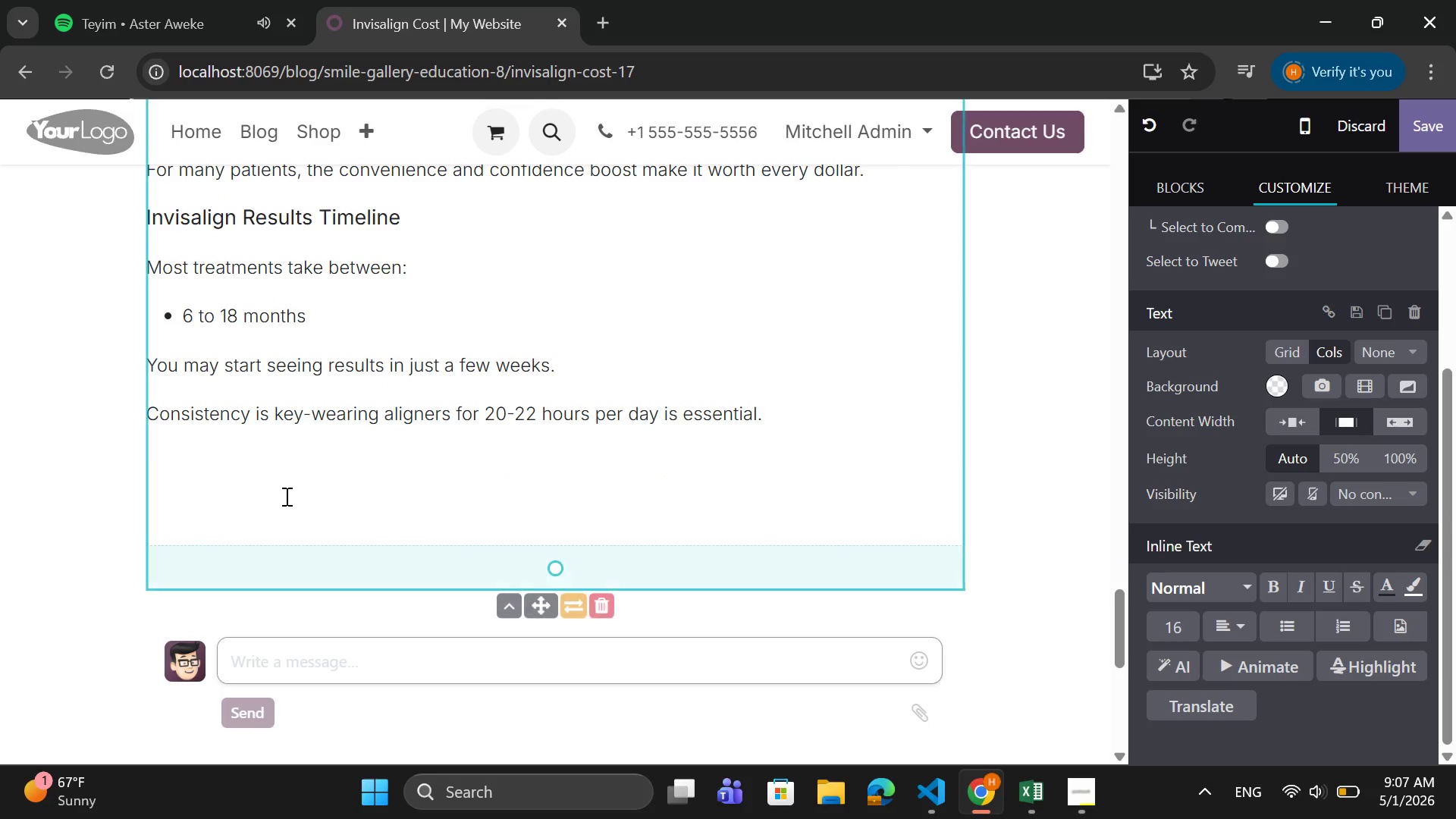 
scroll: coordinate [419, 460], scroll_direction: up, amount: 13.0
 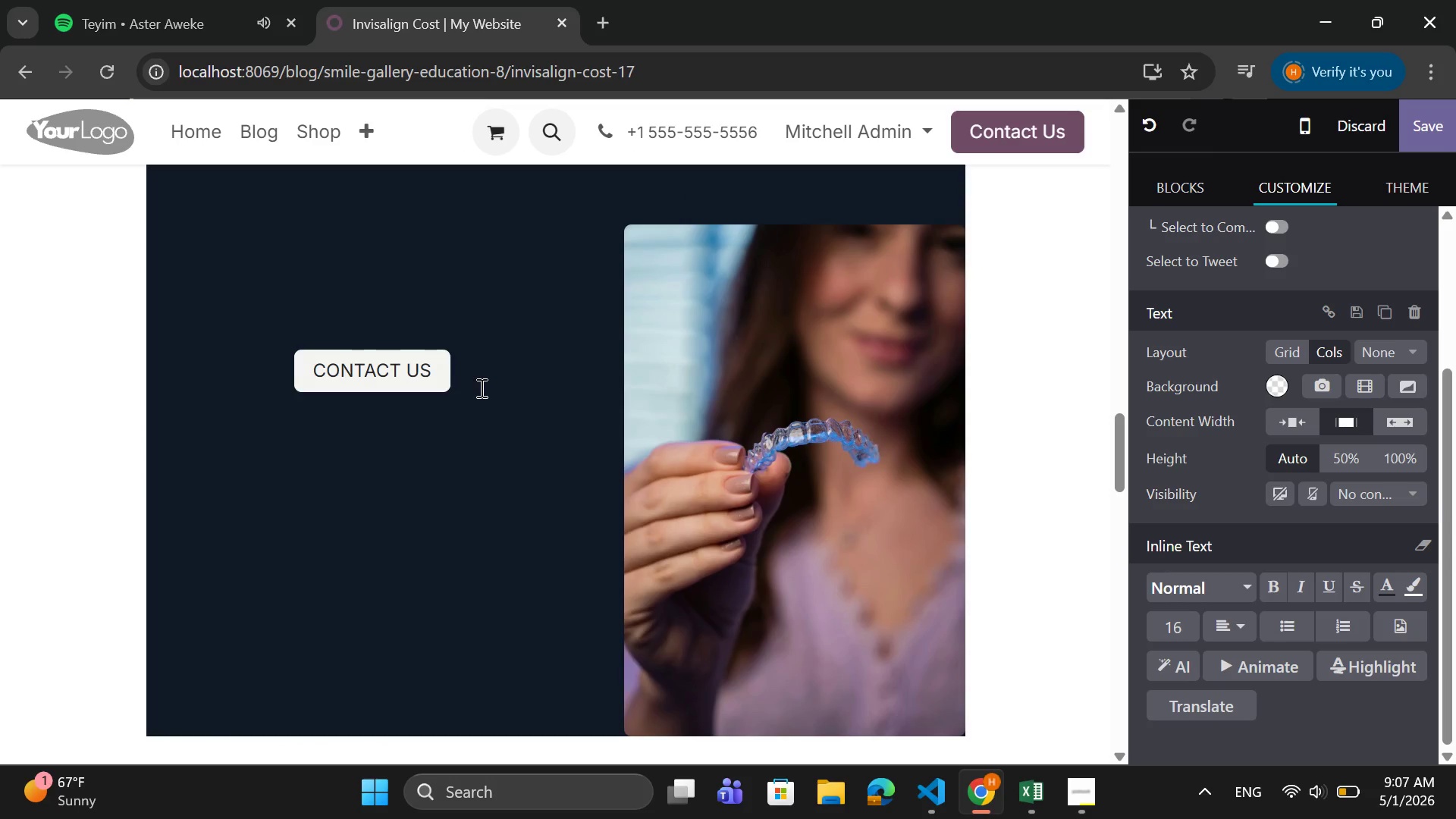 
left_click([481, 388])
 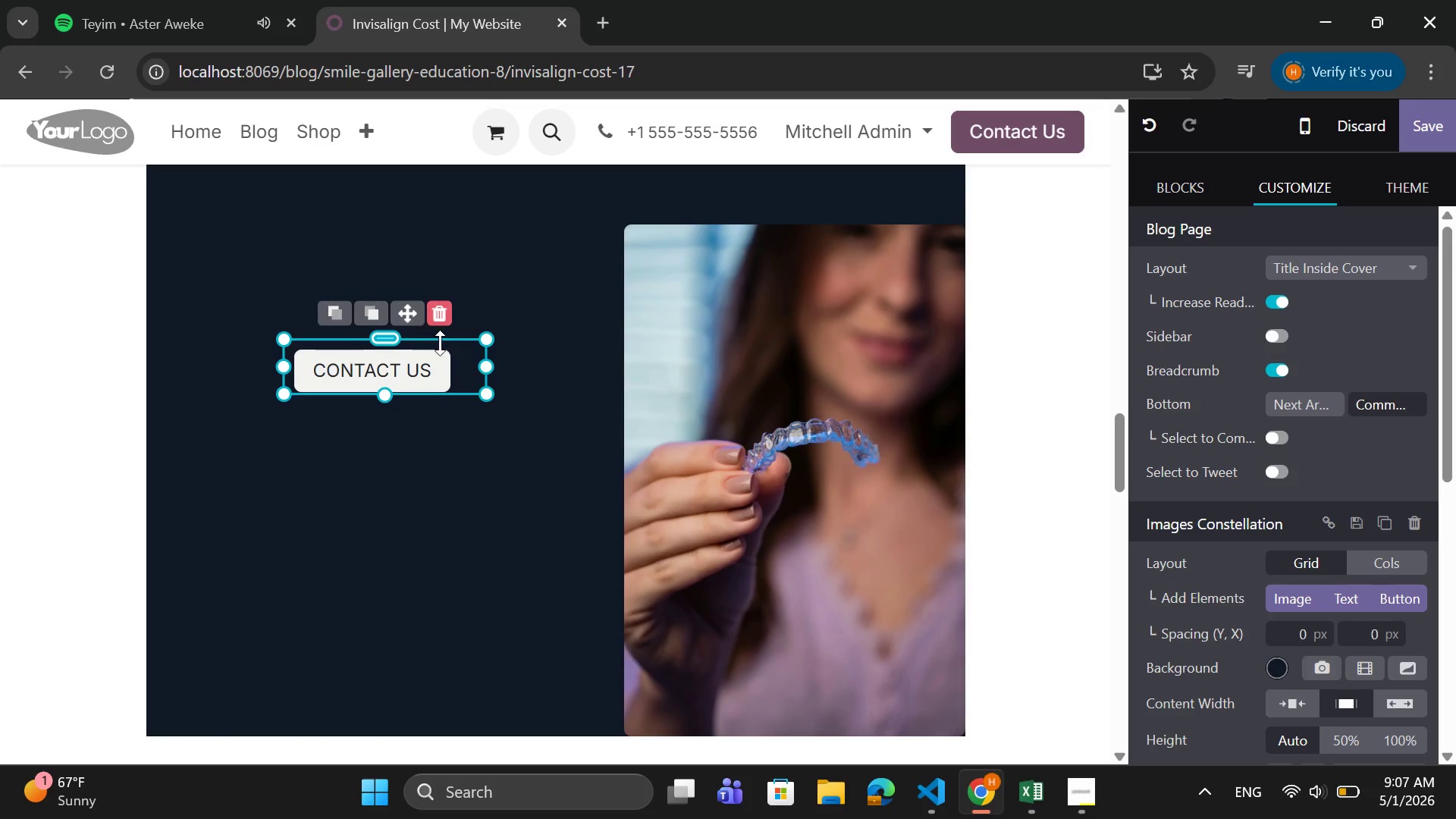 
scroll: coordinate [1213, 596], scroll_direction: down, amount: 7.0
 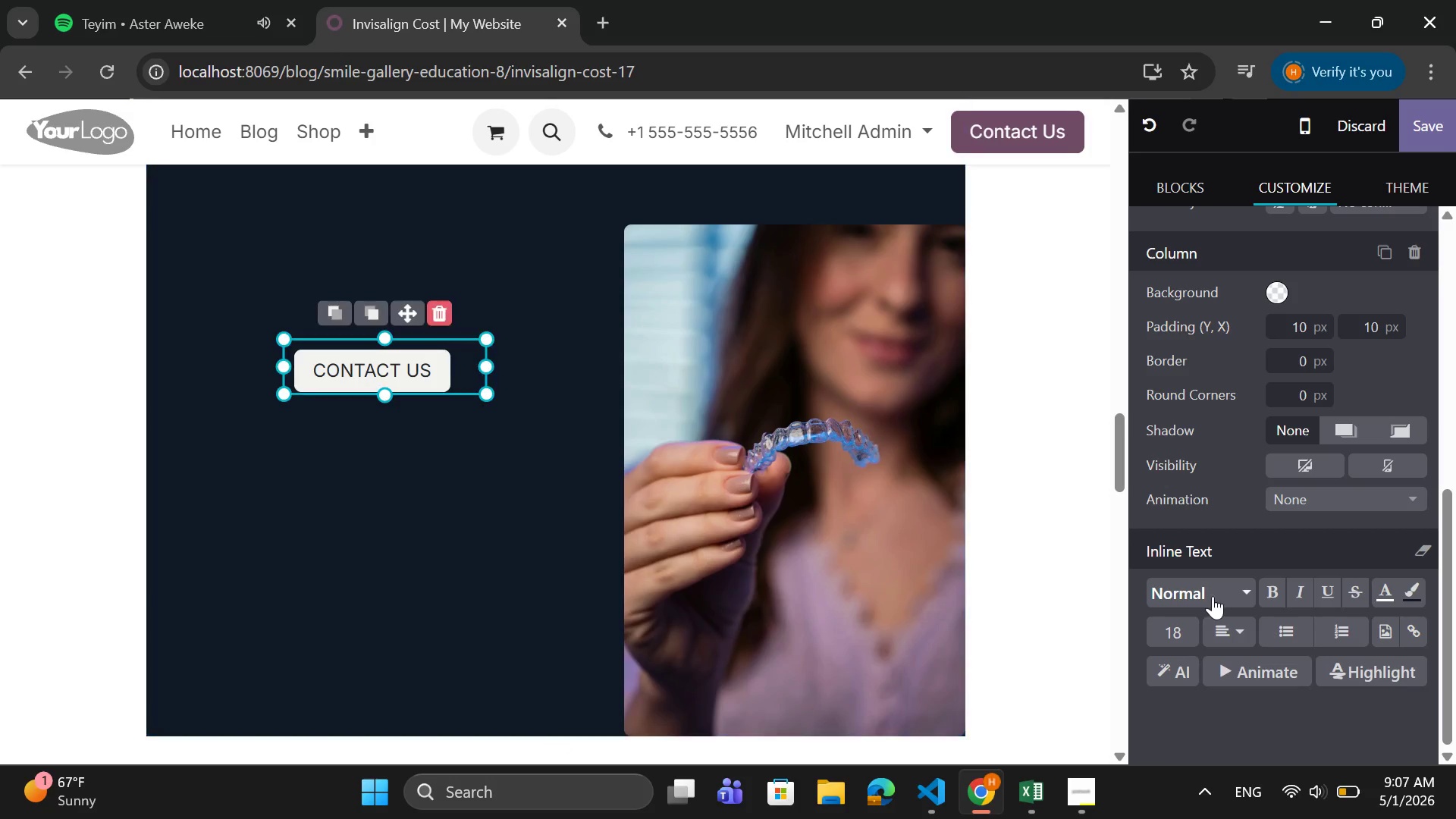 
scroll: coordinate [571, 453], scroll_direction: up, amount: 6.0
 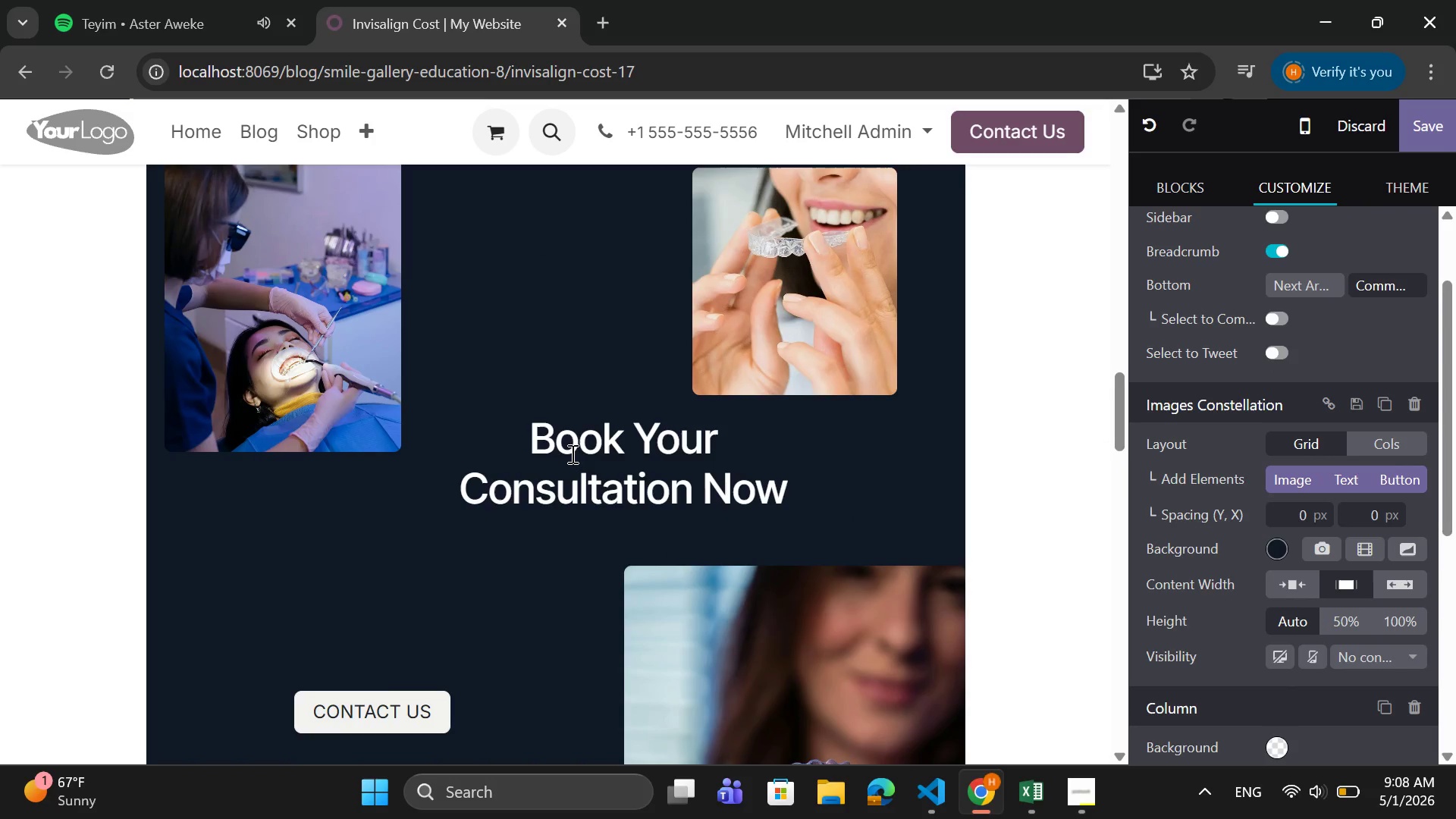 
scroll: coordinate [554, 531], scroll_direction: down, amount: 11.0
 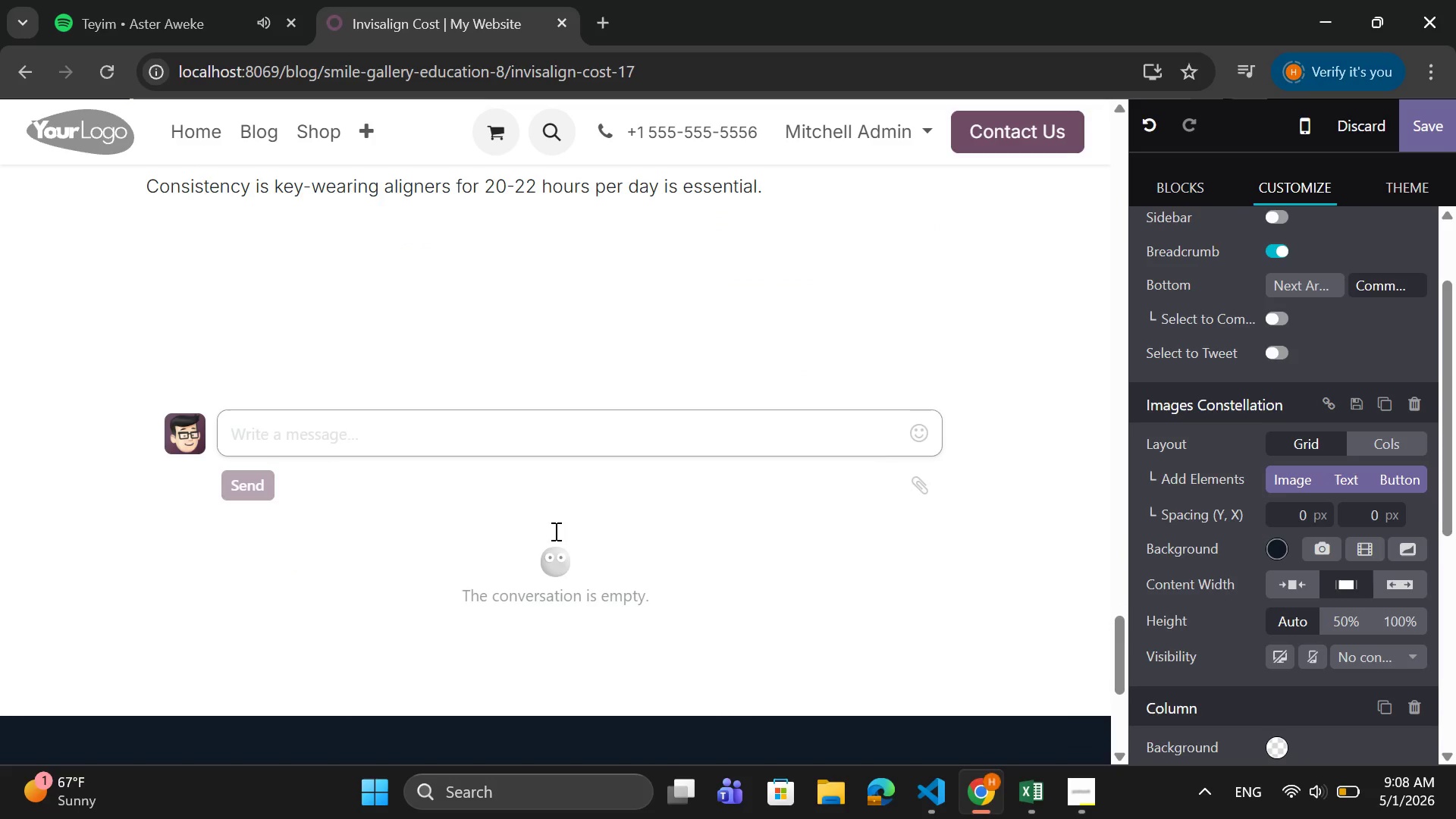 
left_click([466, 215])
 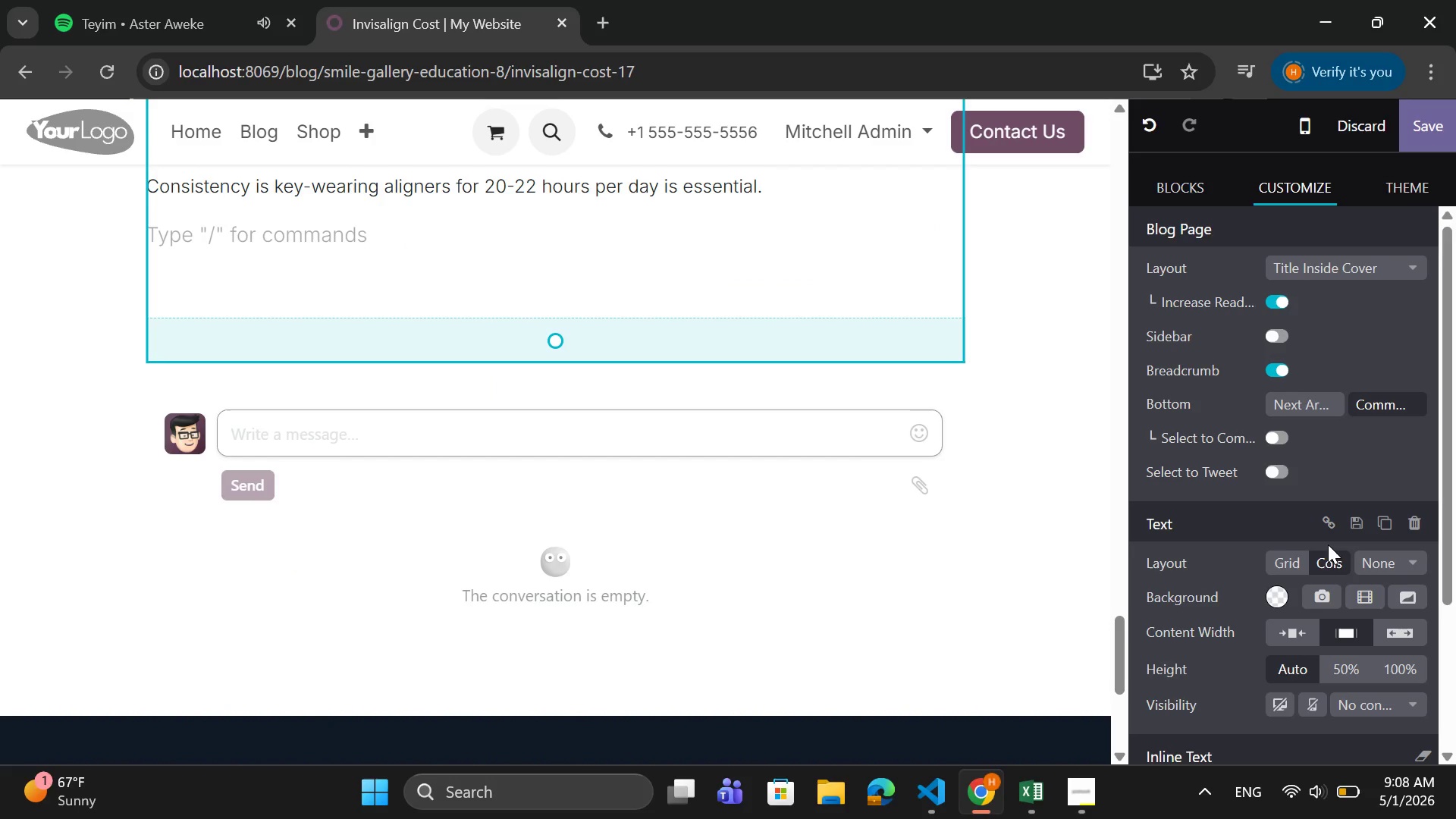 
left_click([1276, 558])
 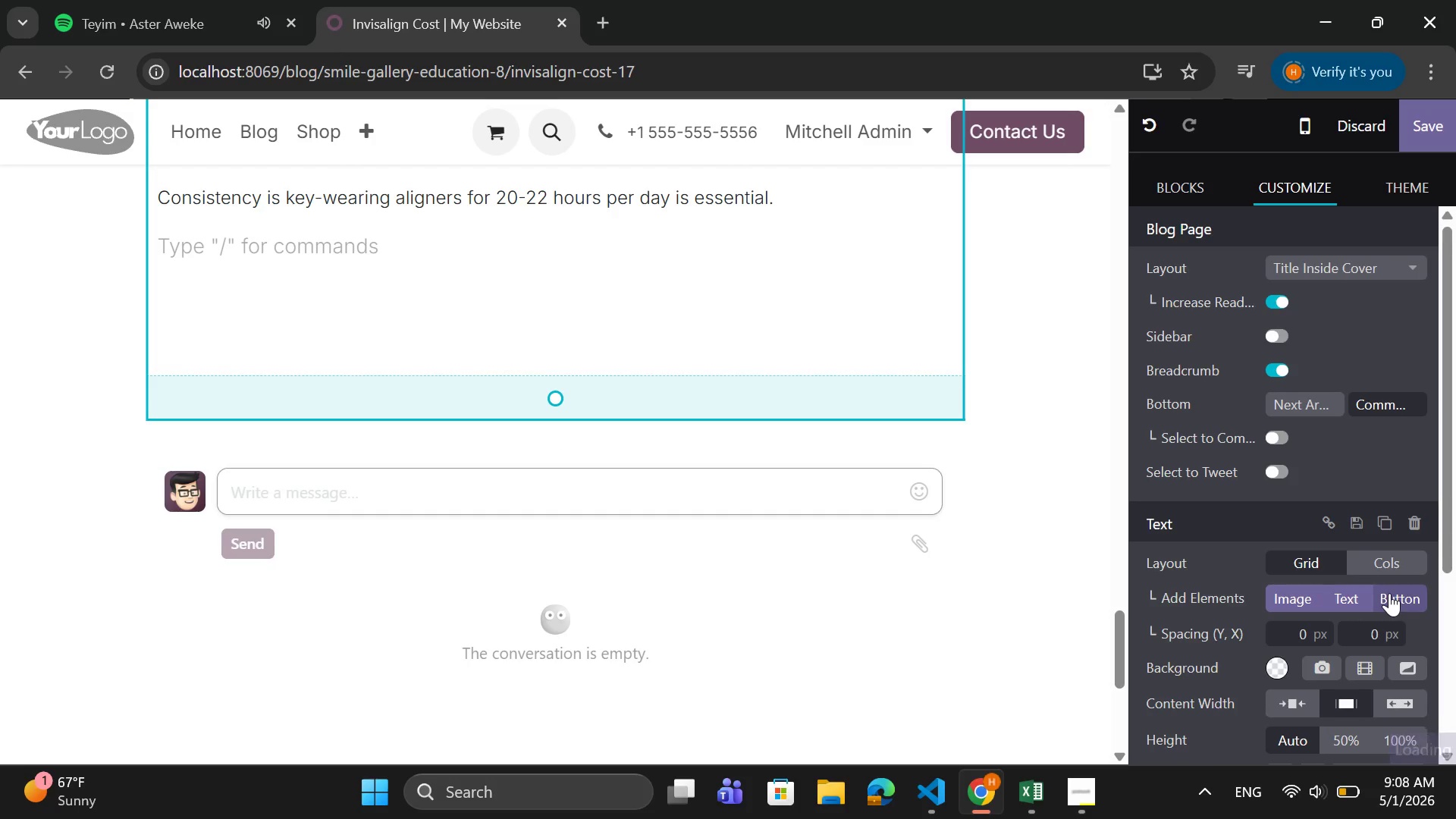 
left_click([1389, 593])
 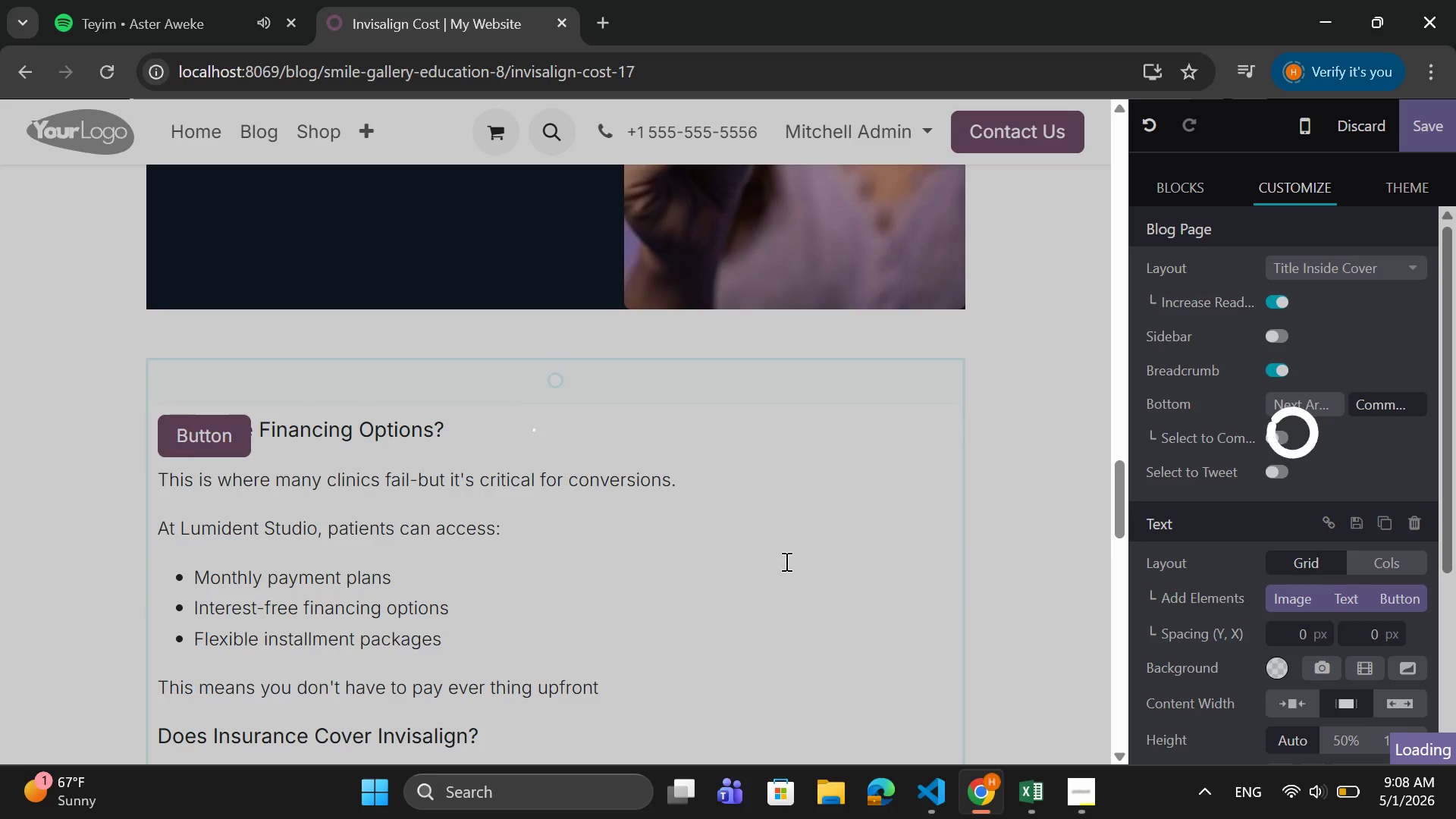 
scroll: coordinate [241, 154], scroll_direction: down, amount: 5.0
 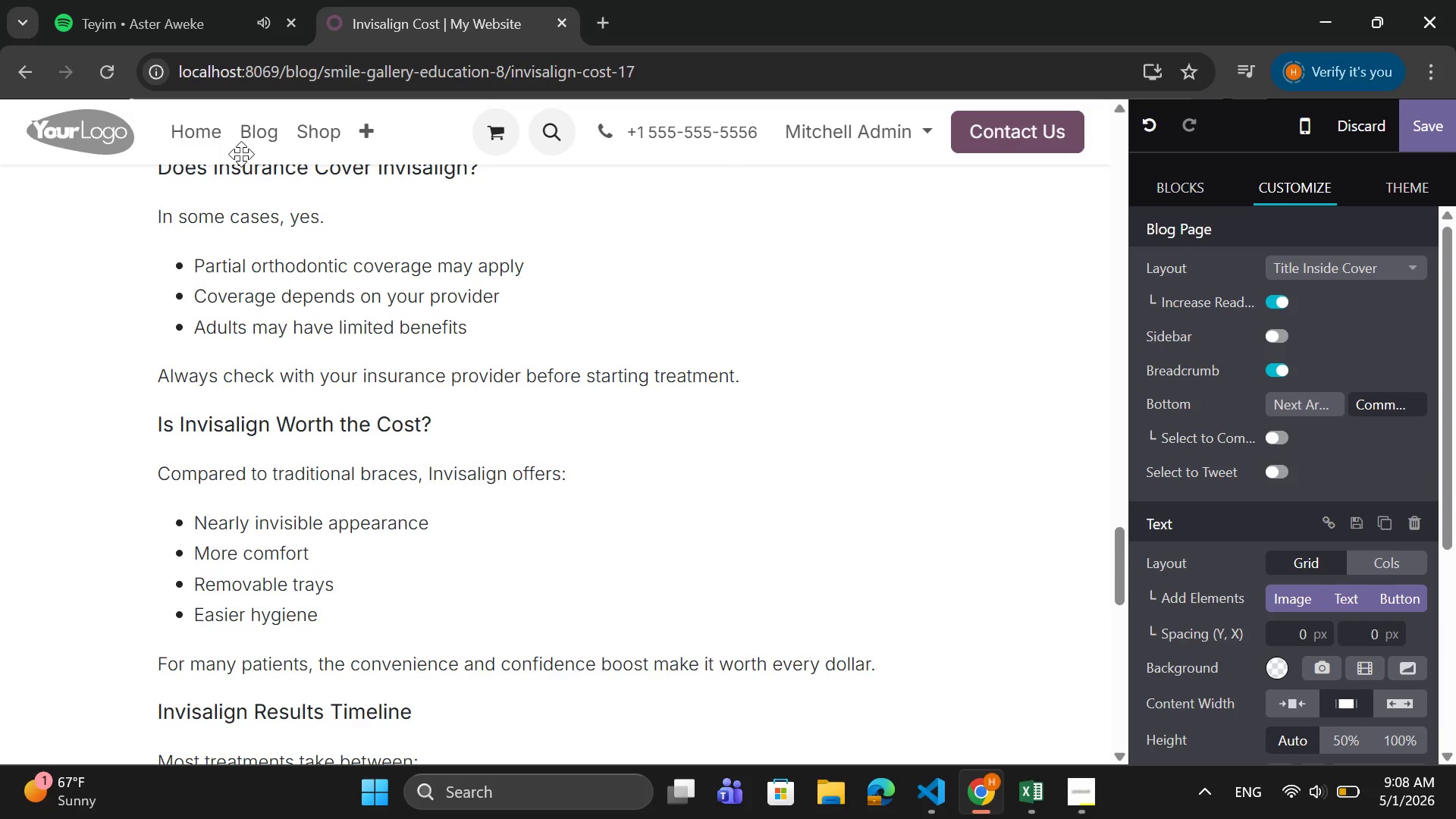 
left_click([241, 154])
 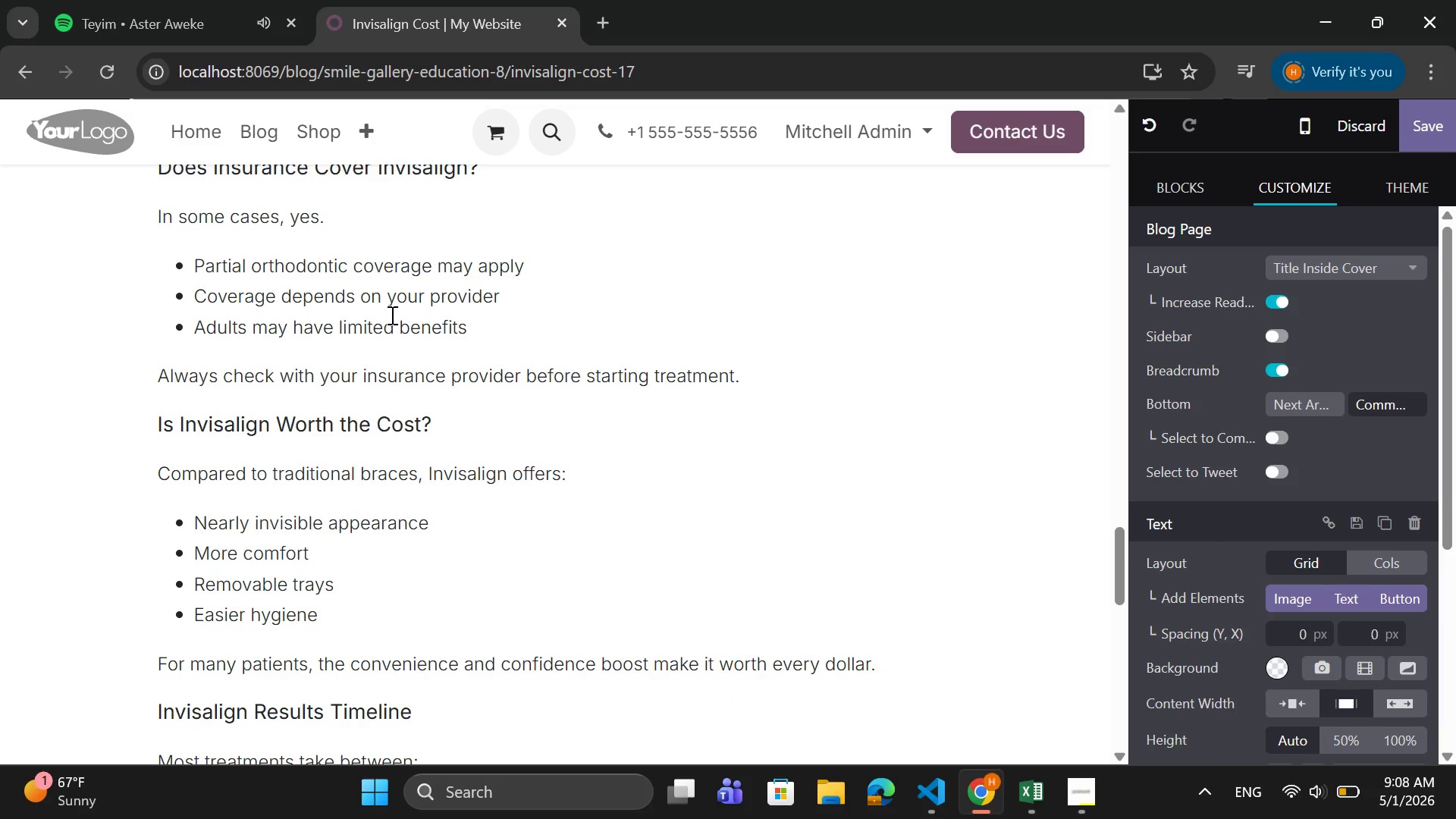 
scroll: coordinate [391, 315], scroll_direction: up, amount: 5.0
 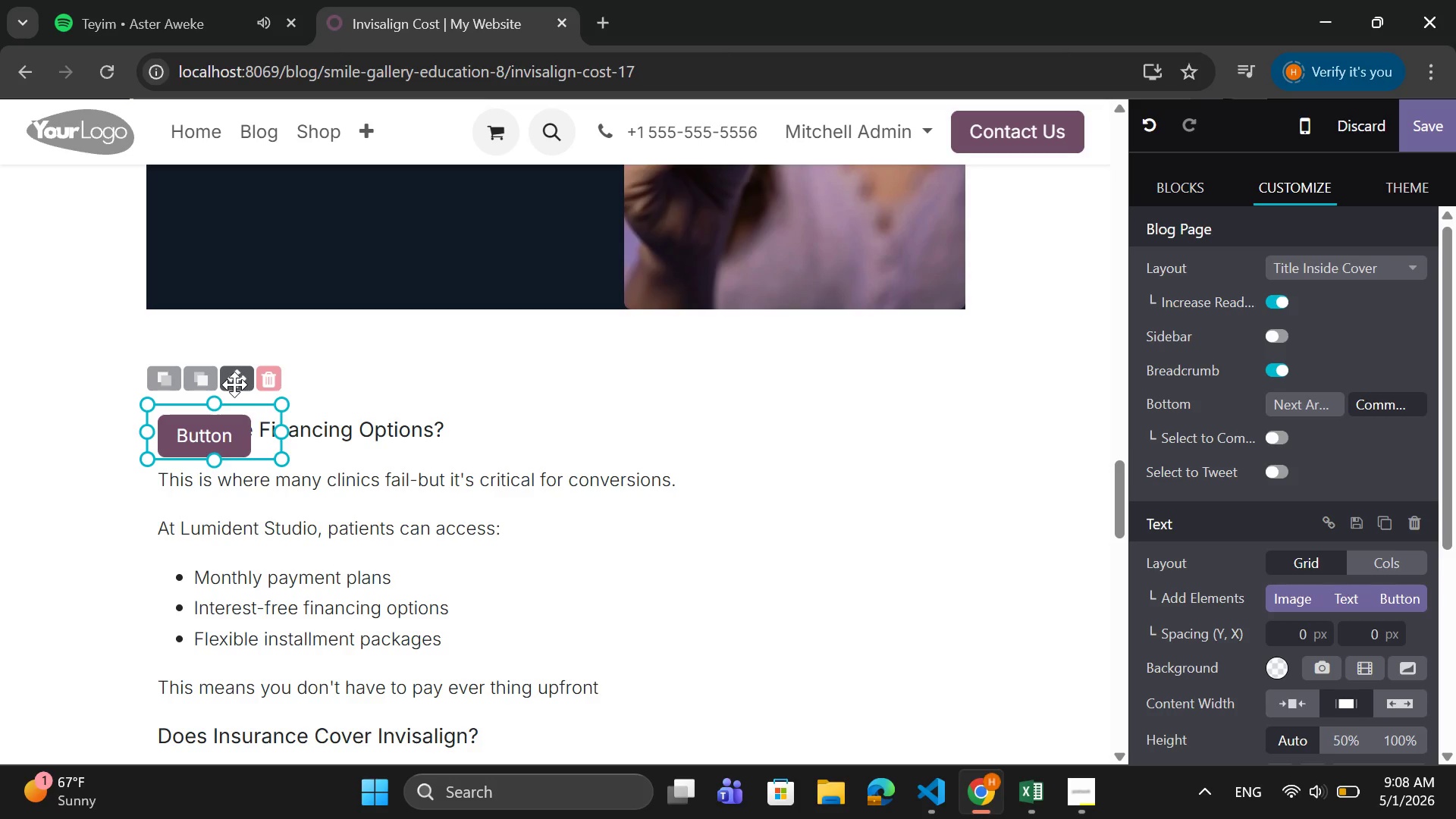 
left_click_drag(start_coordinate=[234, 380], to_coordinate=[558, 279])
 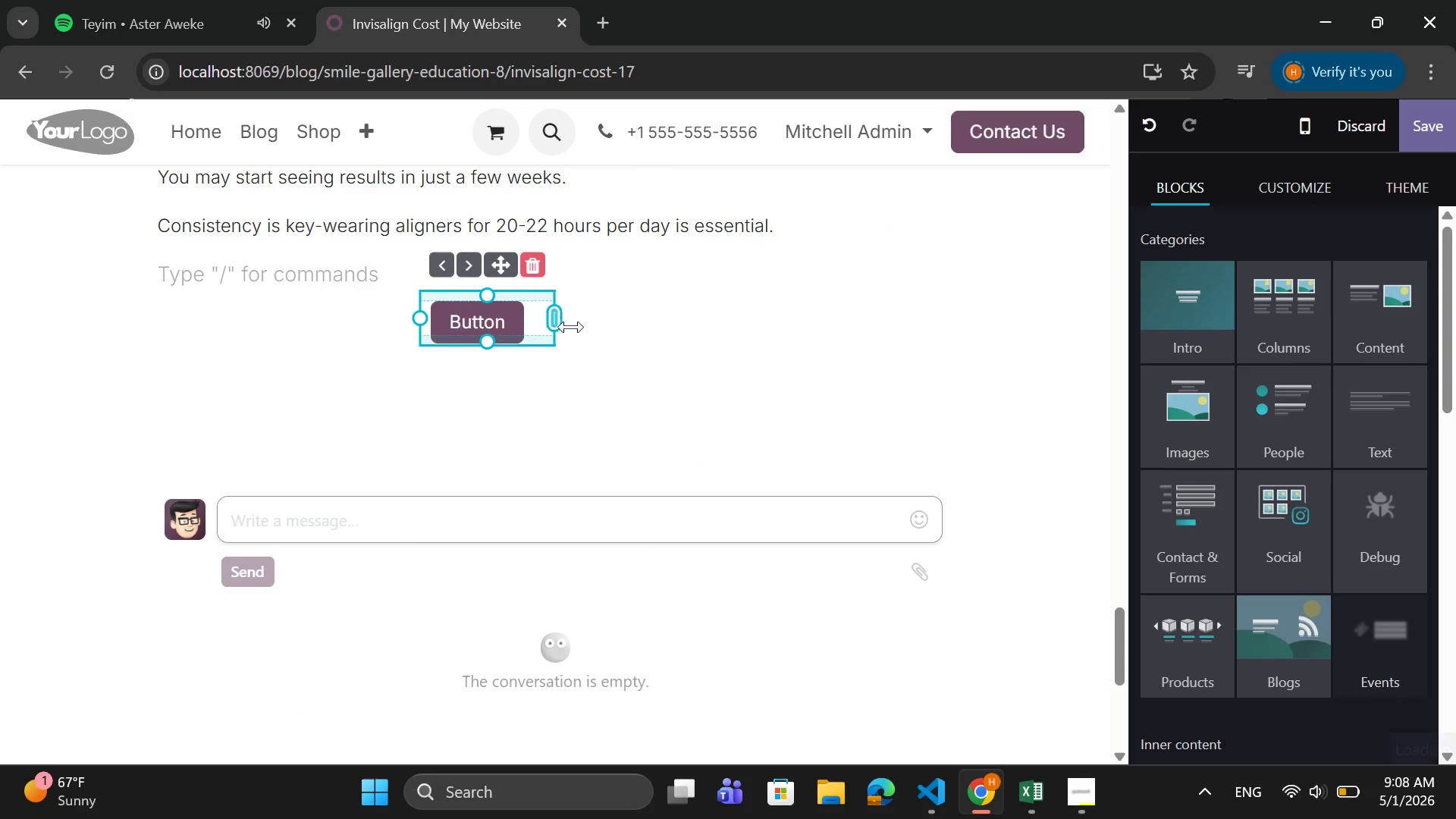 
scroll: coordinate [382, 435], scroll_direction: down, amount: 11.0
 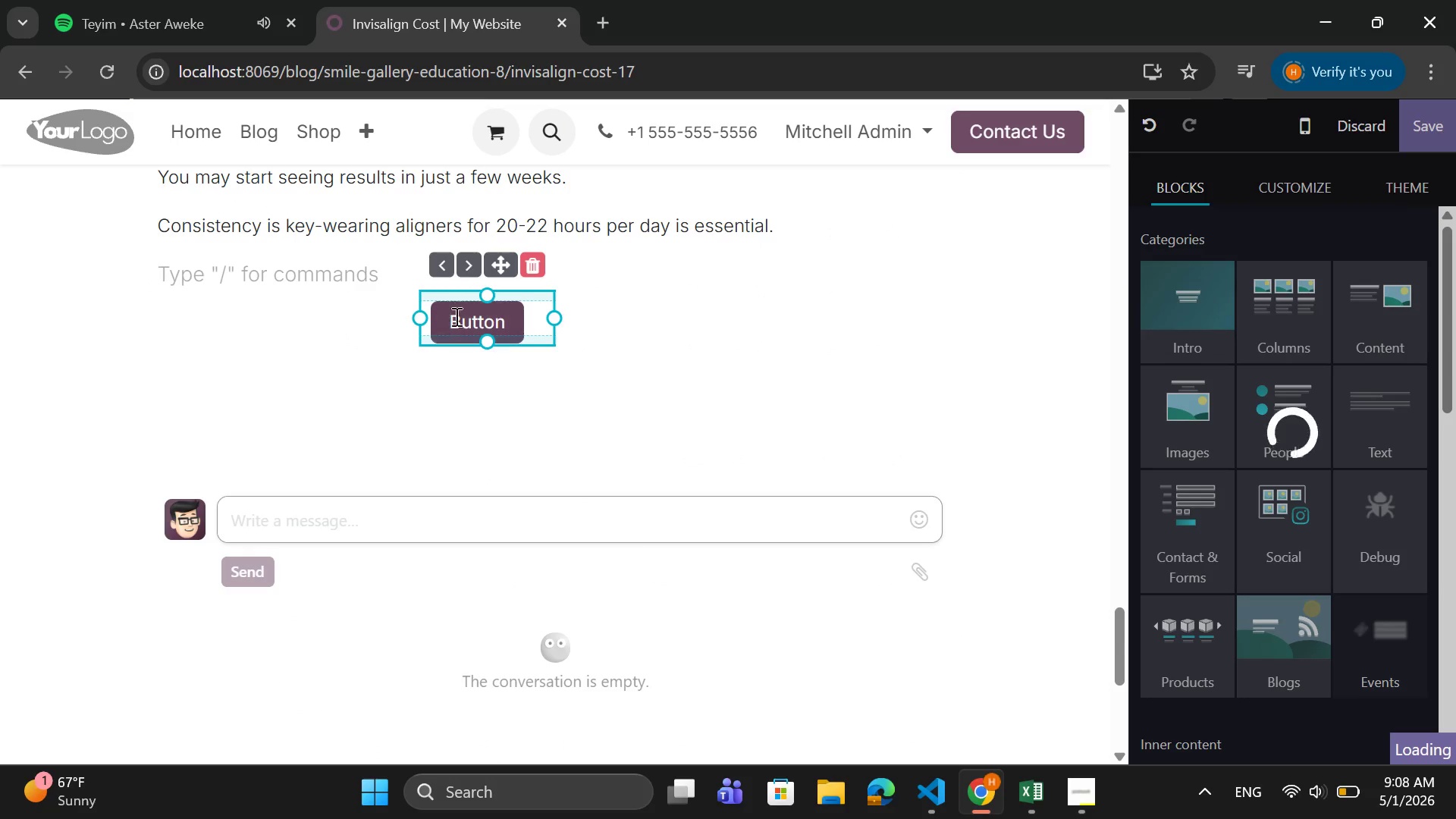 
left_click([512, 316])
 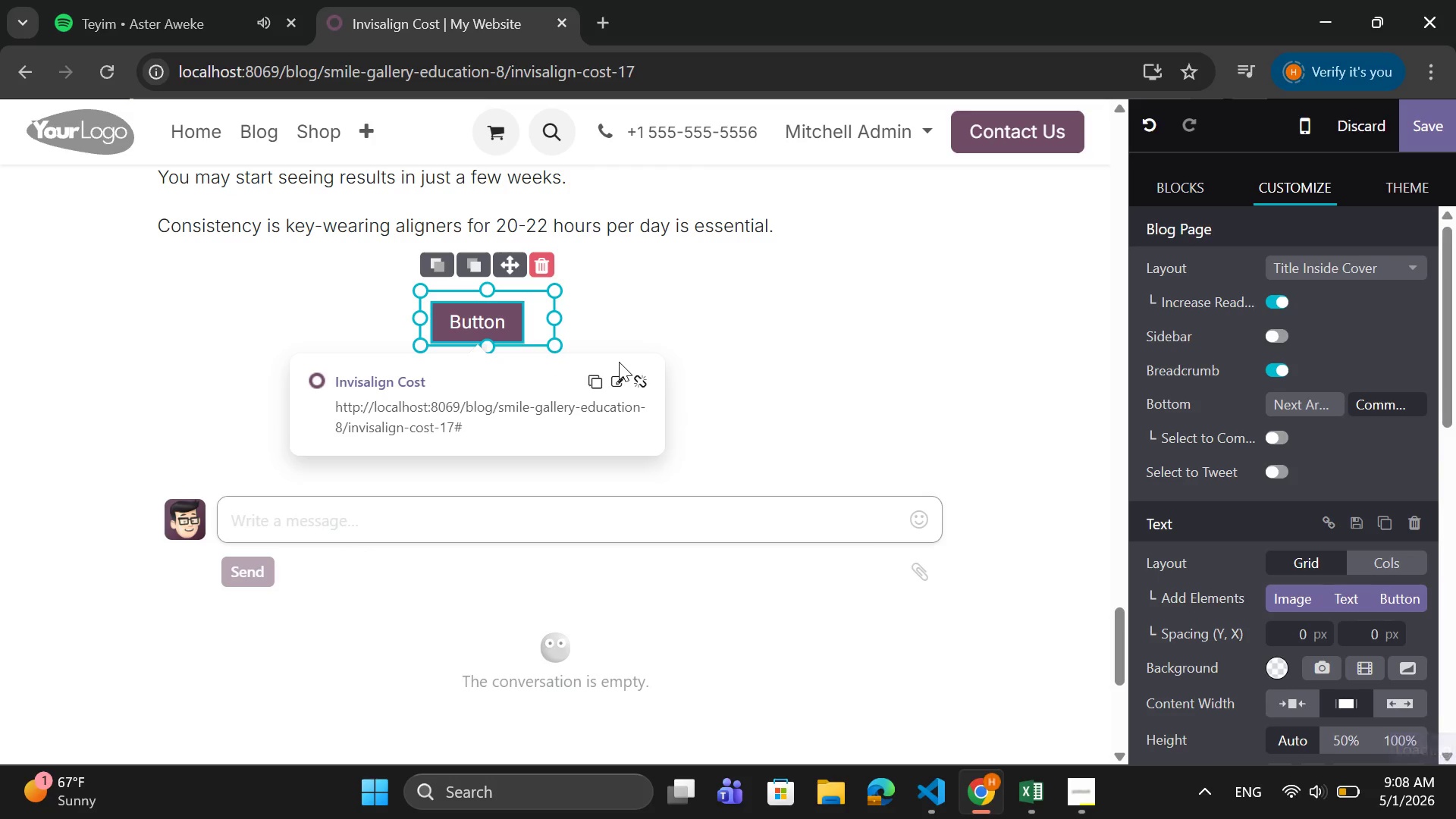 
left_click([615, 384])
 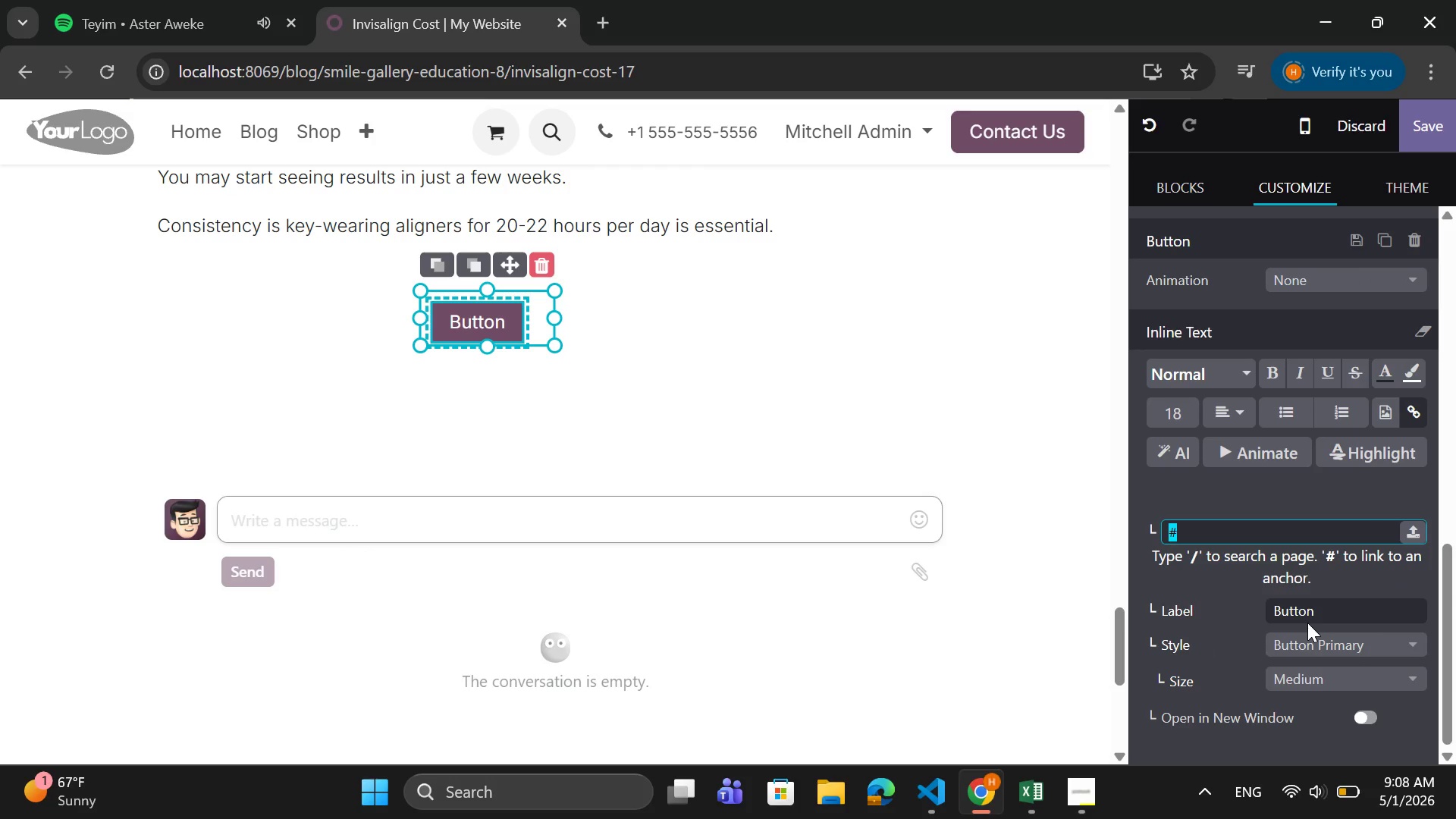 
left_click_drag(start_coordinate=[1316, 606], to_coordinate=[1254, 596])
 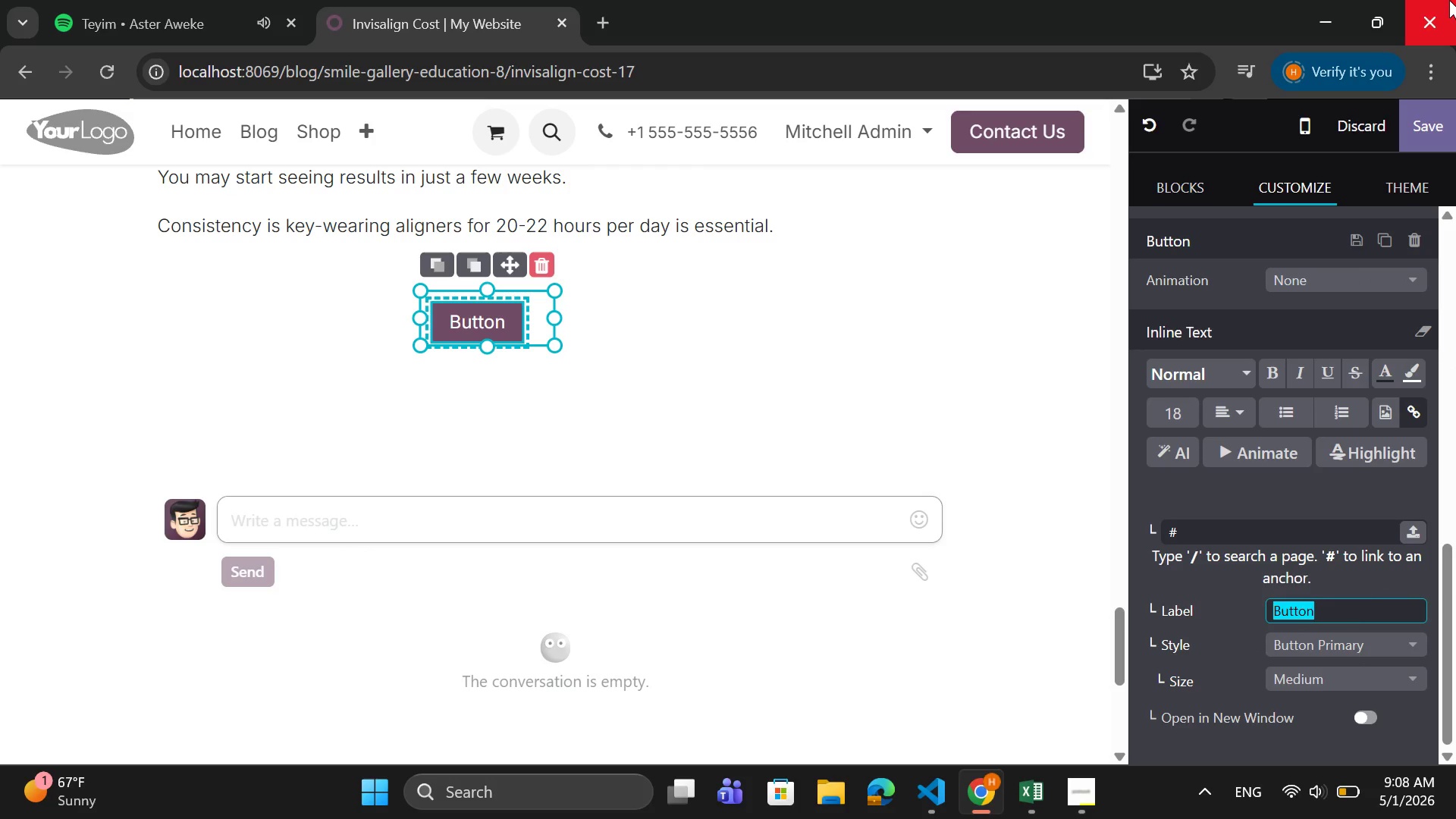 
type(BOOK NOW)
 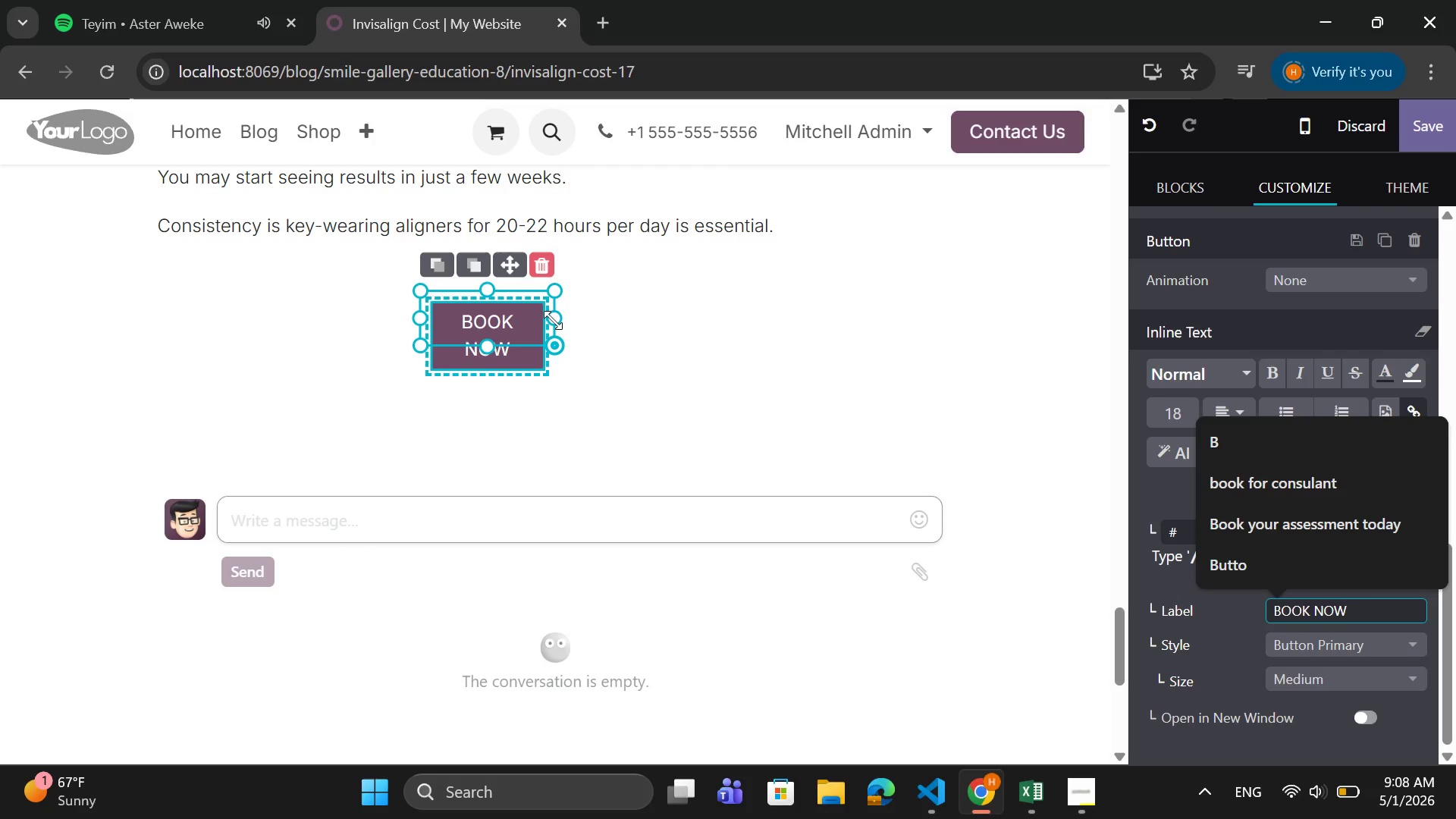 
left_click_drag(start_coordinate=[558, 315], to_coordinate=[637, 326])
 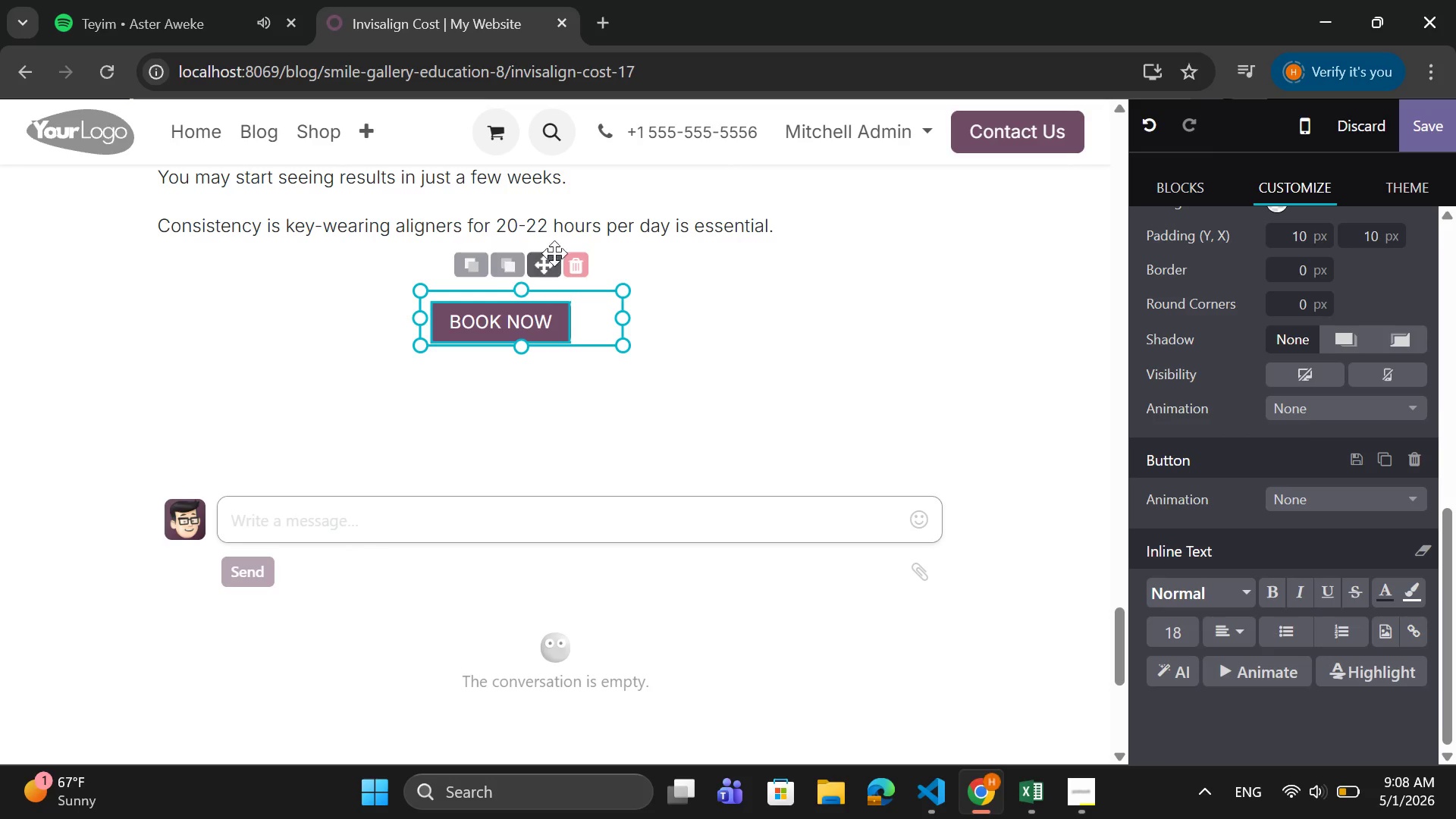 
left_click([984, 130])
 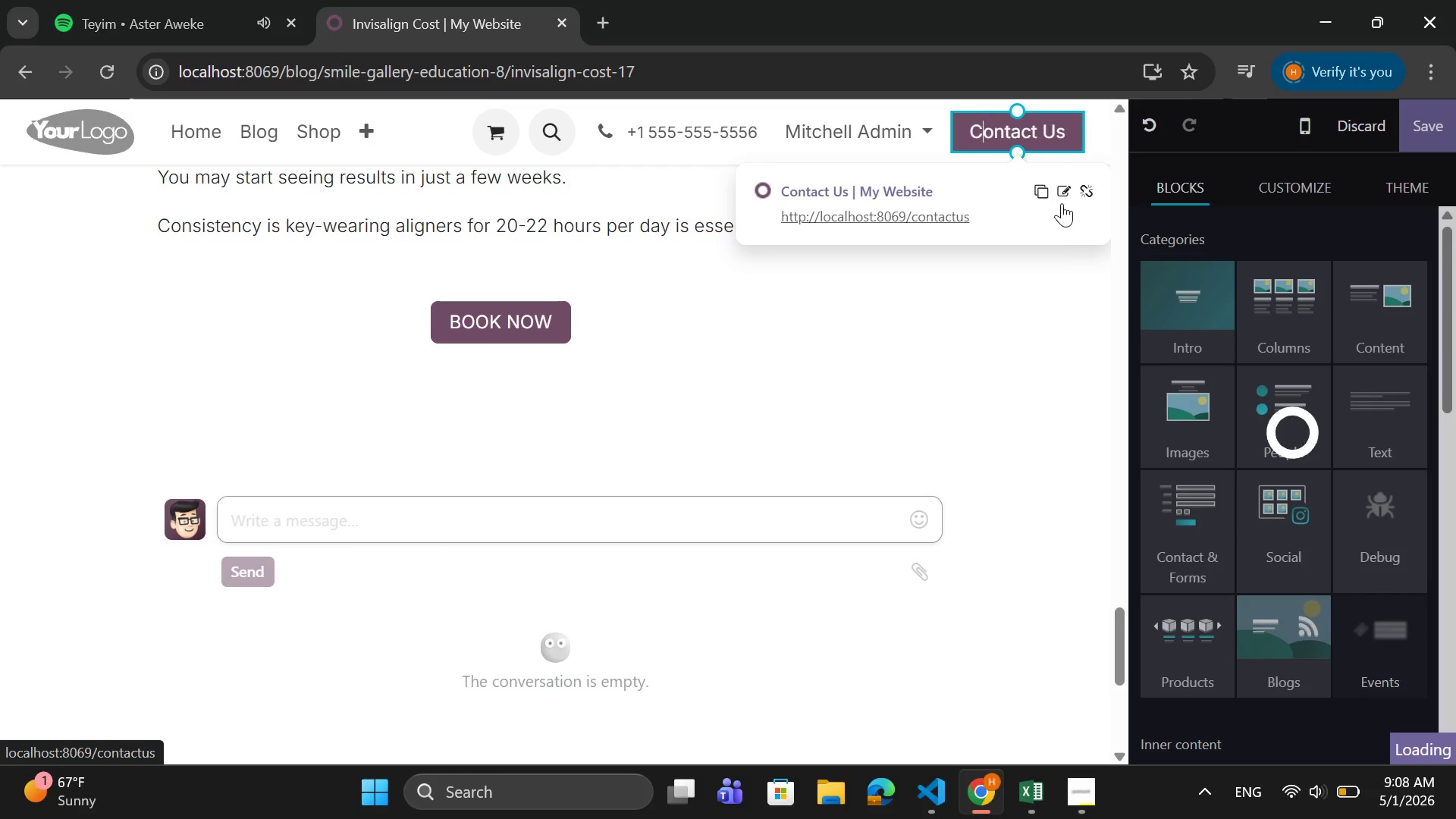 
left_click([1041, 193])
 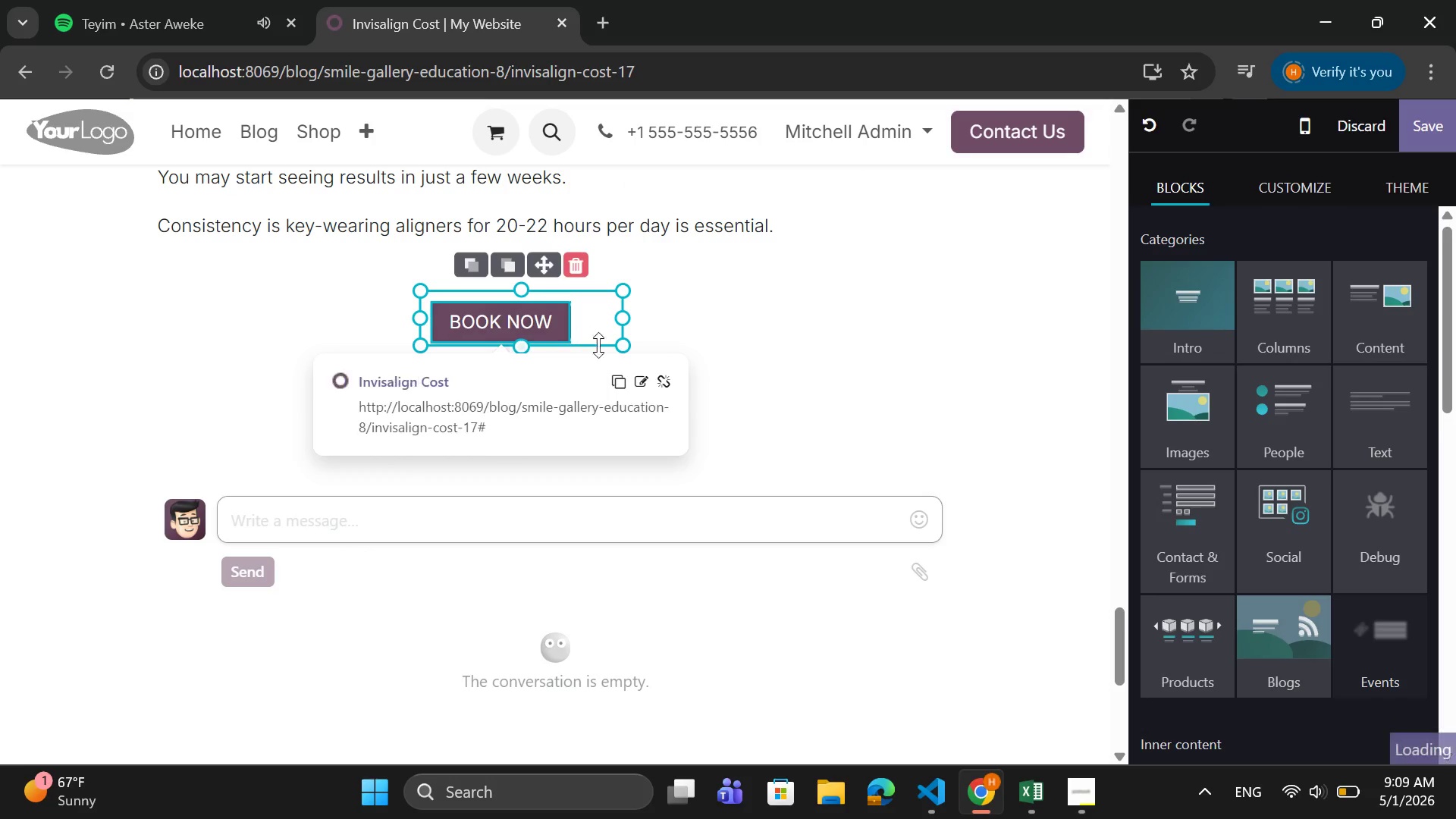 
wait(6.14)
 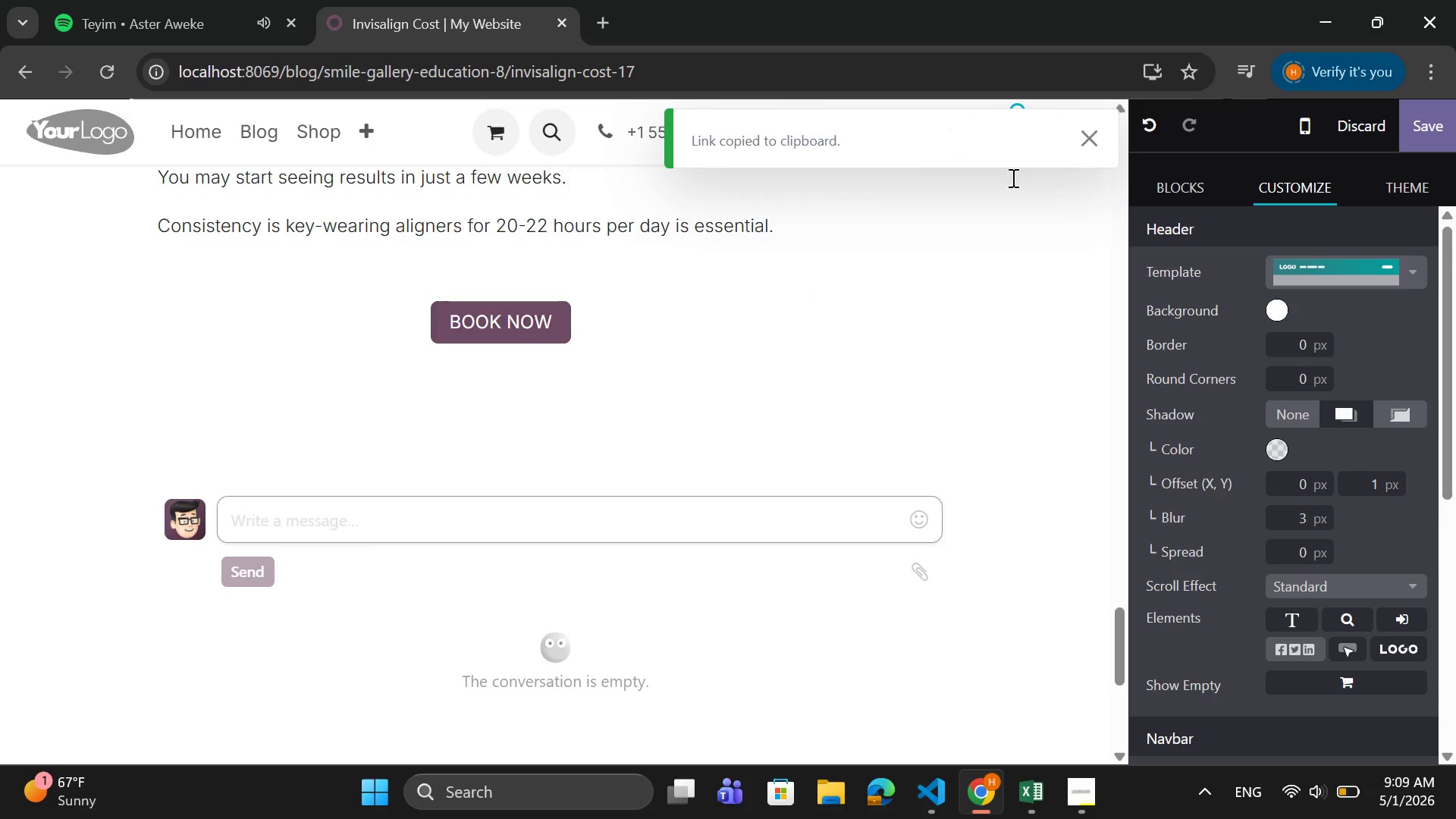 
left_click([642, 383])
 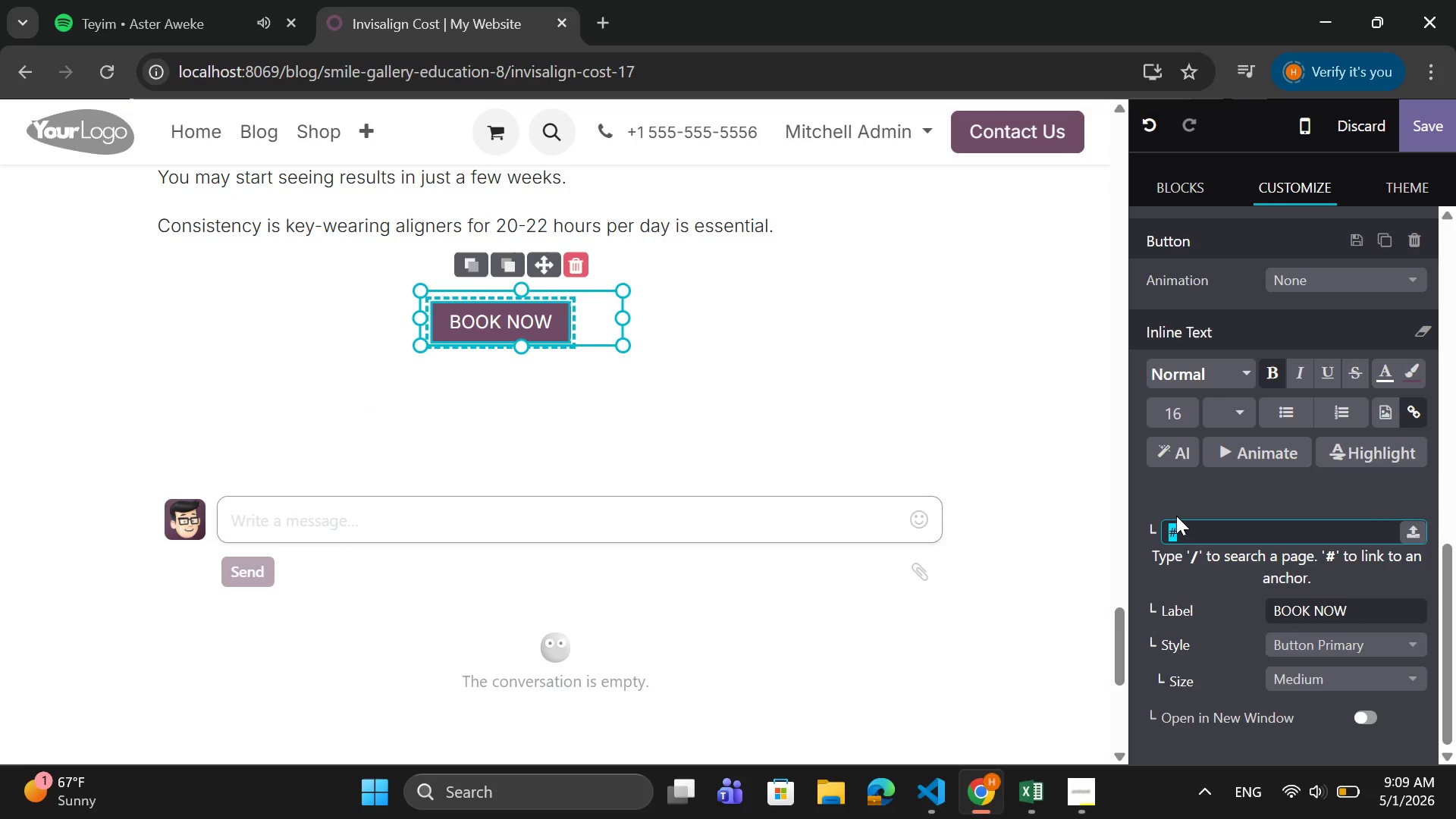 
scroll: coordinate [1176, 516], scroll_direction: down, amount: 1.0
 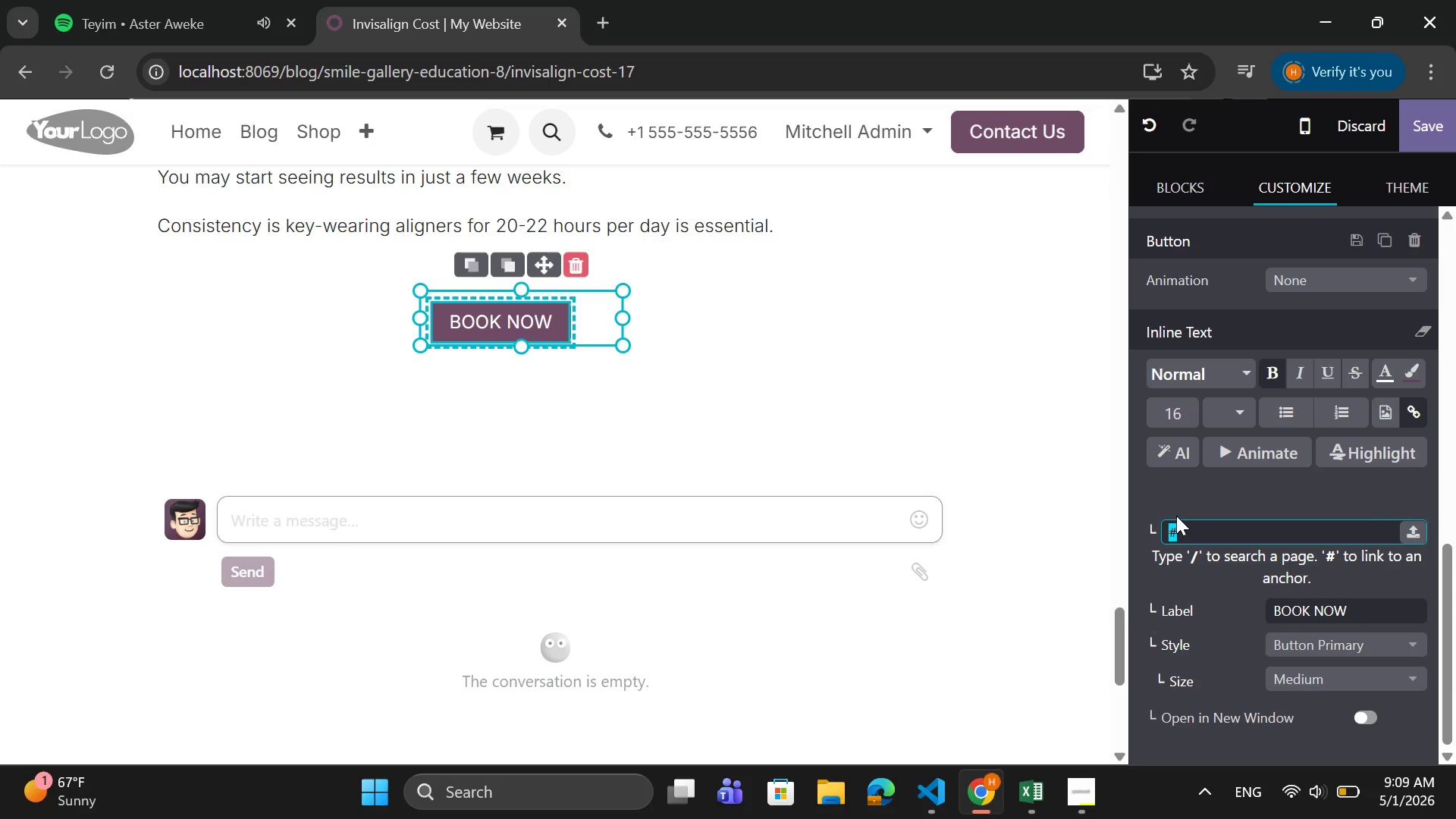 
key(Control+V)
 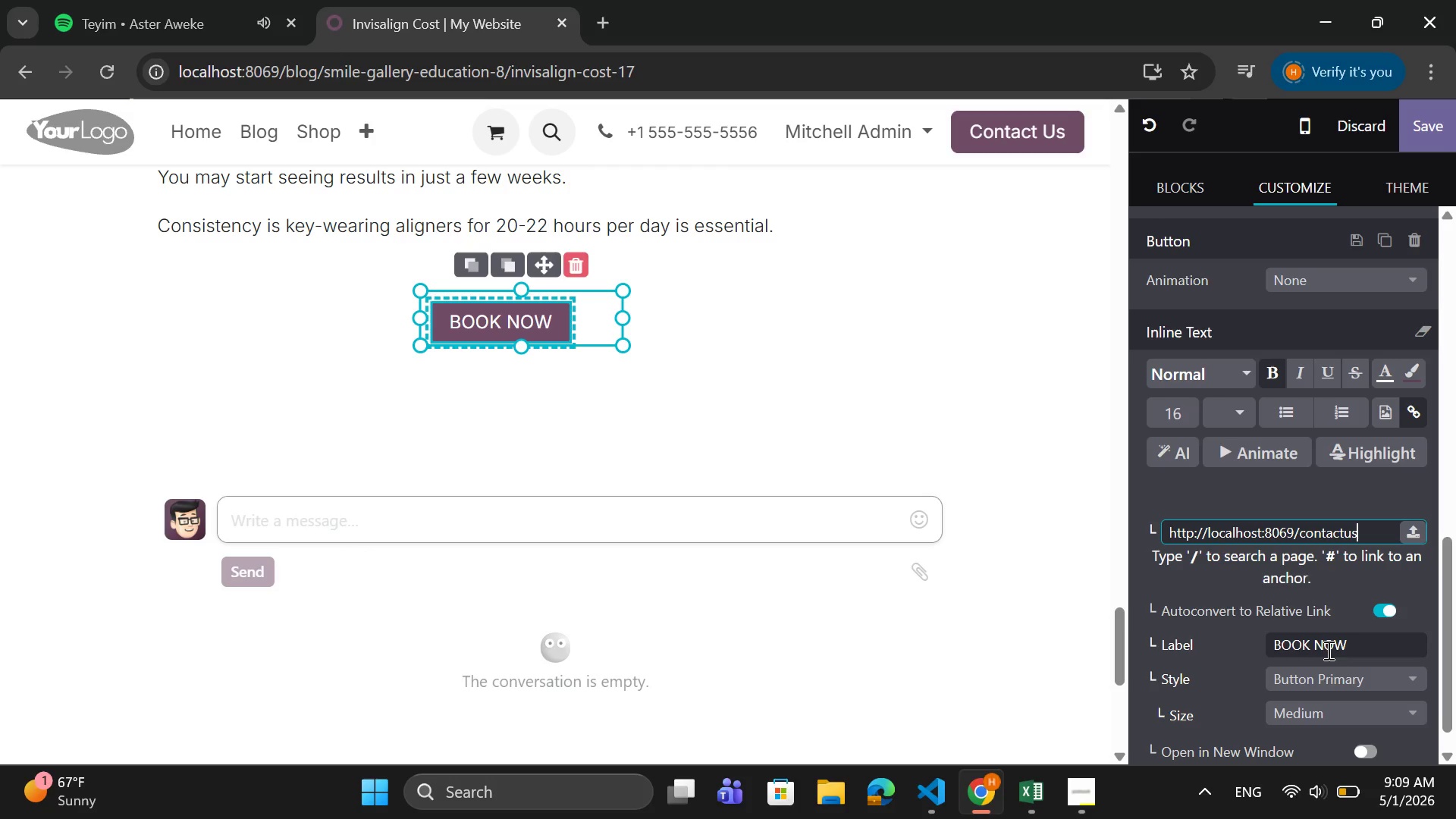 
left_click([1327, 684])
 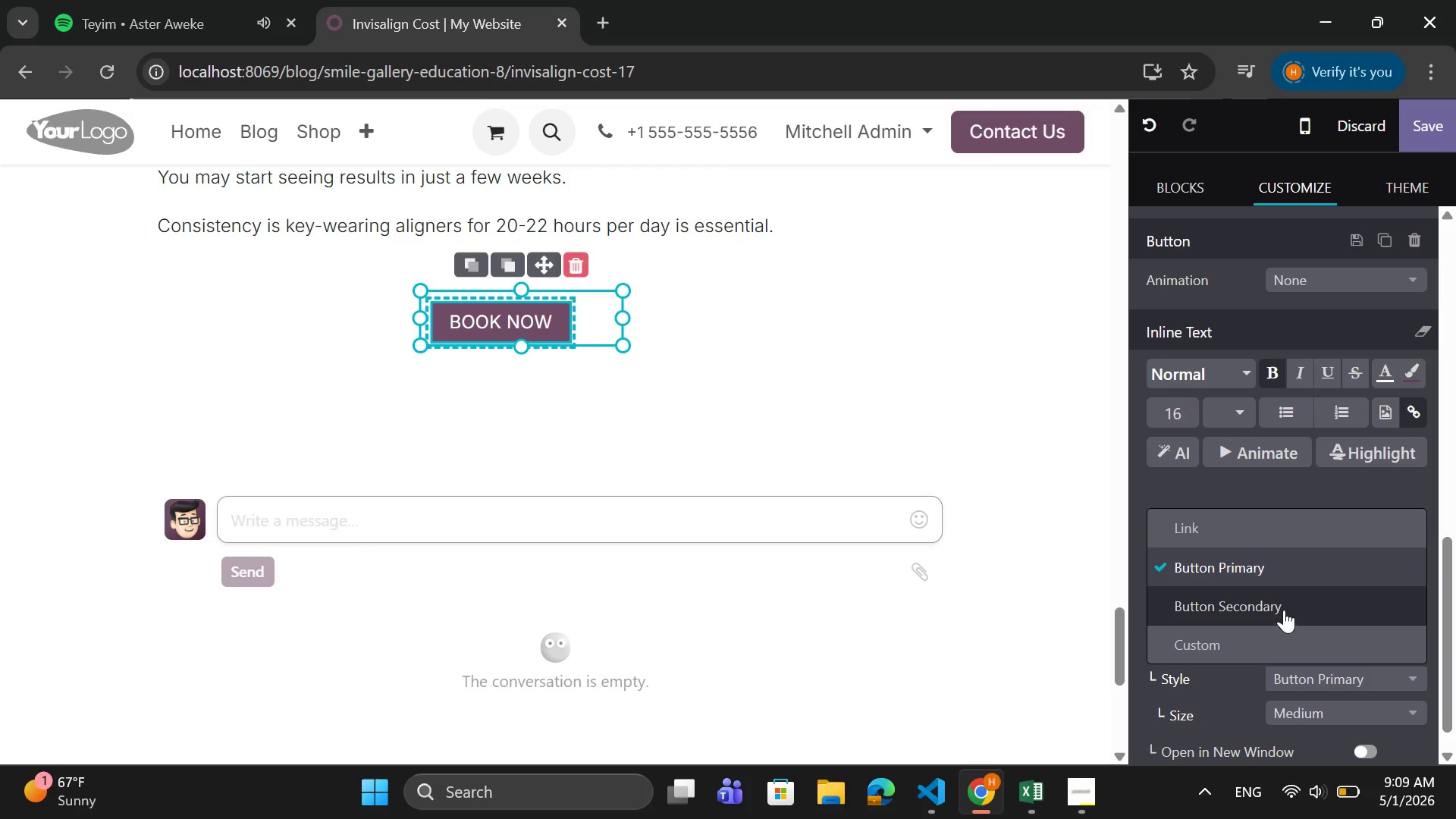 
left_click([1284, 610])
 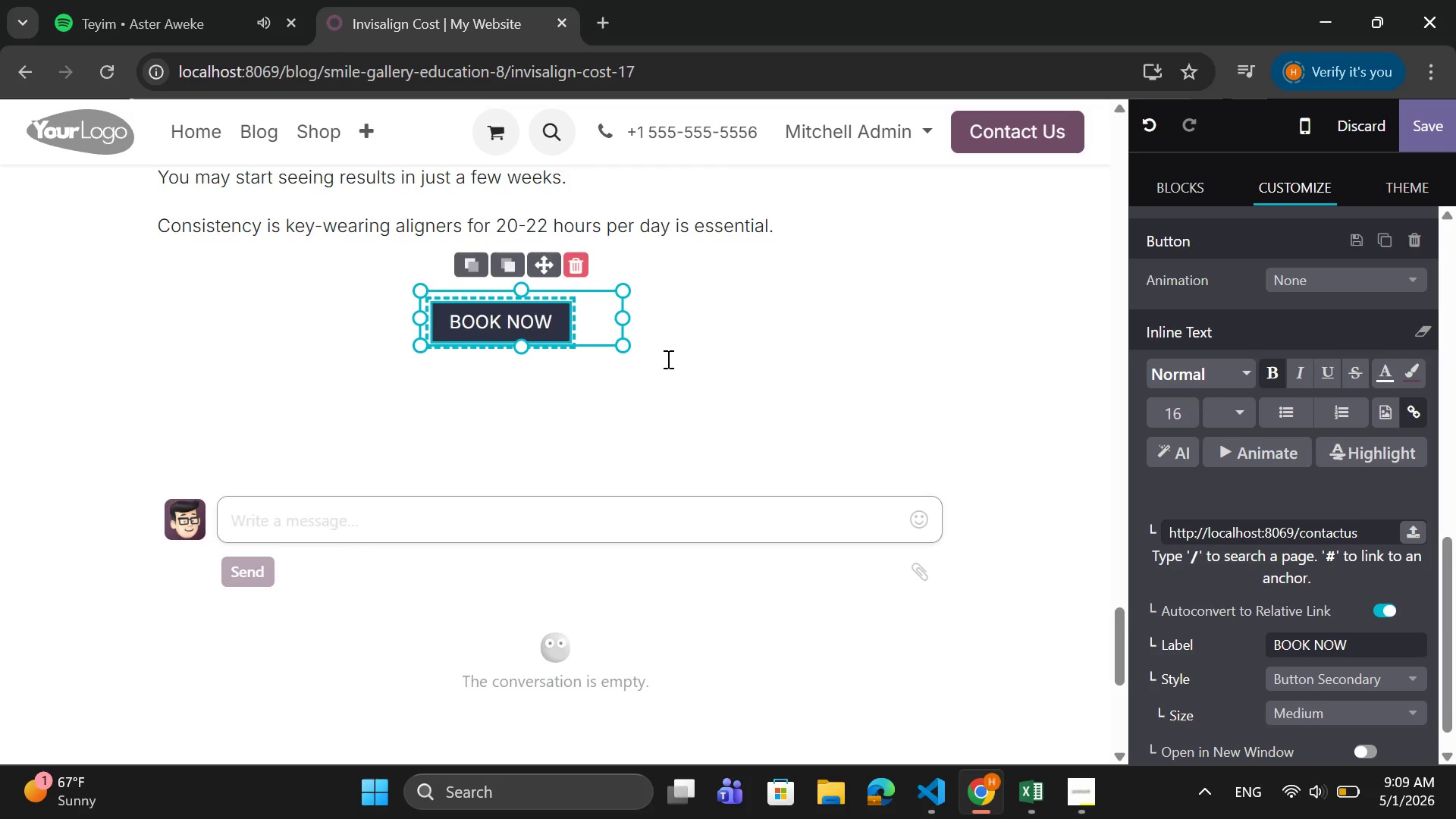 
left_click([667, 351])
 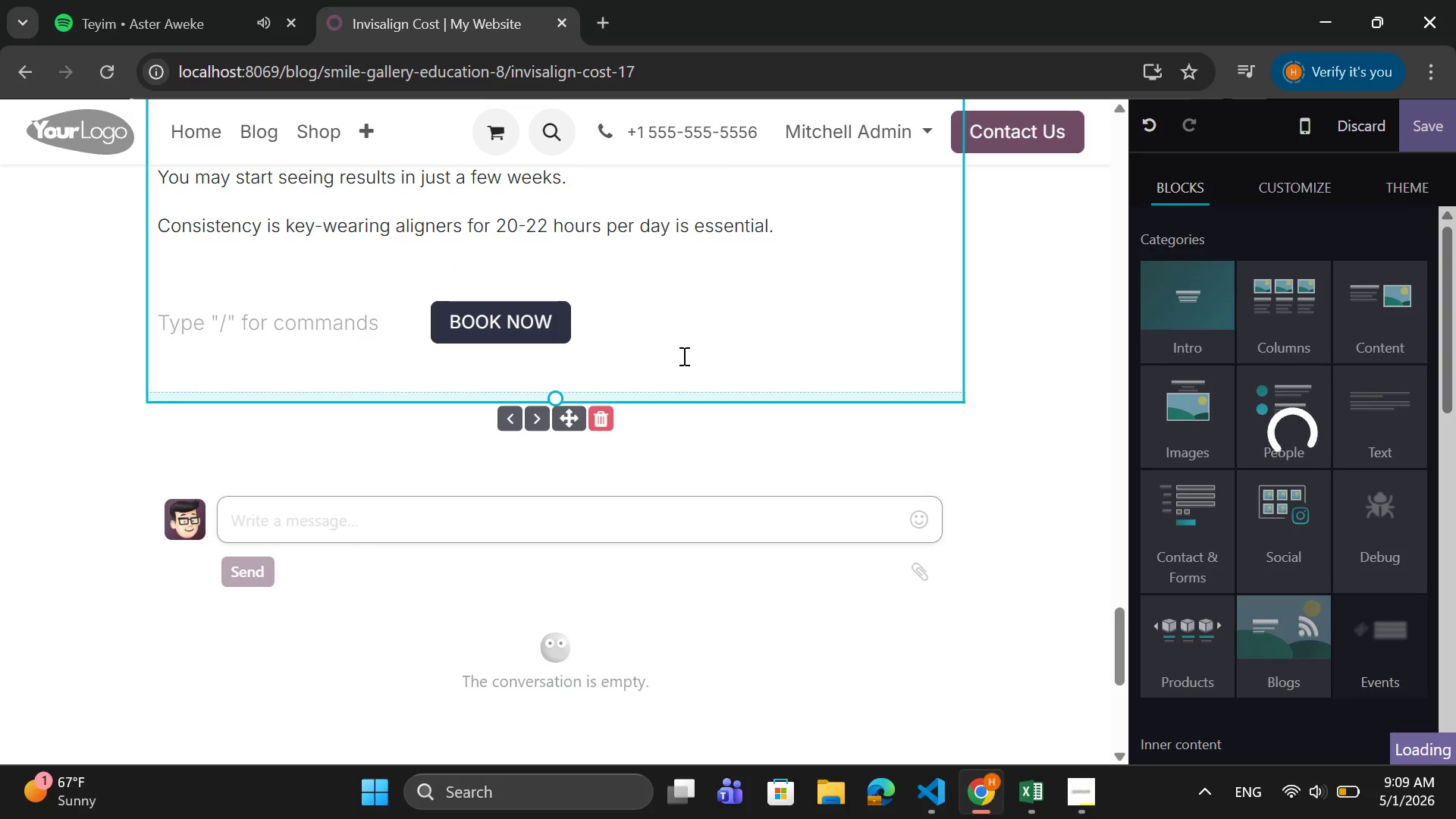 
scroll: coordinate [682, 356], scroll_direction: up, amount: 1.0
 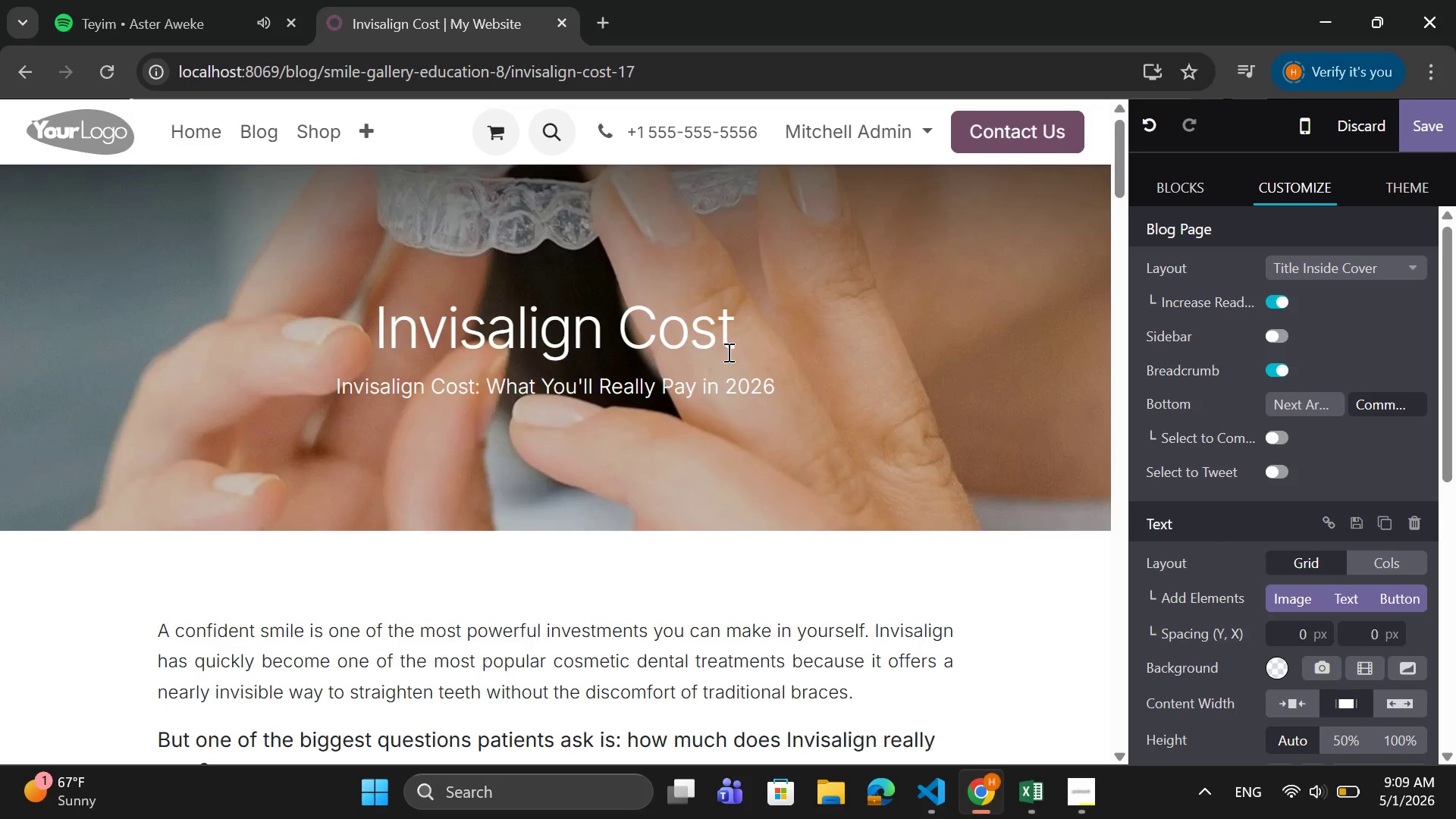 
left_click([1435, 118])
 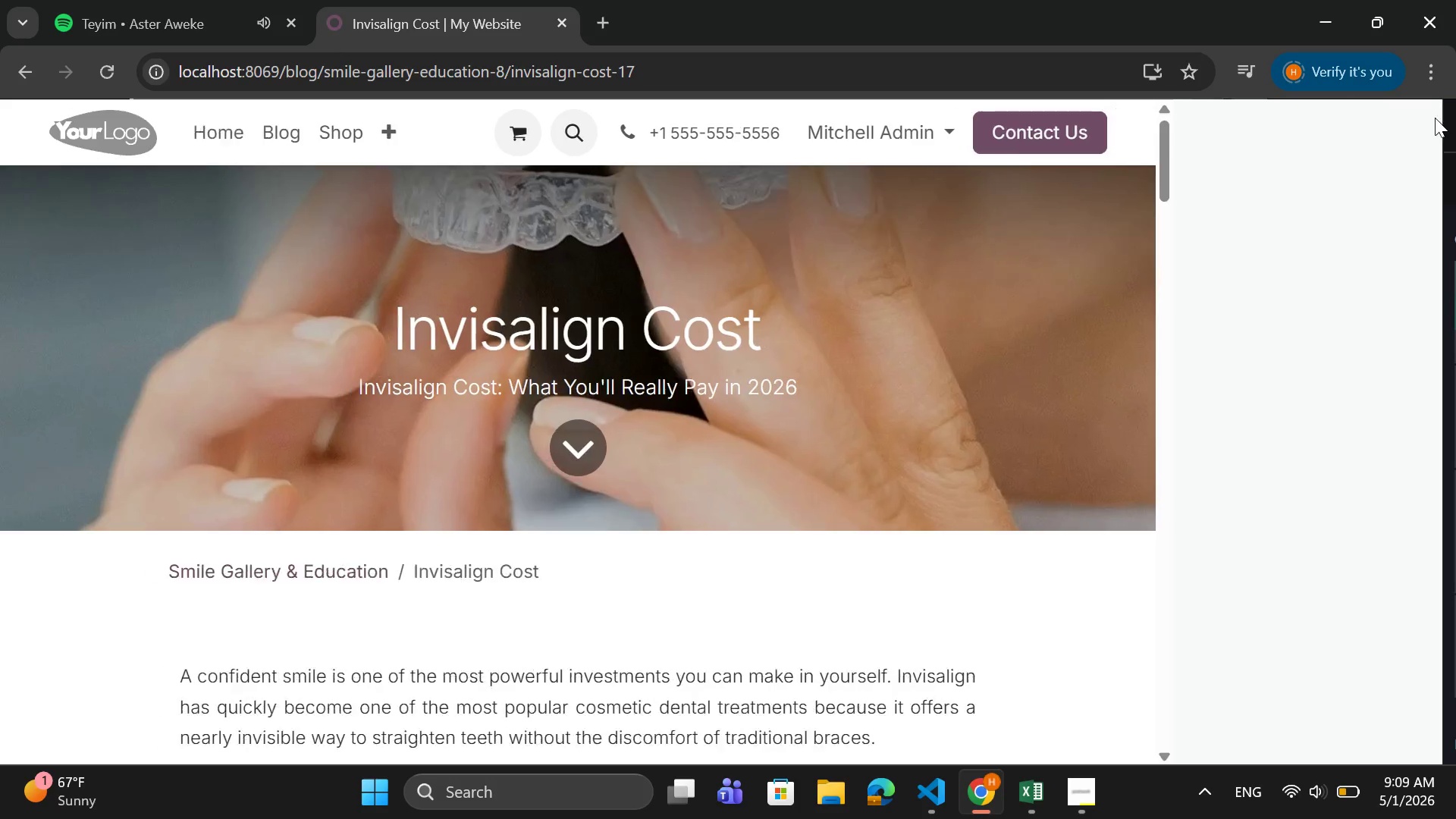 
wait(6.61)
 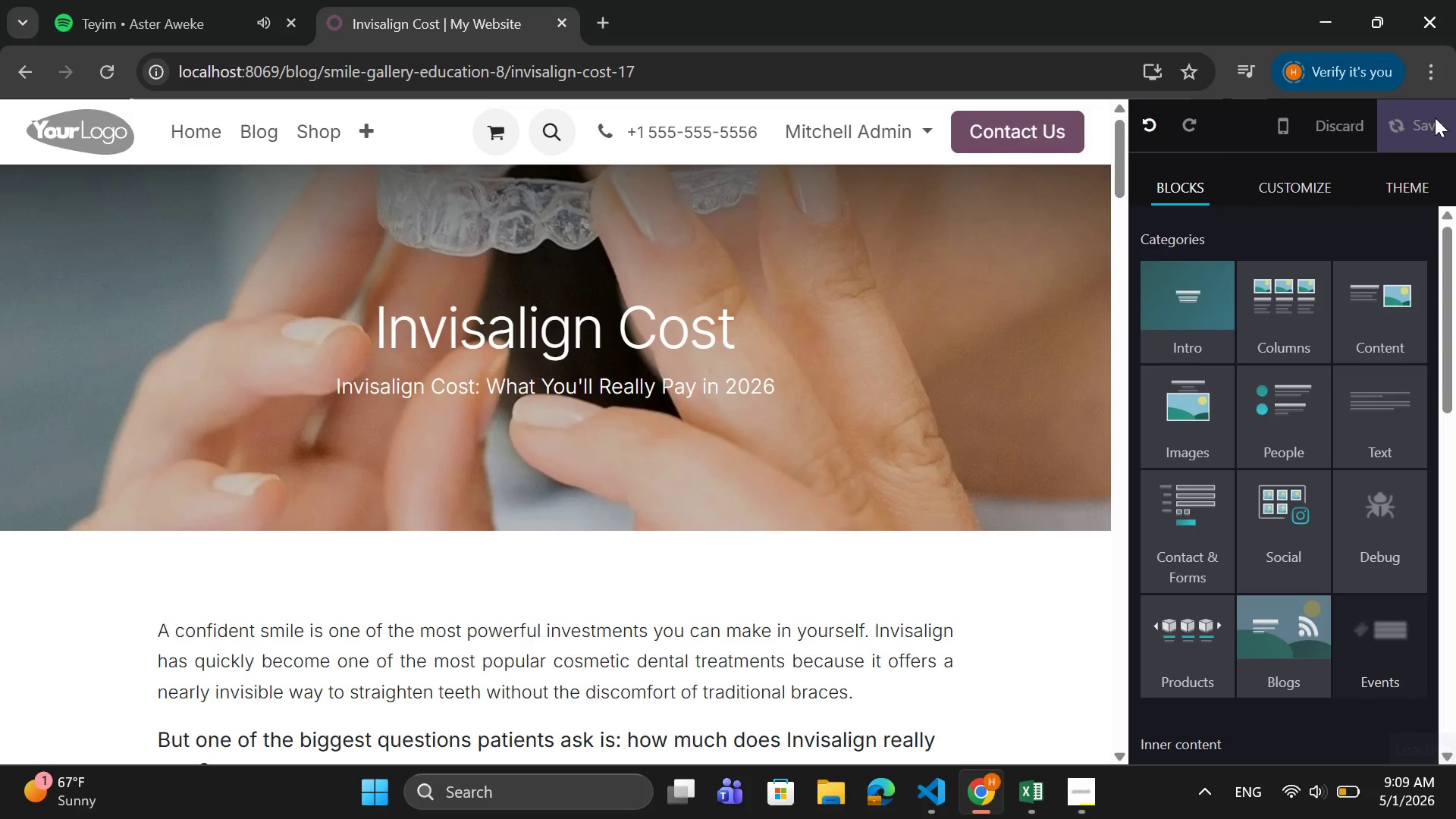 
left_click([162, 125])
 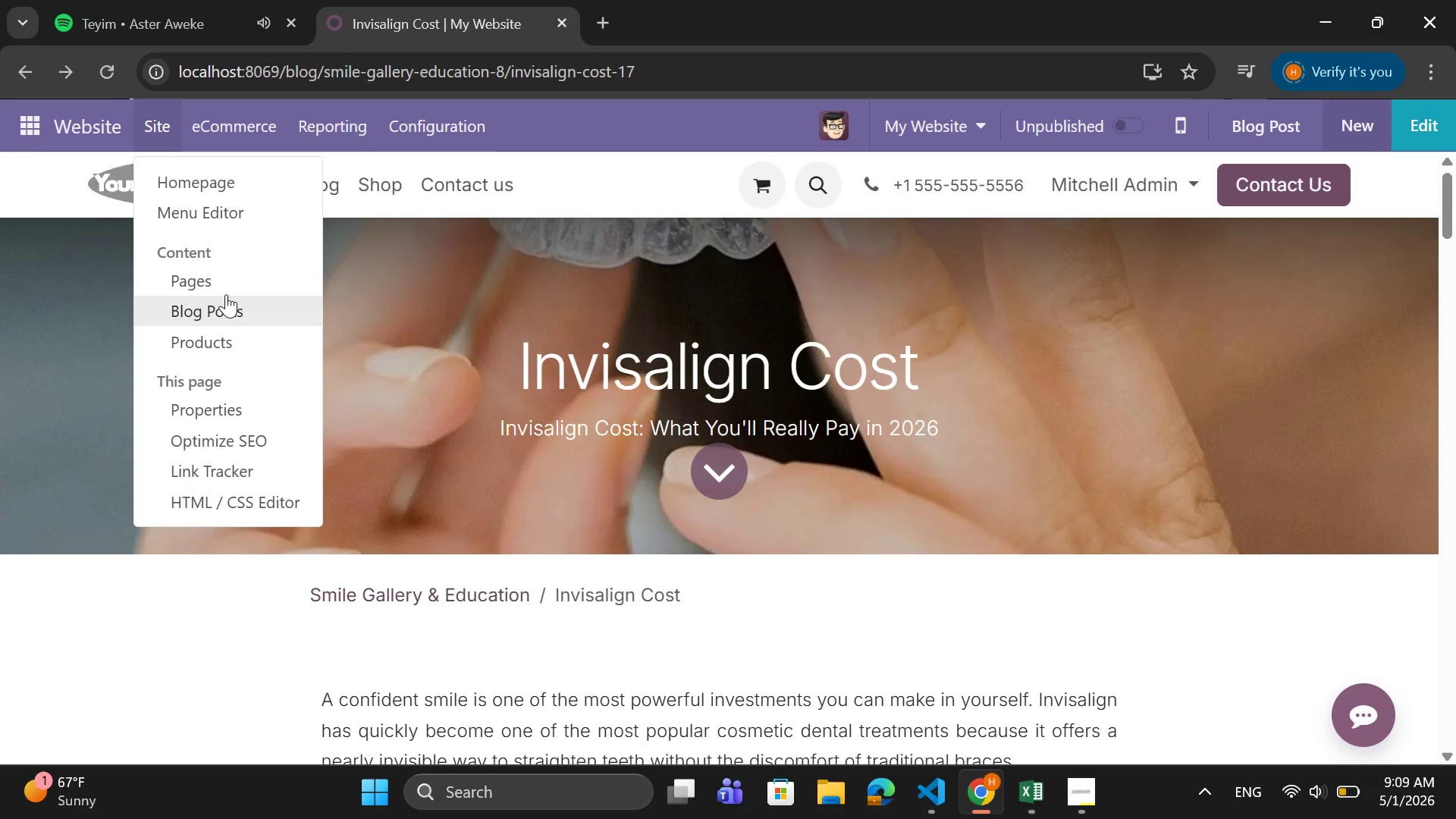 
left_click([227, 309])
 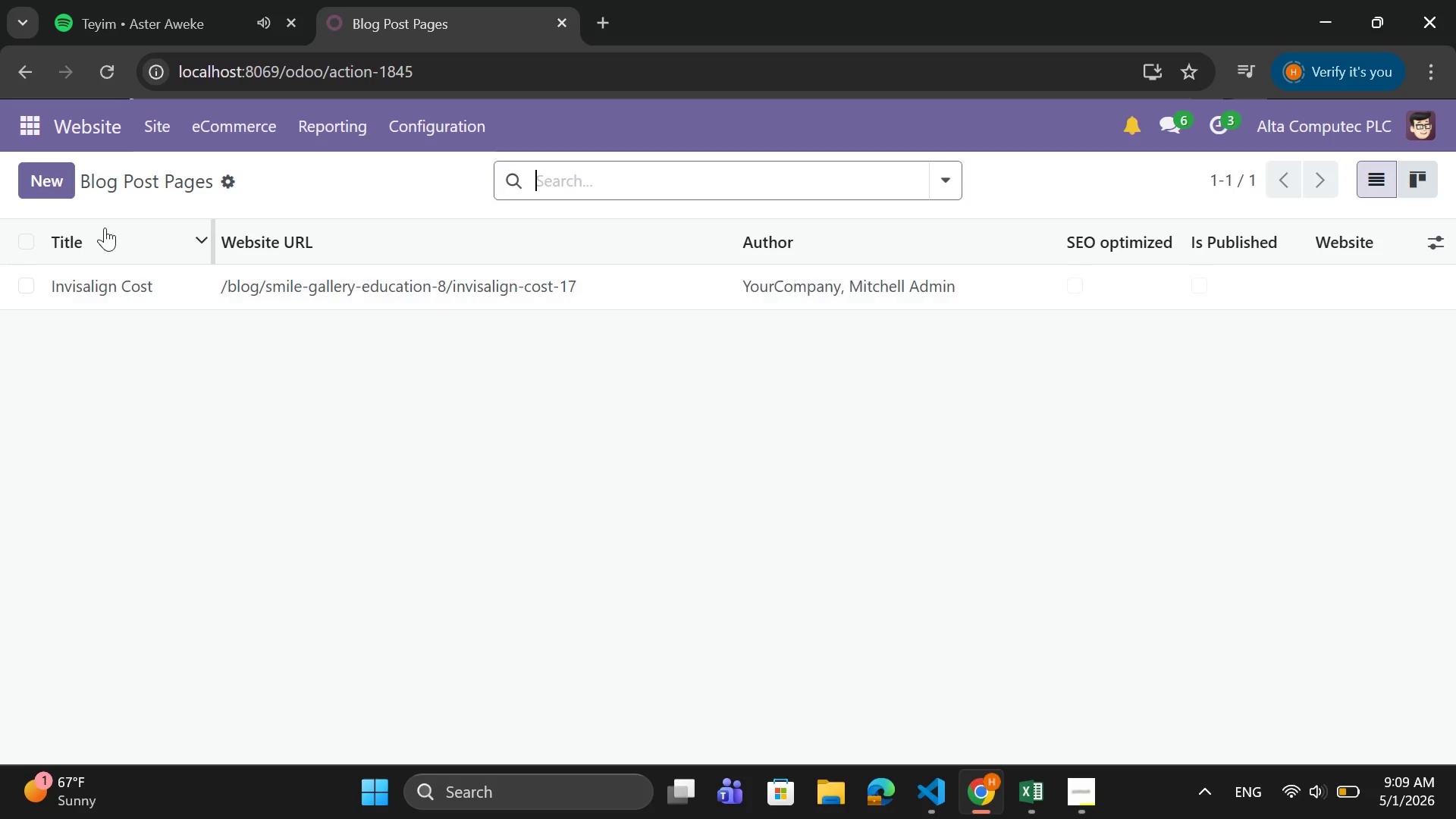 
left_click([52, 193])
 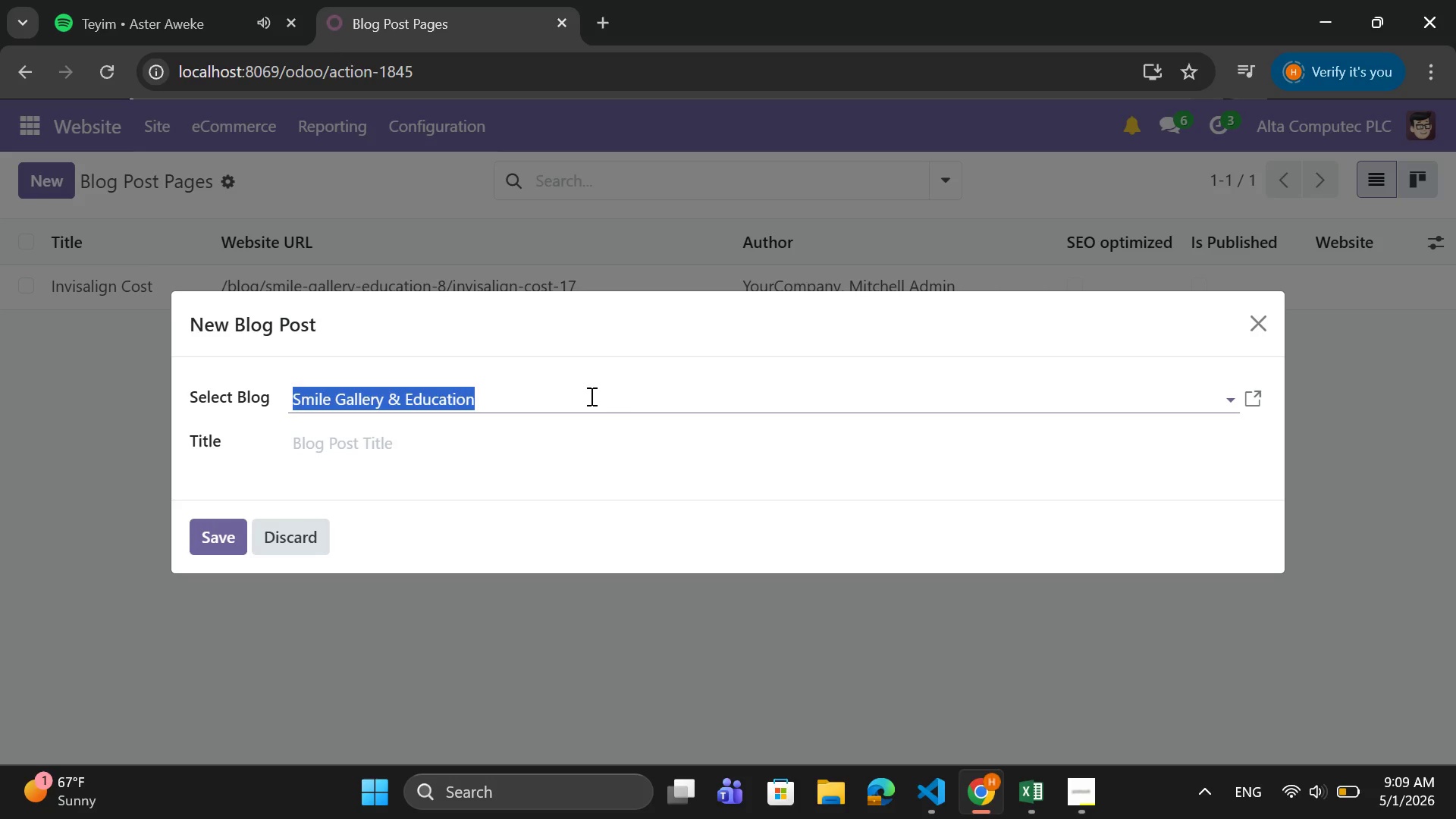 
left_click([554, 447])
 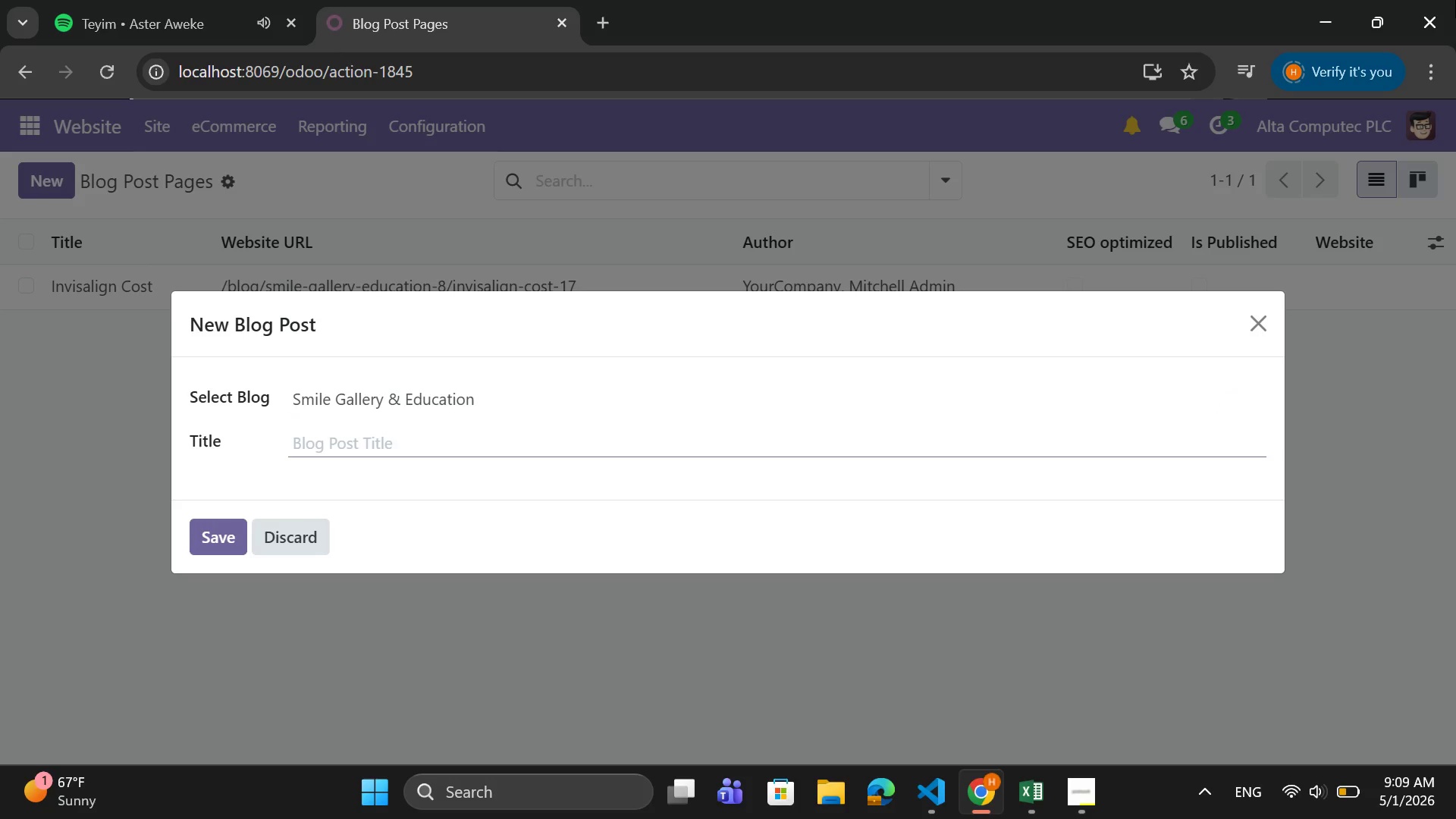 
type(Venners)
 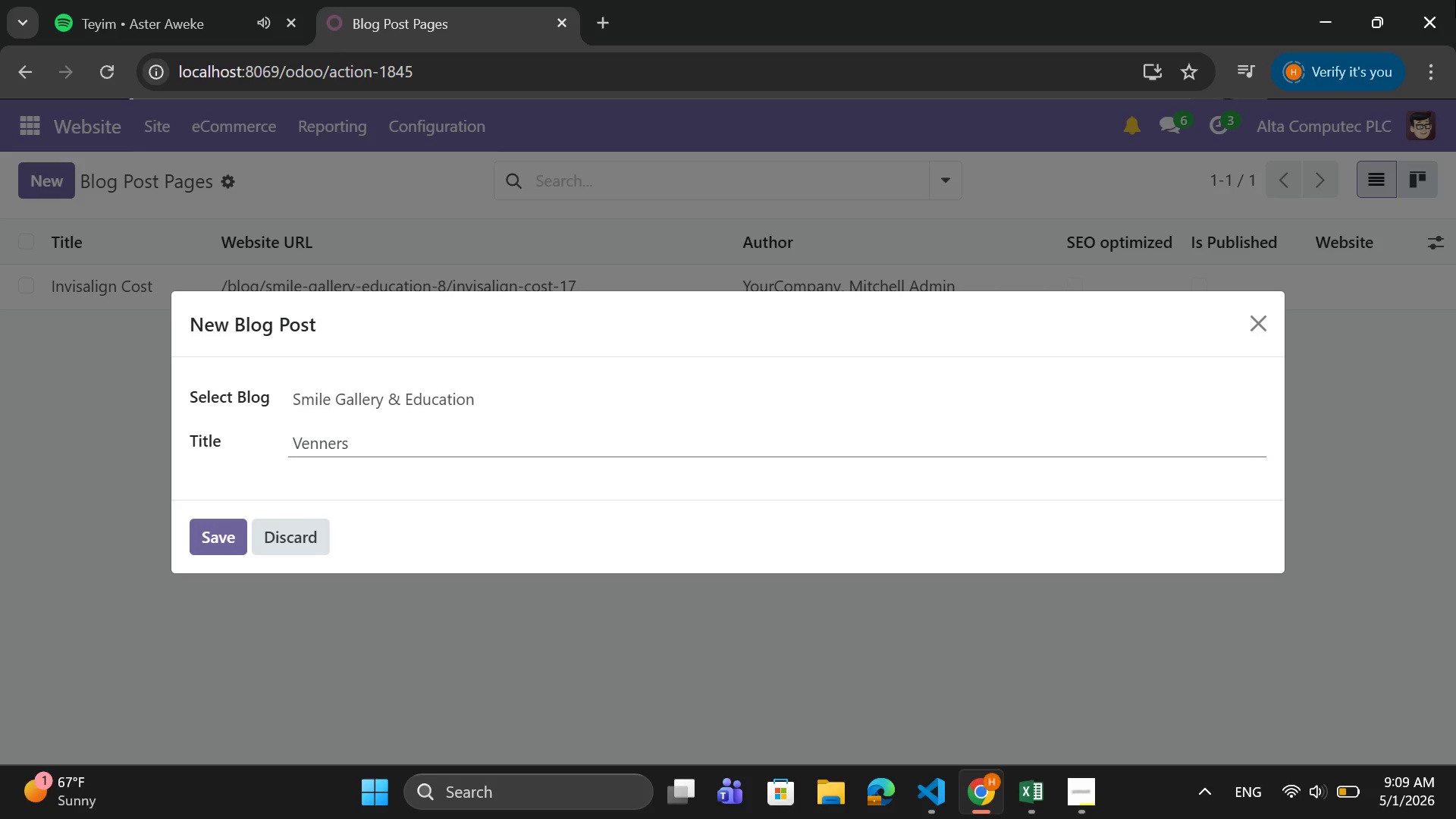 
key(Backspace)
key(Backspace)
key(Backspace)
key(Backspace)
type(eers vs Composite)
 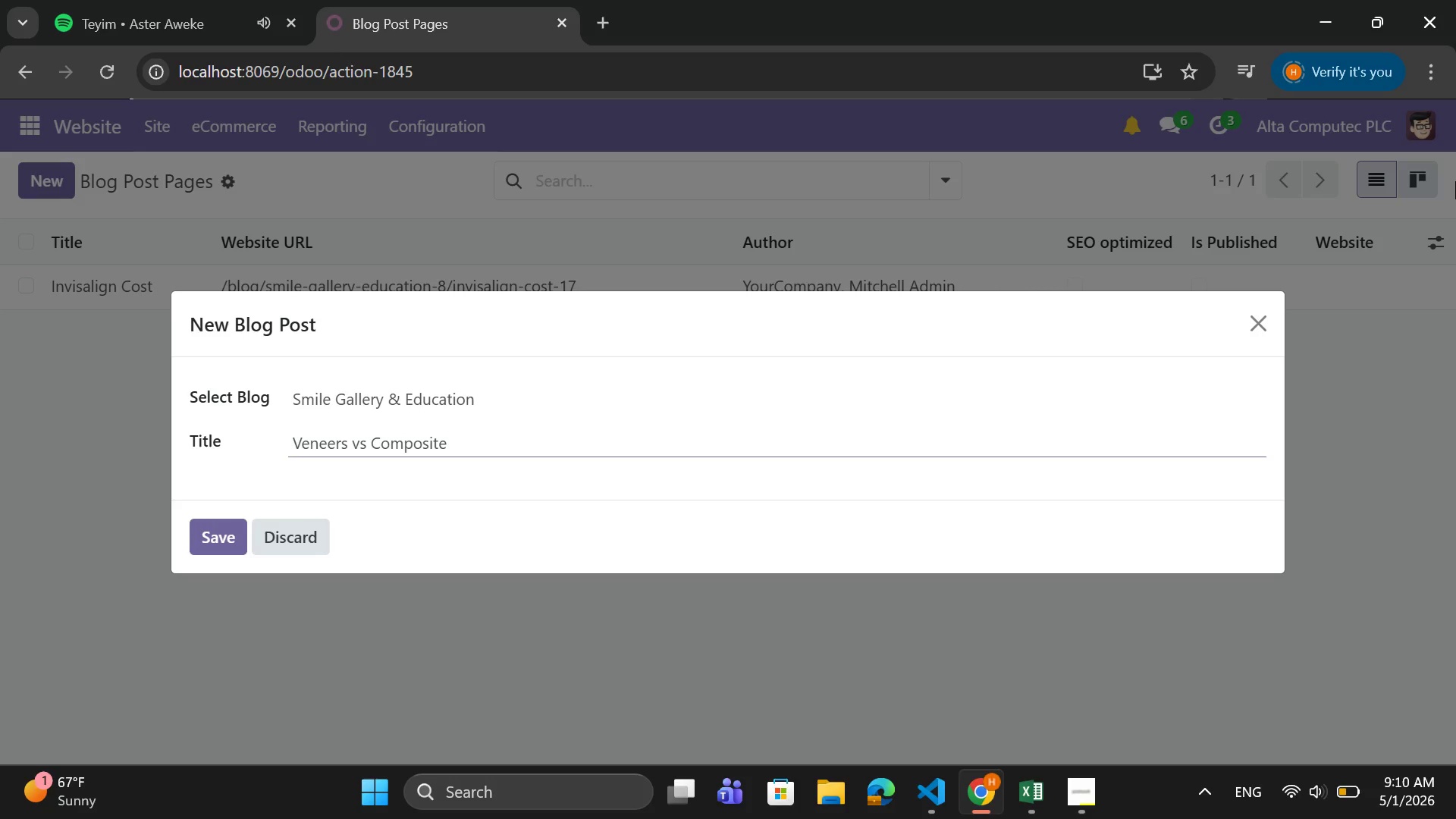 
hold_key(key=ShiftRight, duration=1.22)
 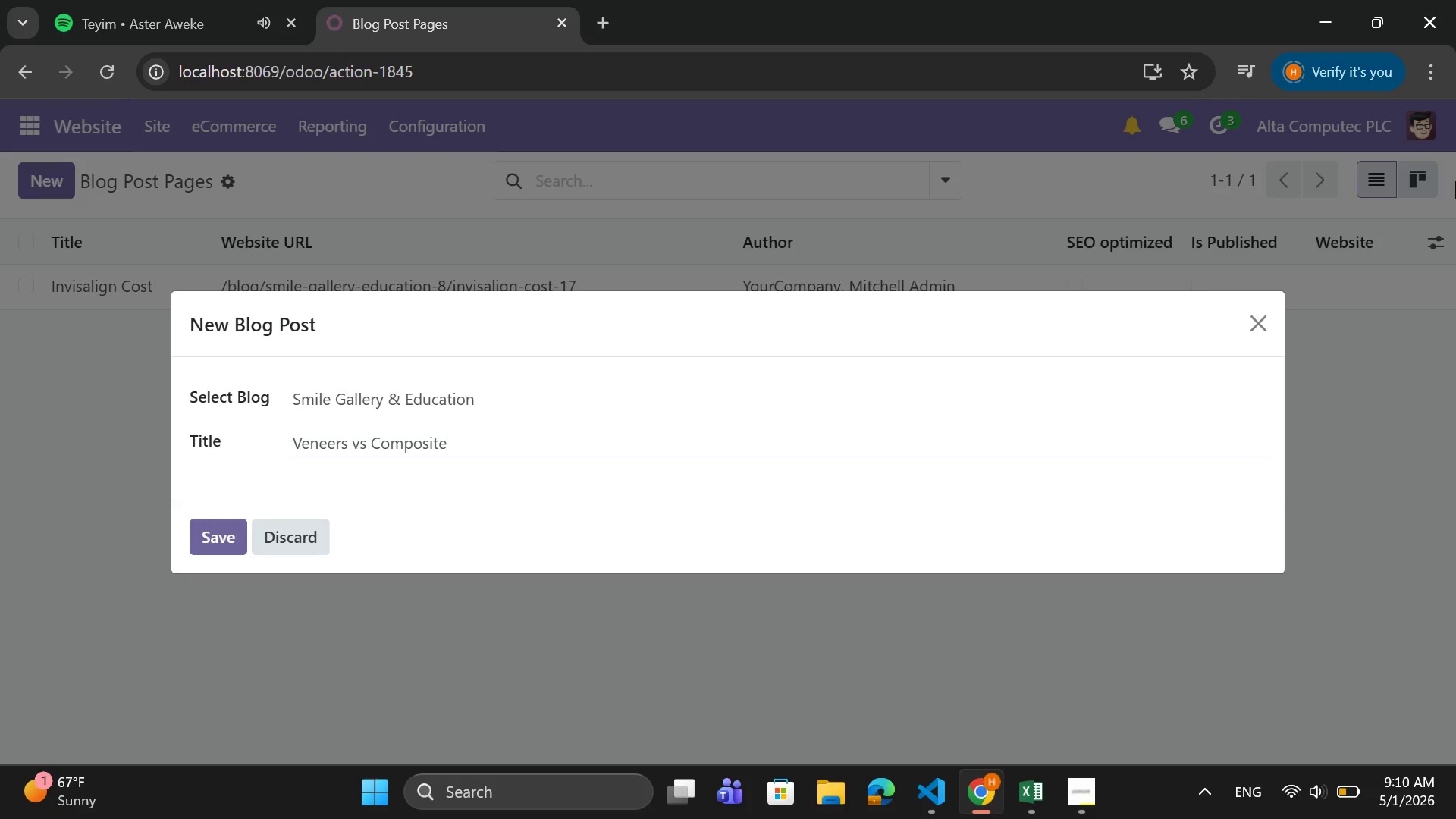 
type(())
 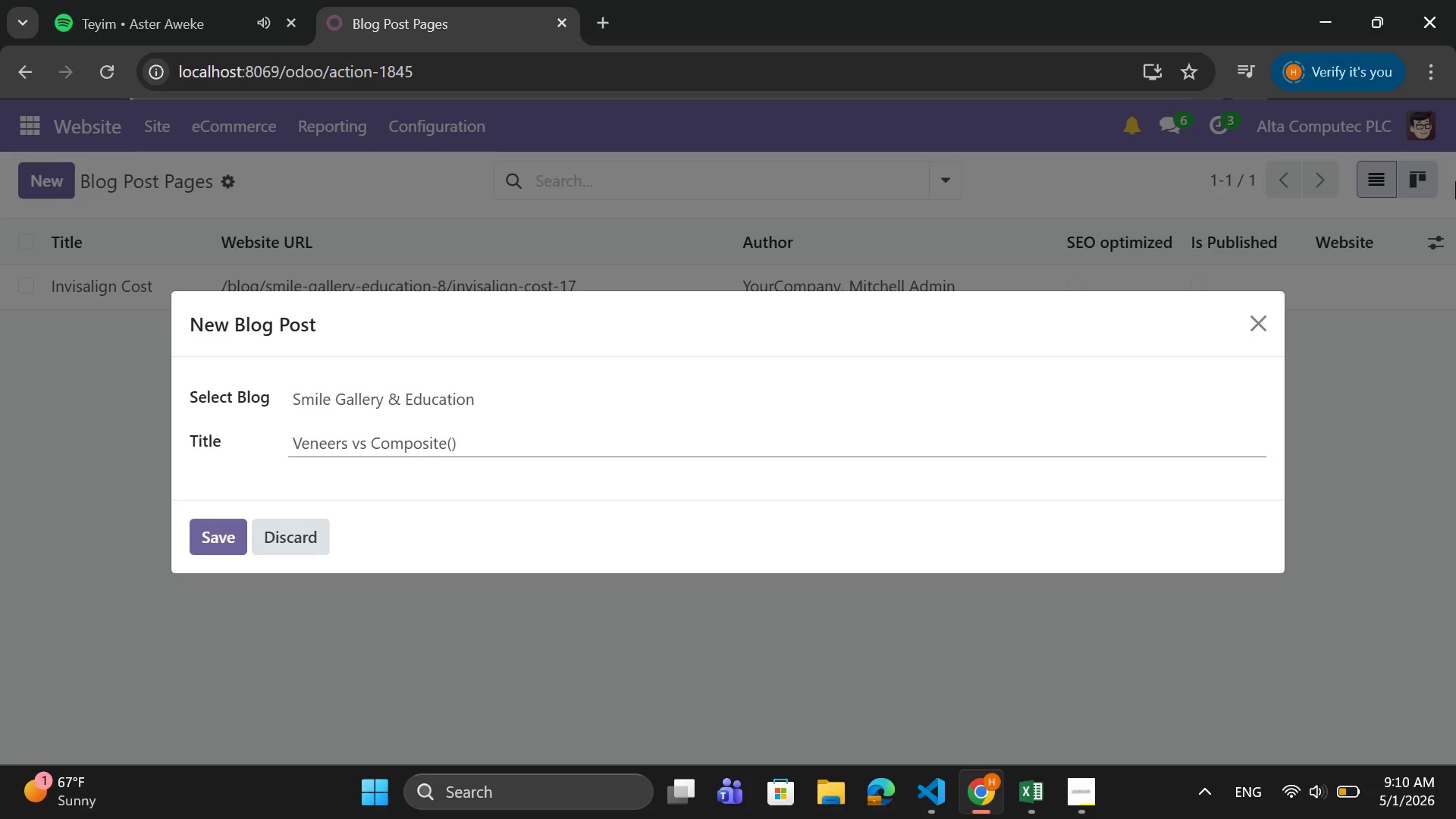 
key(ArrowLeft)
 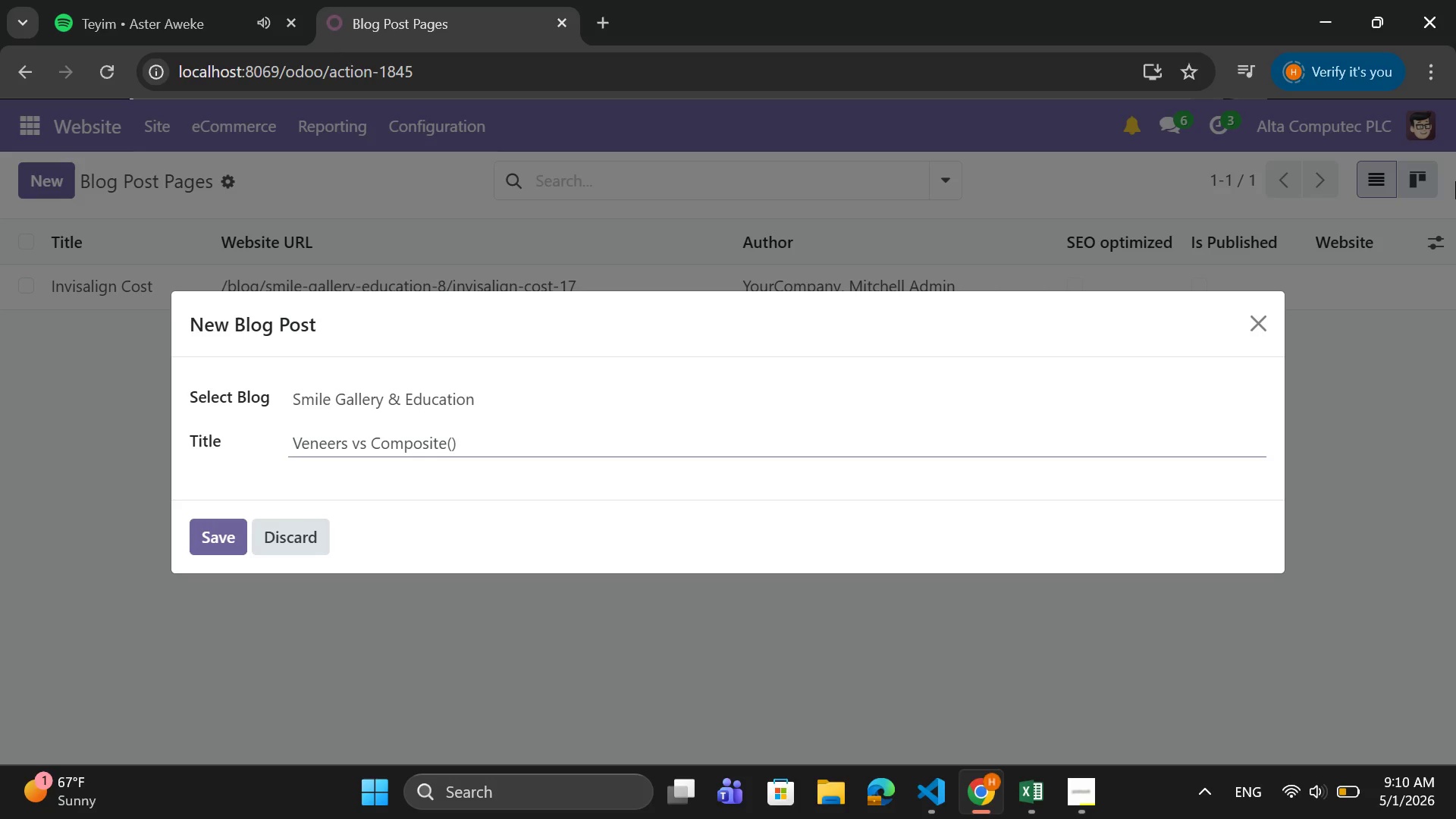 
type(Resot)
key(Backspace)
type(rative Care)
 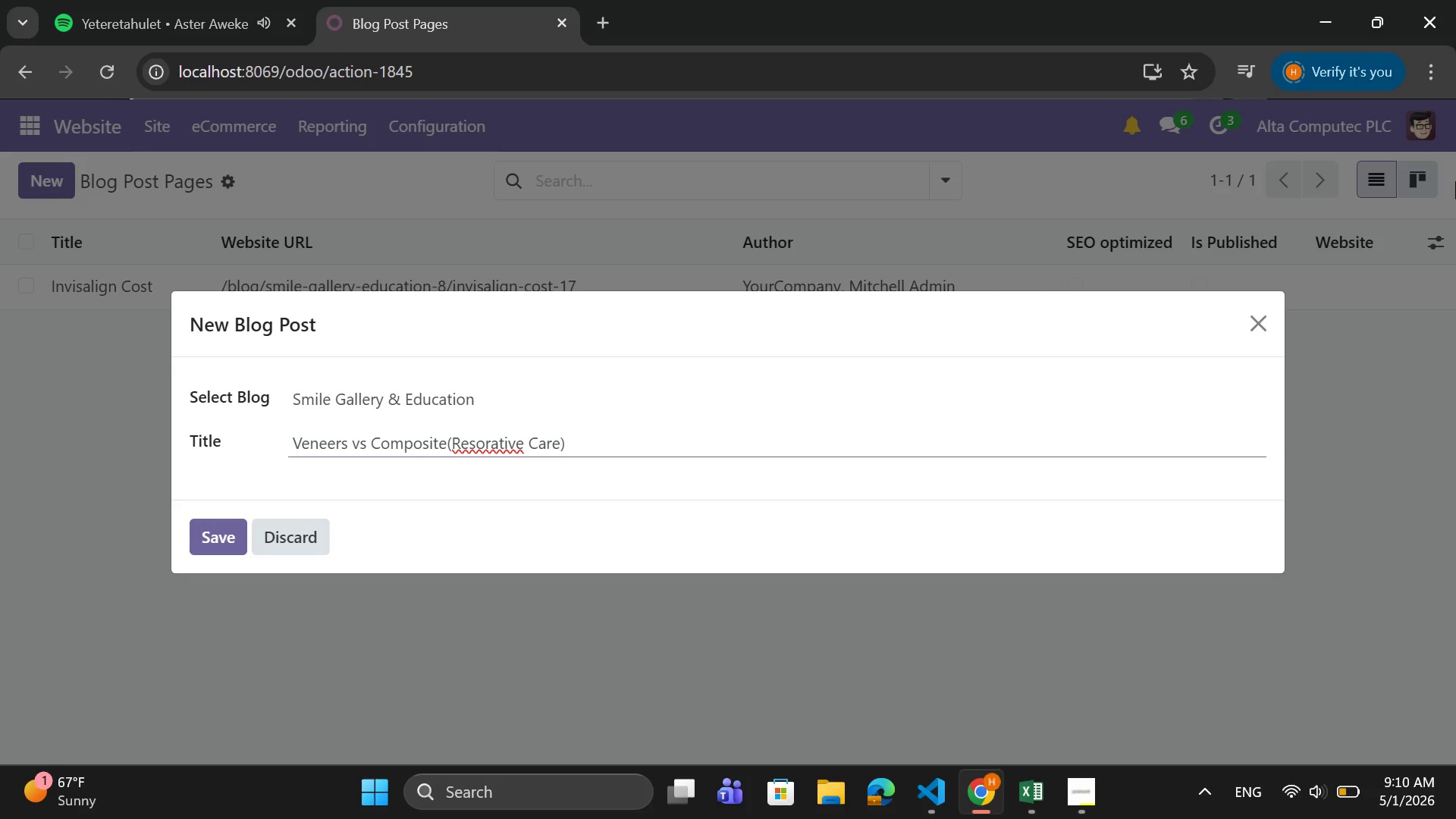 
key(ArrowLeft)
 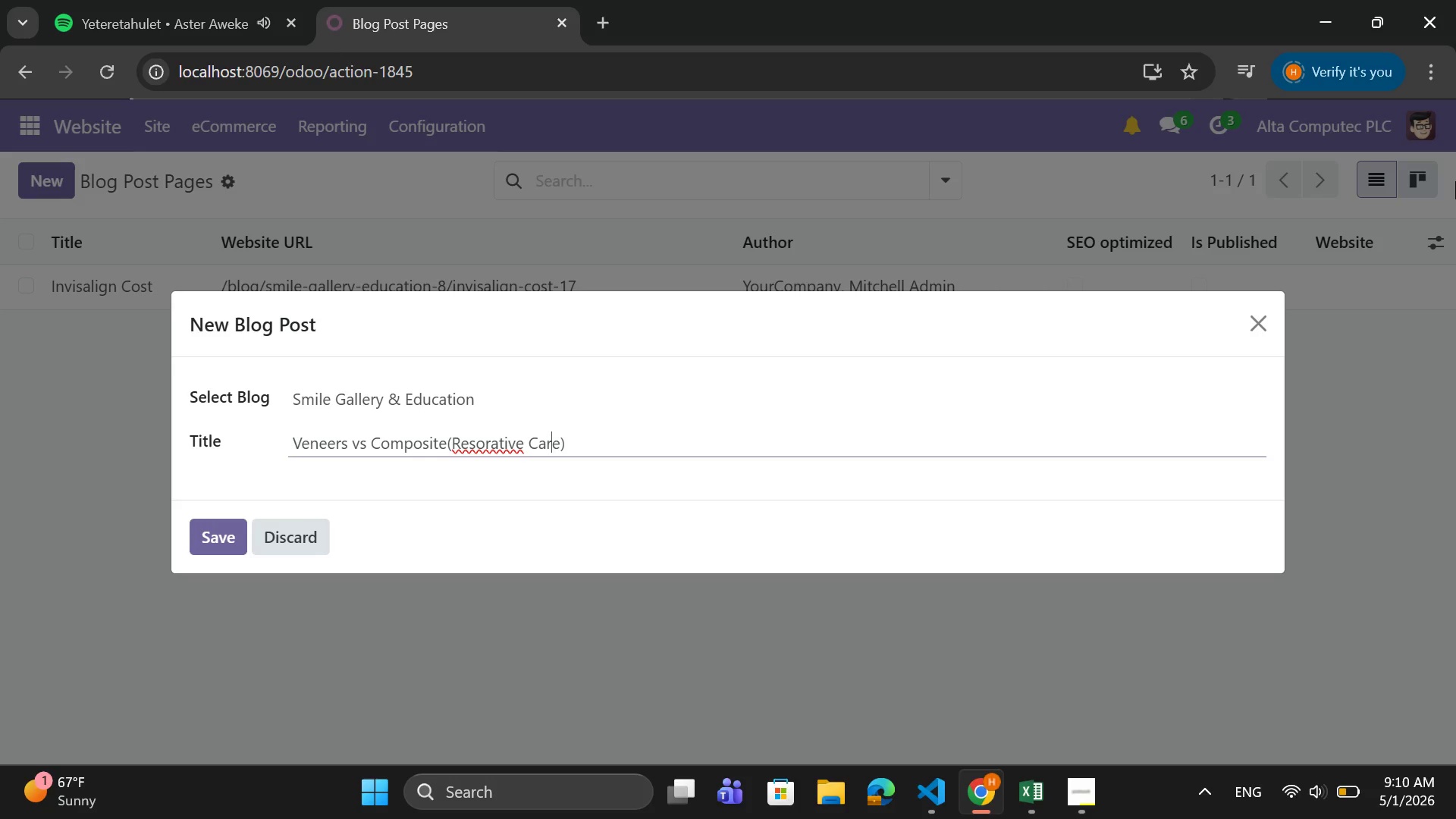 
key(ArrowLeft)
 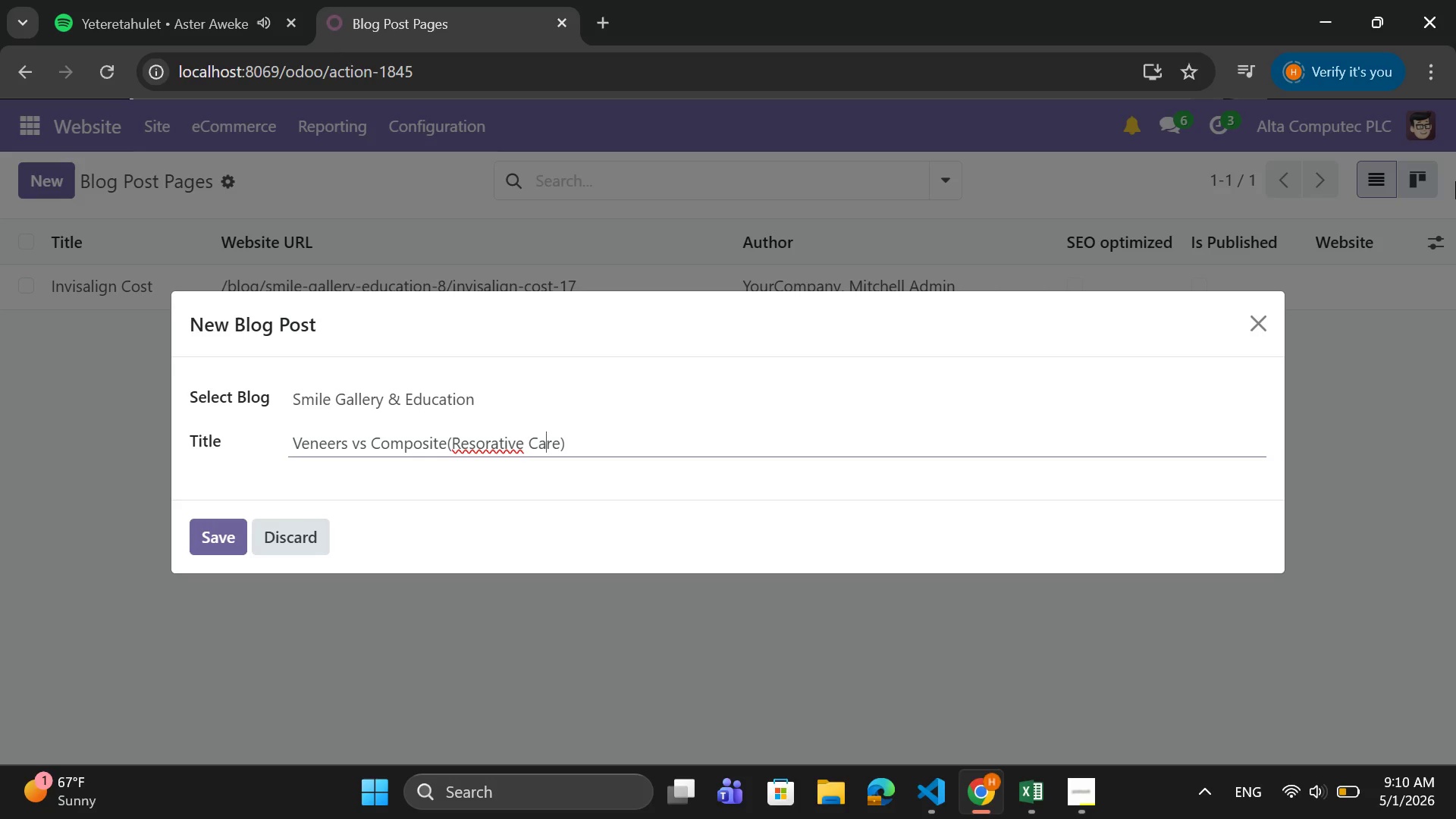 
key(ArrowLeft)
 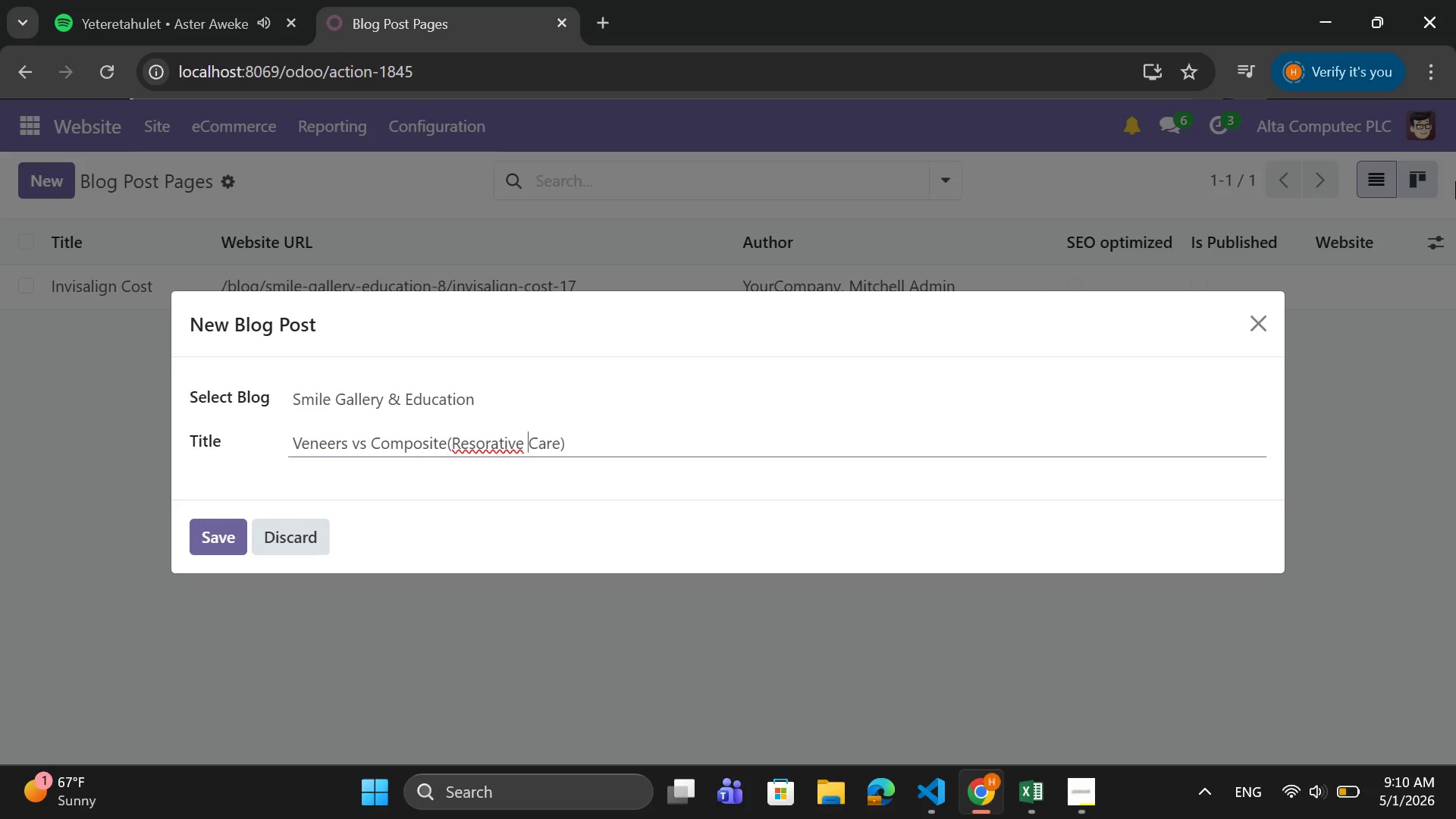 
key(ArrowLeft)
 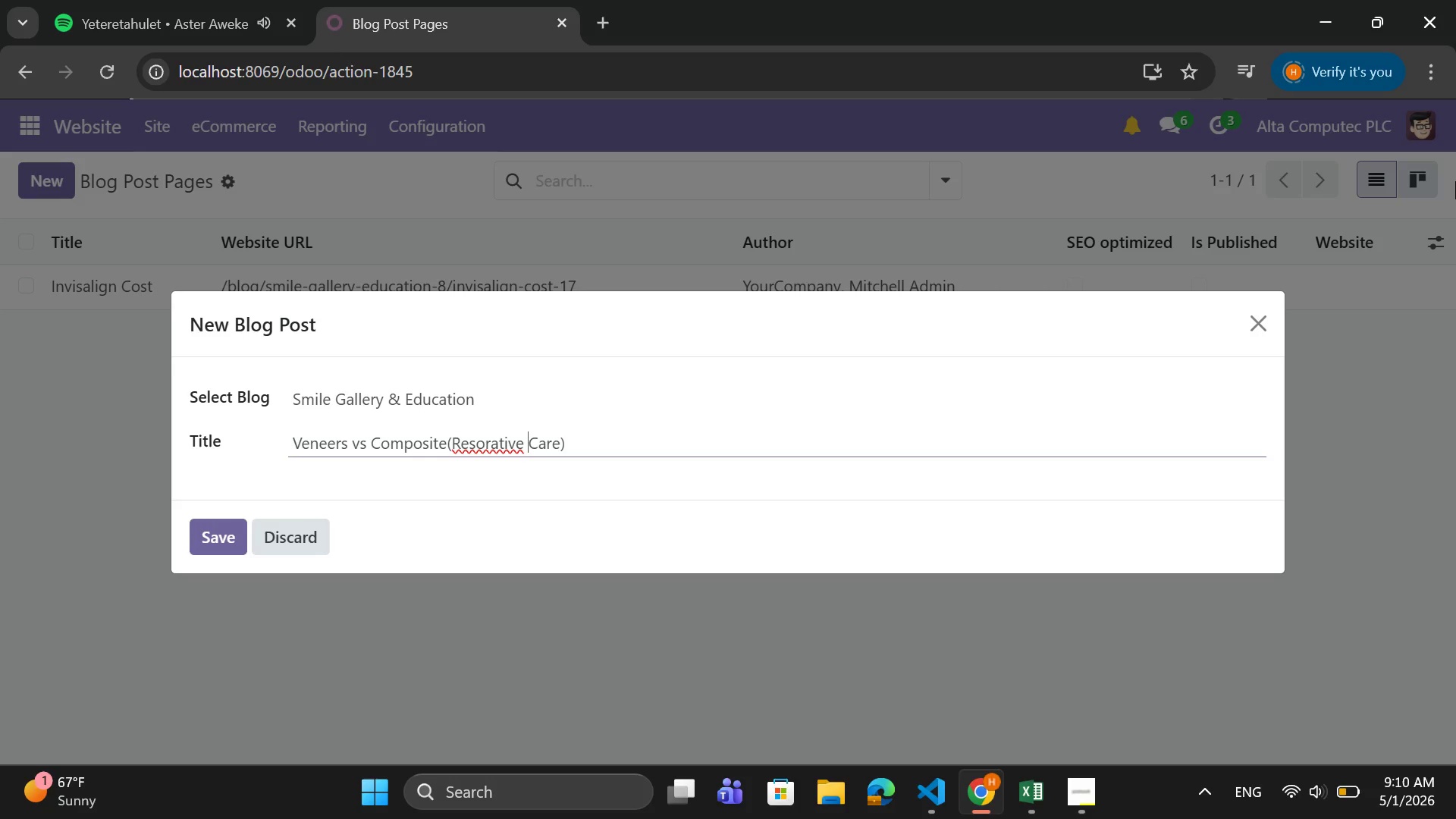 
key(ArrowLeft)
 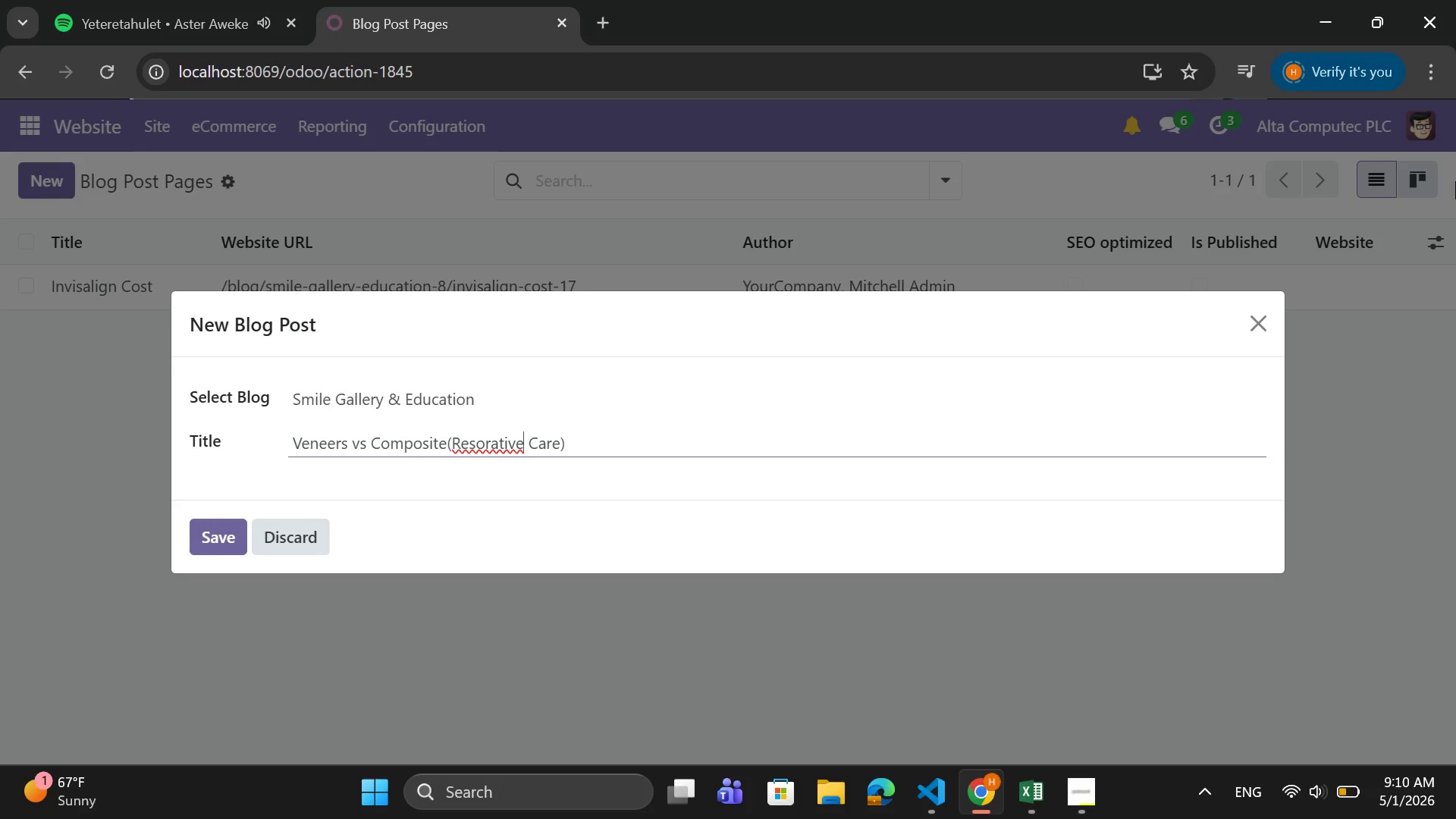 
key(ArrowLeft)
 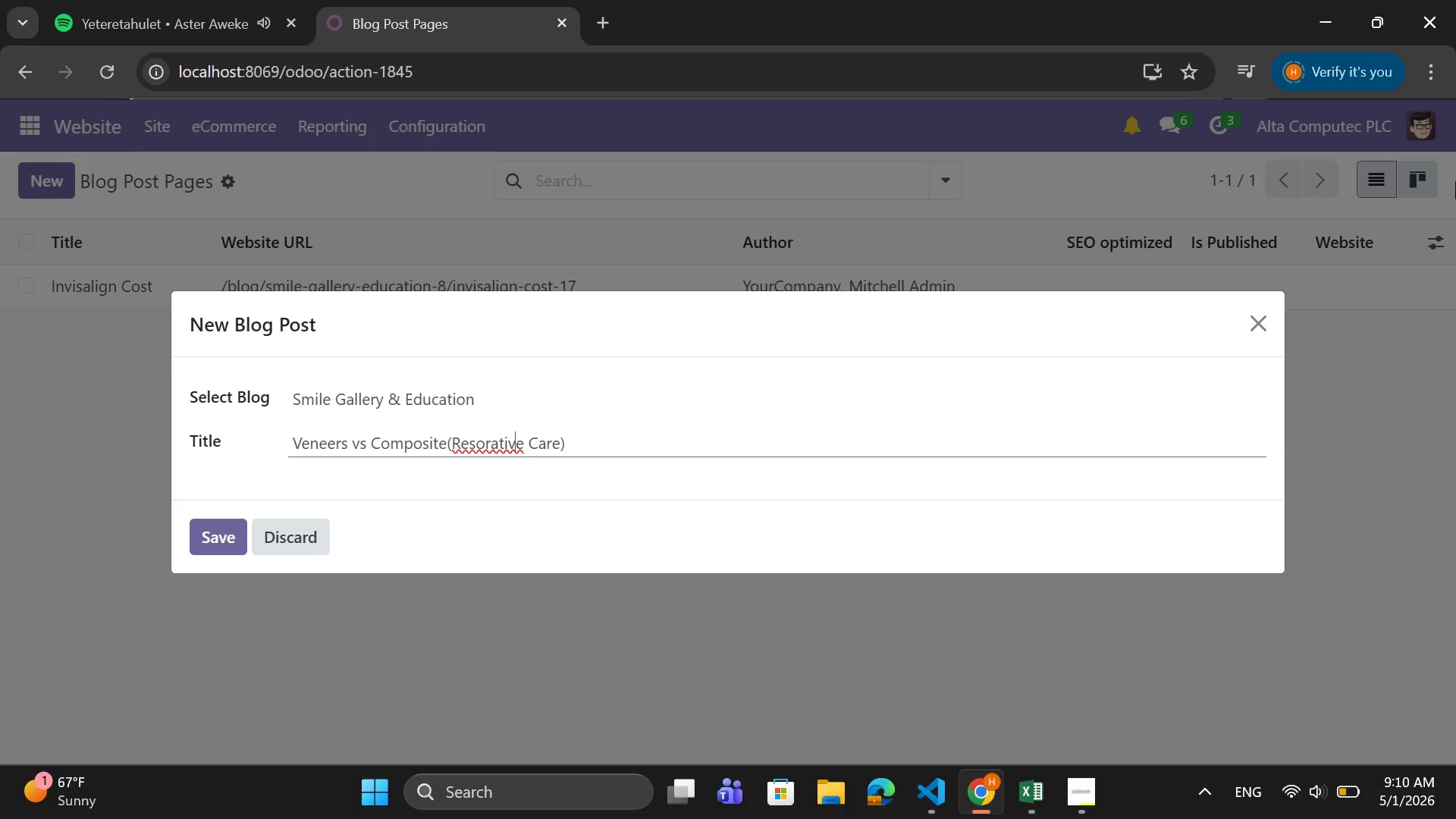 
key(ArrowLeft)
 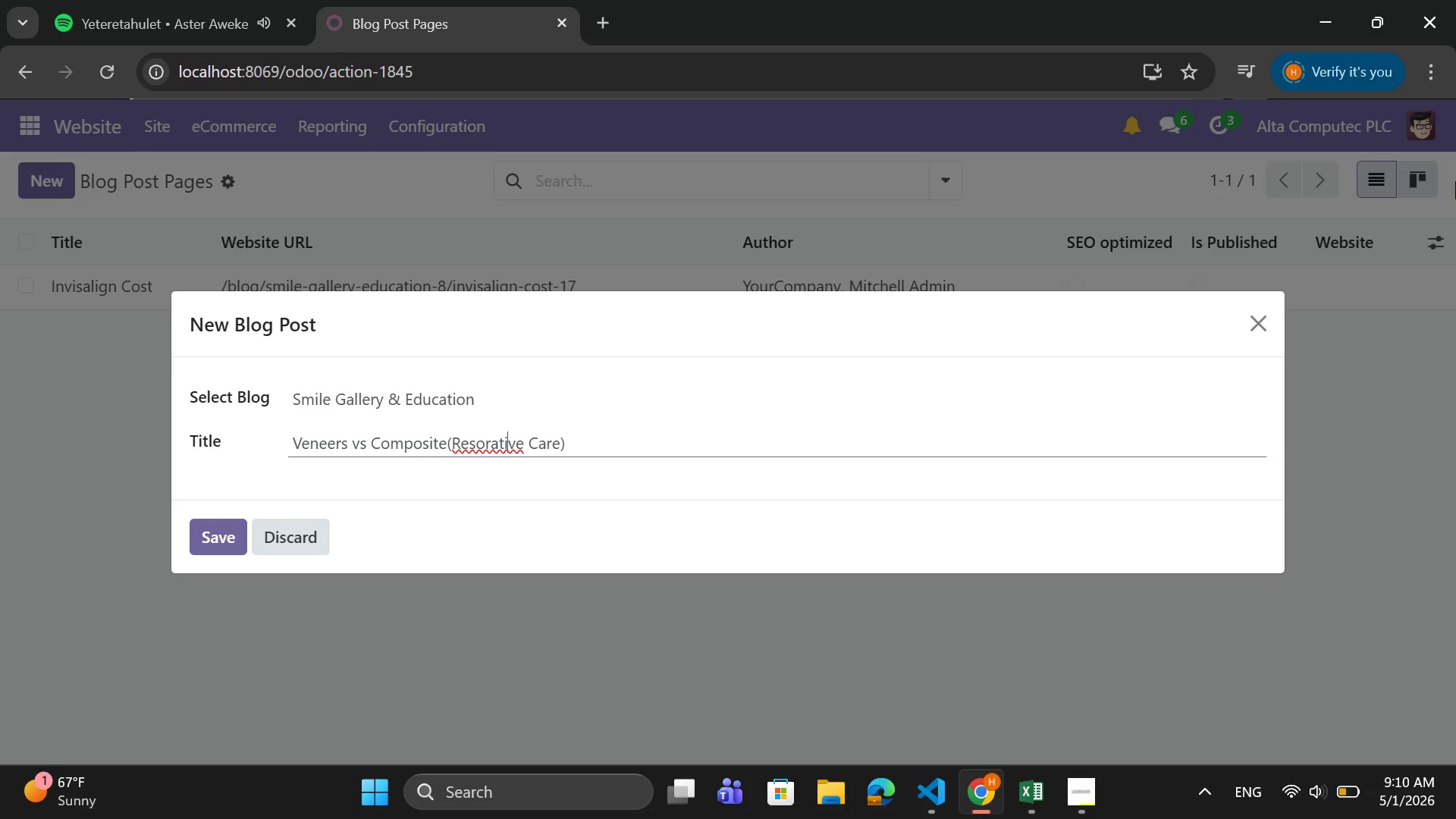 
key(ArrowLeft)
 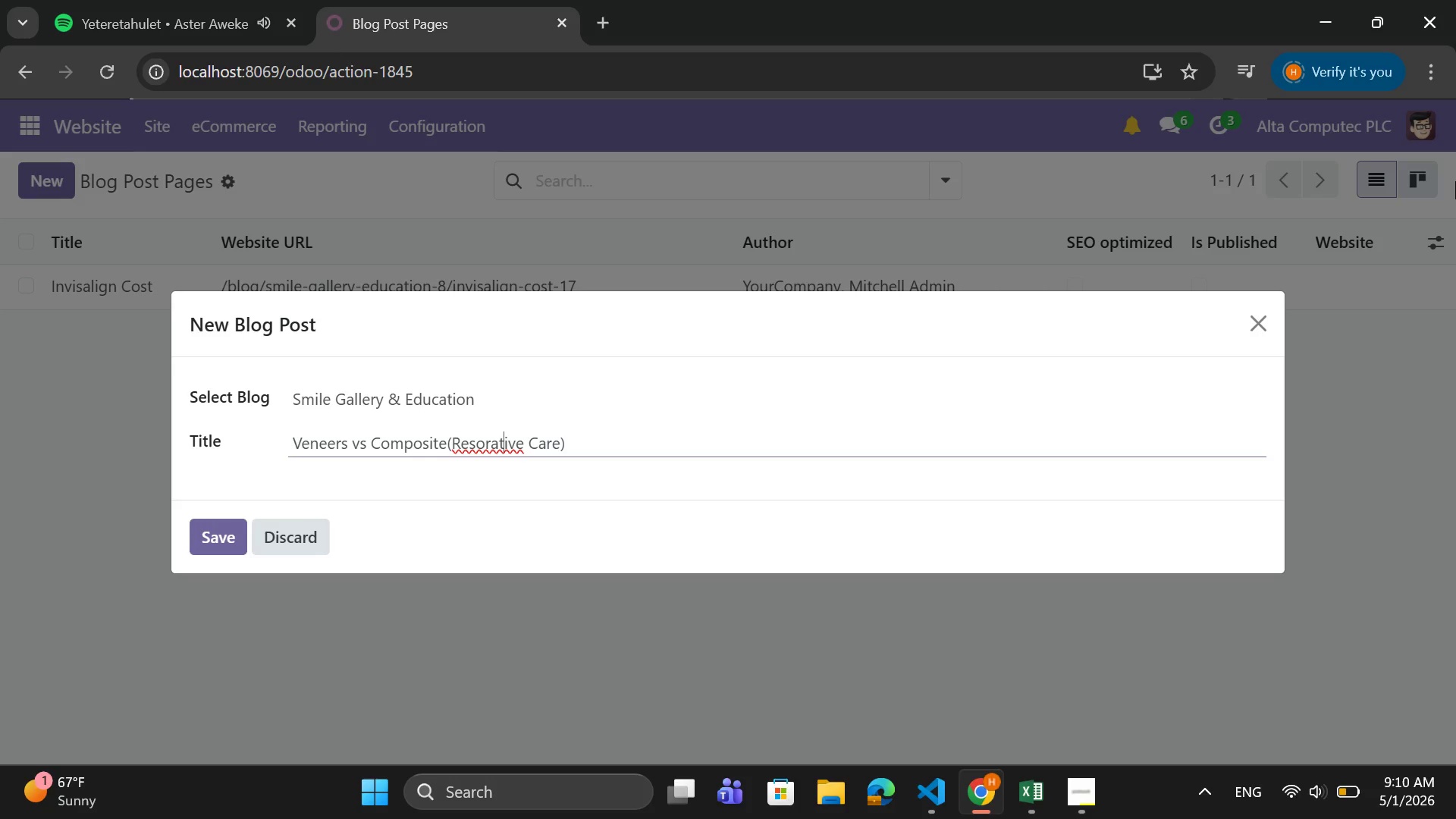 
key(ArrowLeft)
 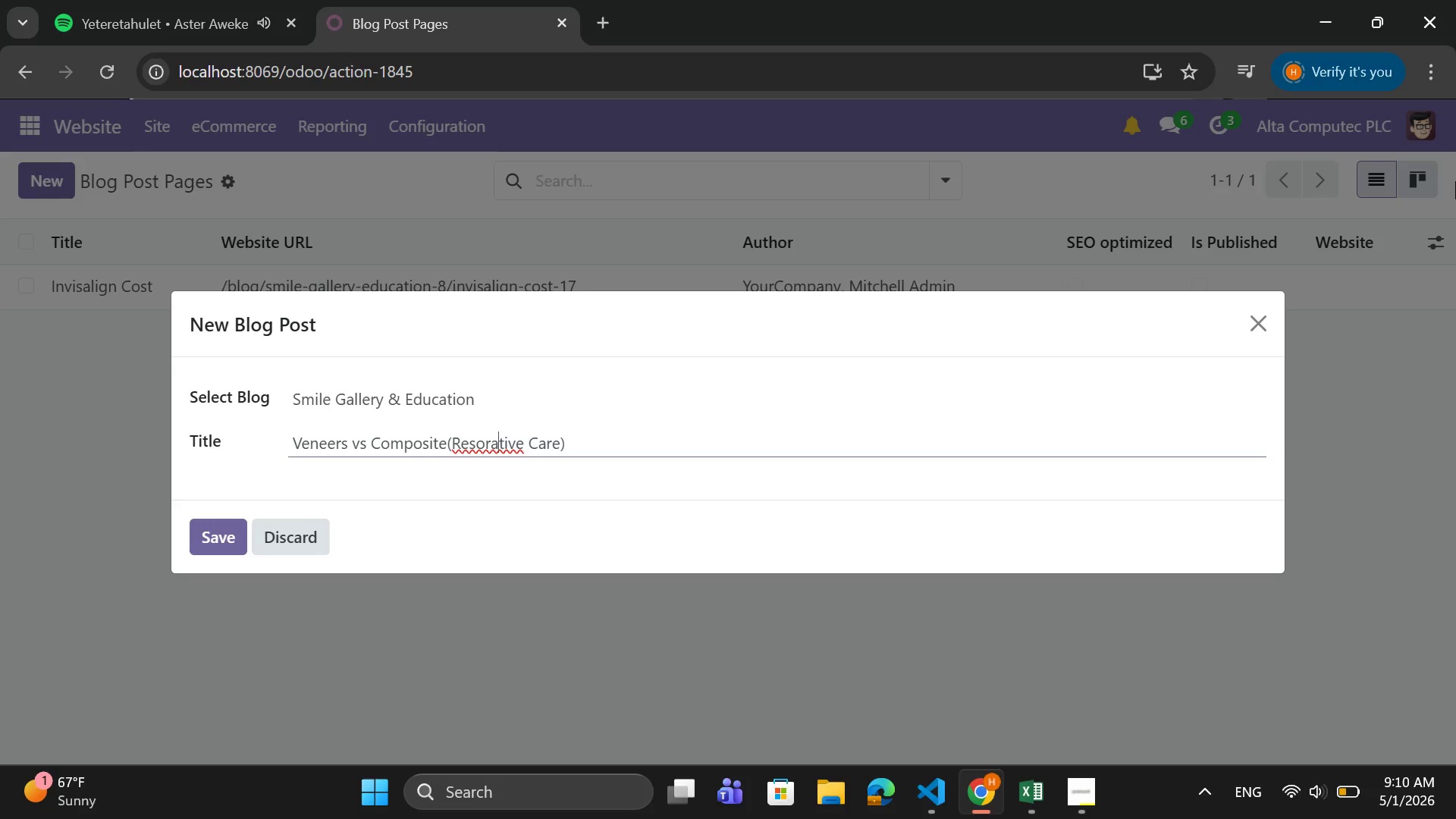 
key(ArrowLeft)
 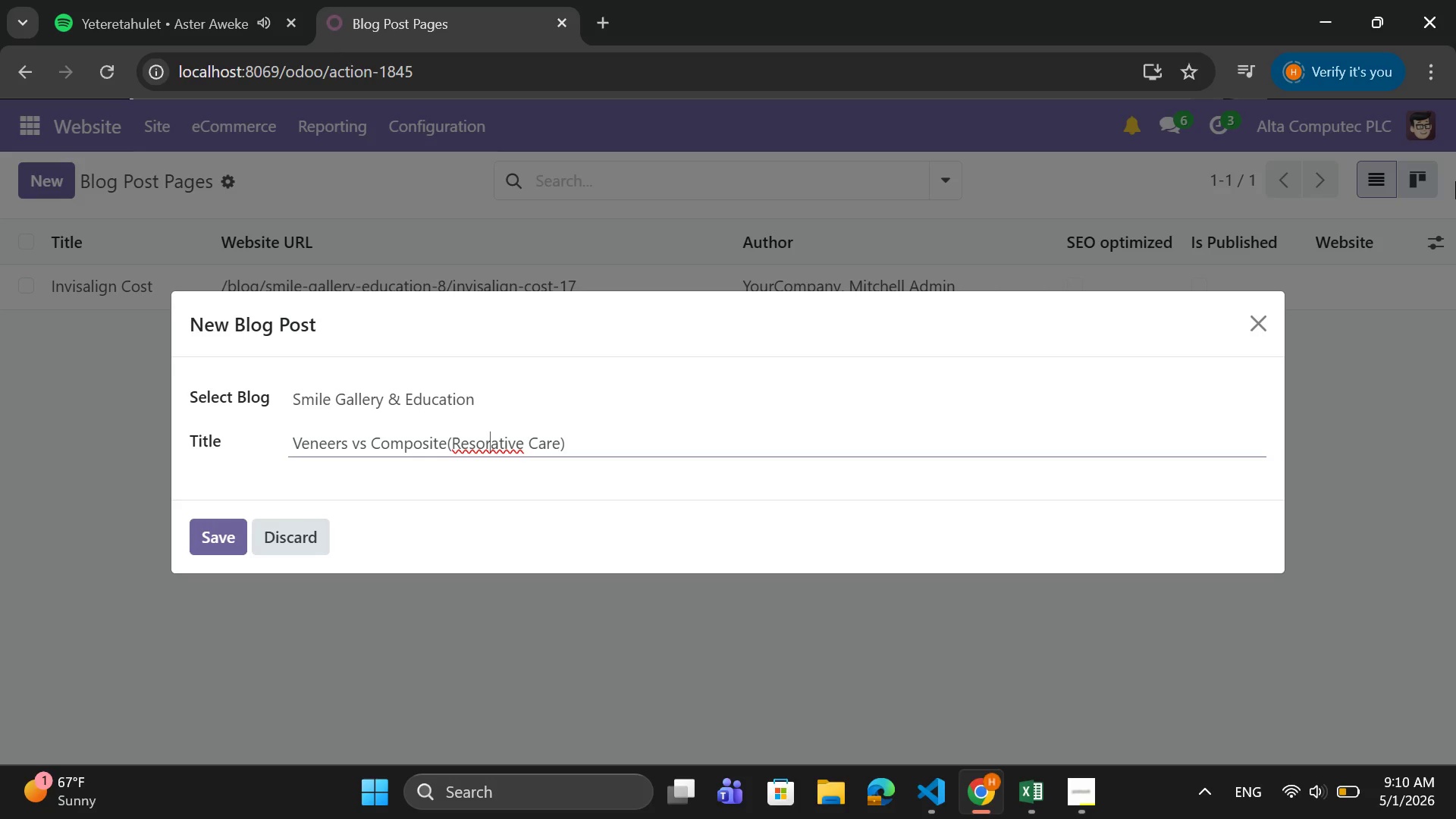 
key(ArrowLeft)
 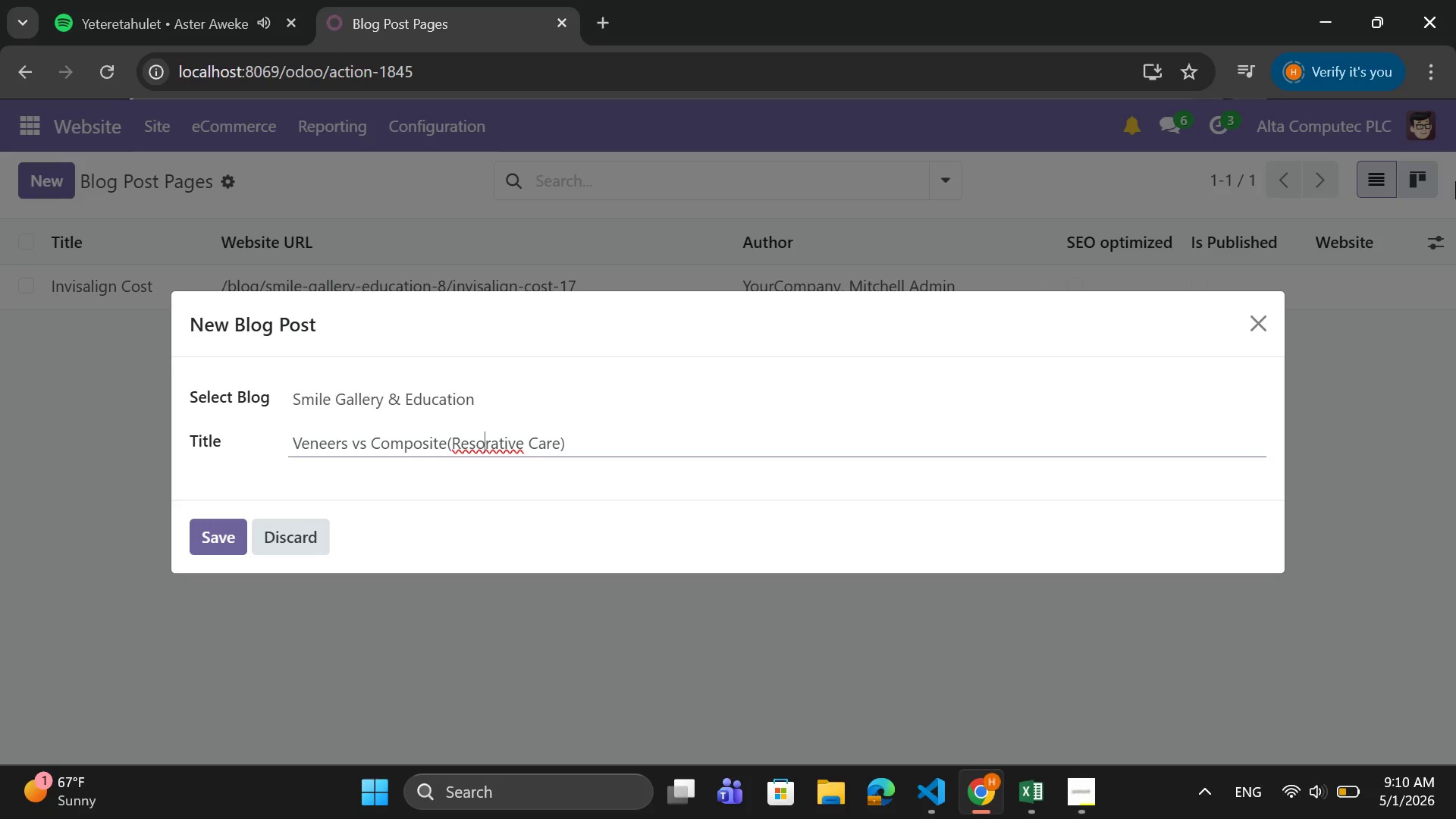 
key(ArrowLeft)
 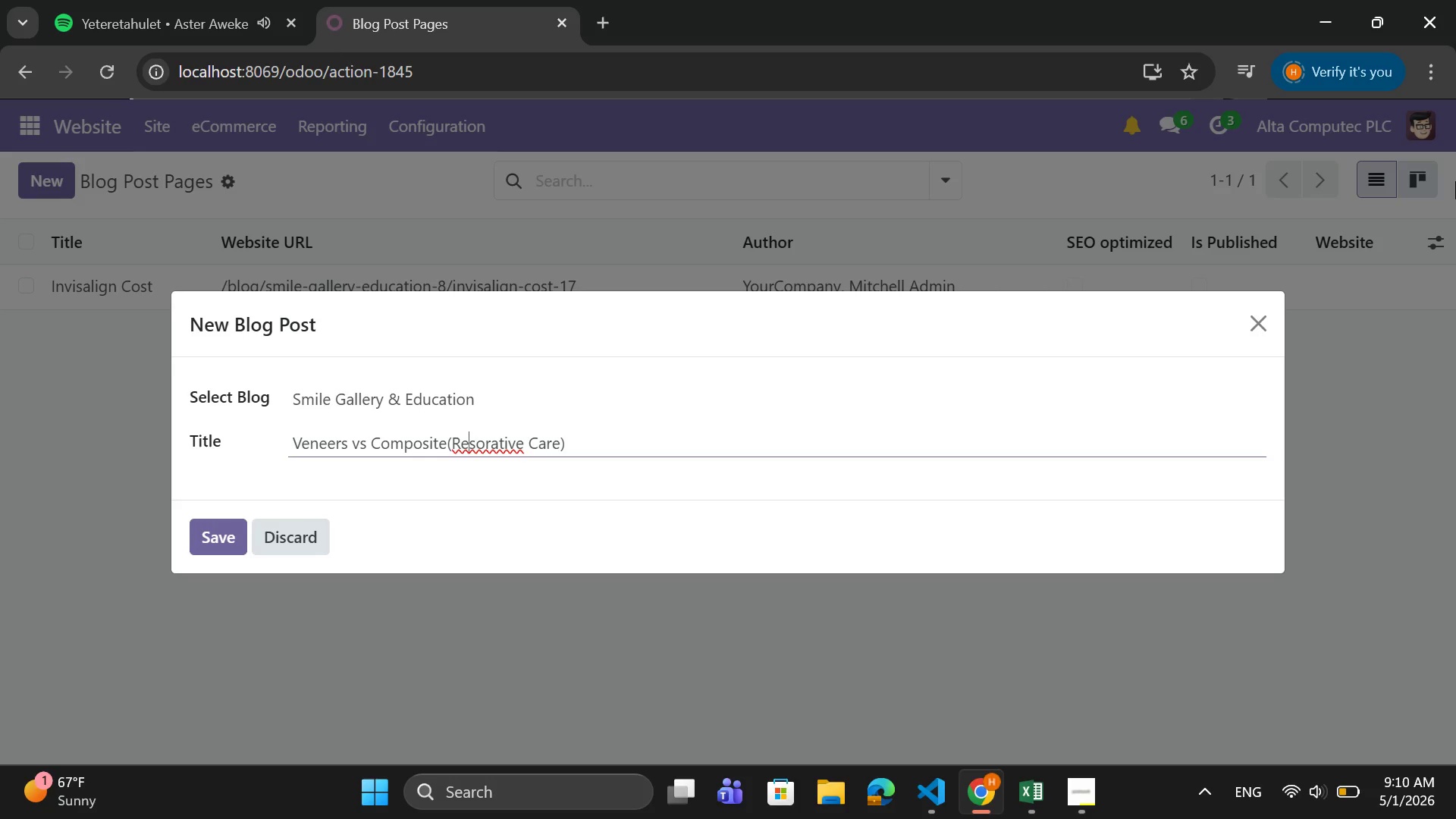 
key(ArrowLeft)
 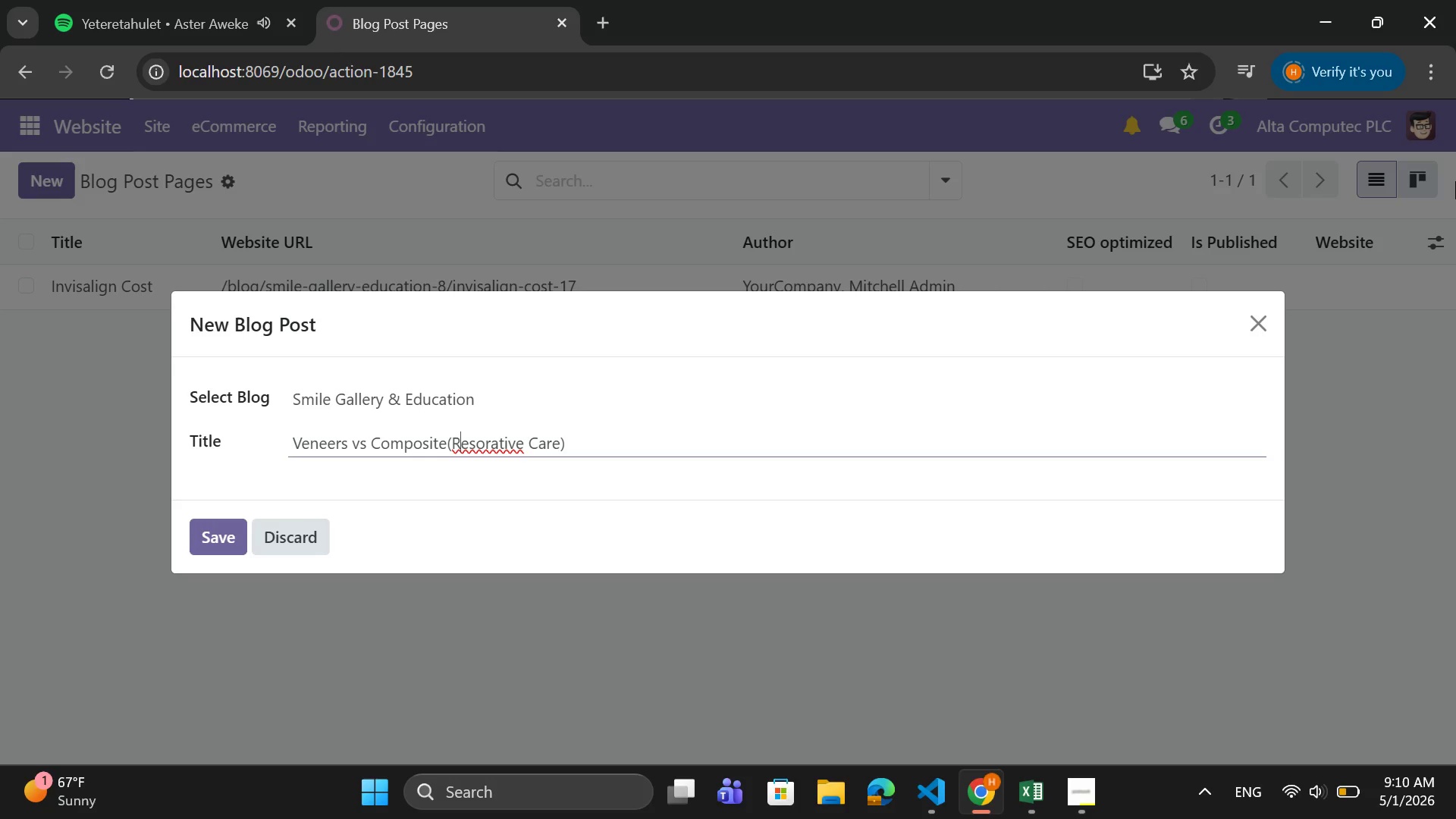 
key(ArrowLeft)
 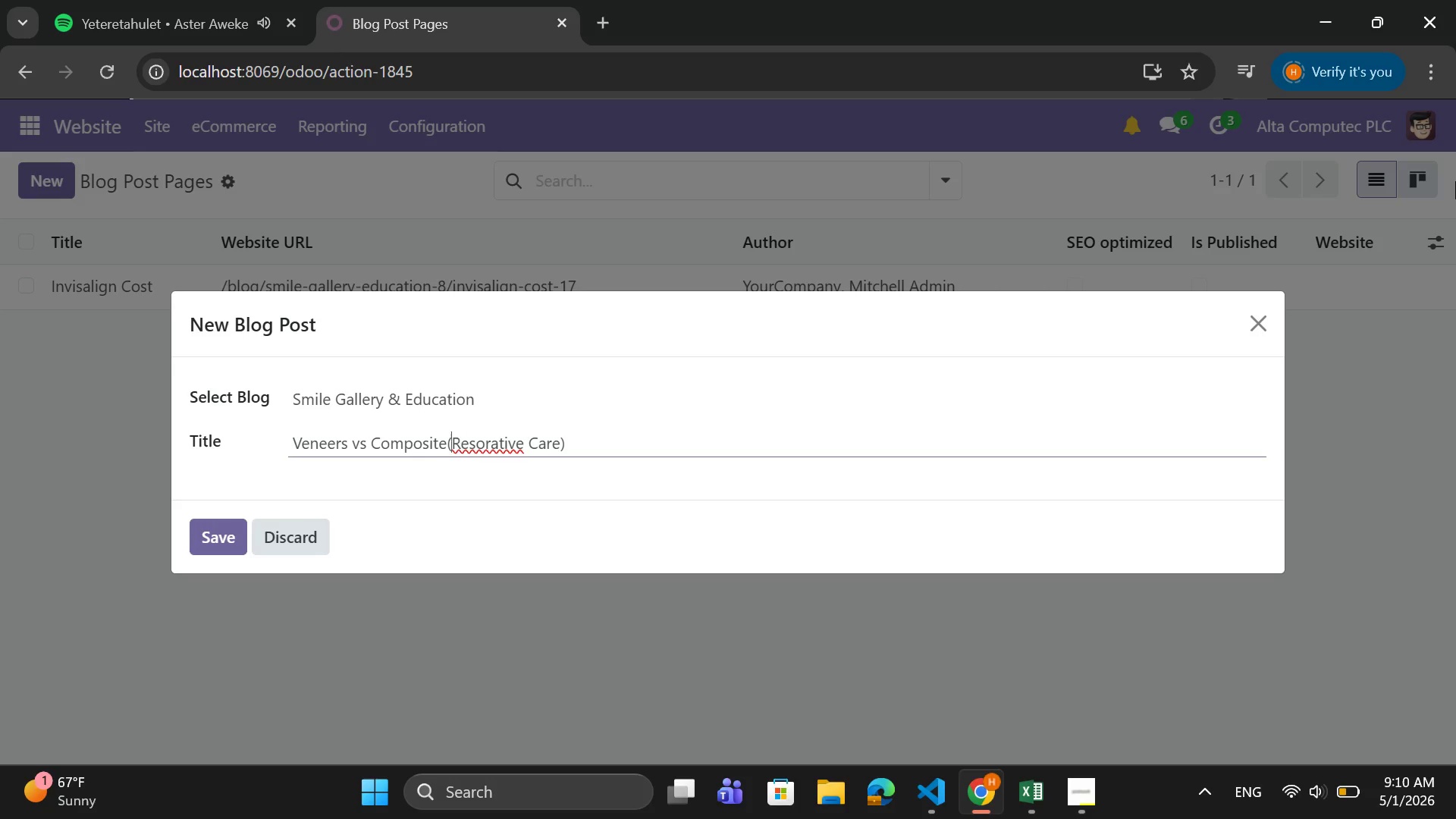 
key(ArrowLeft)
 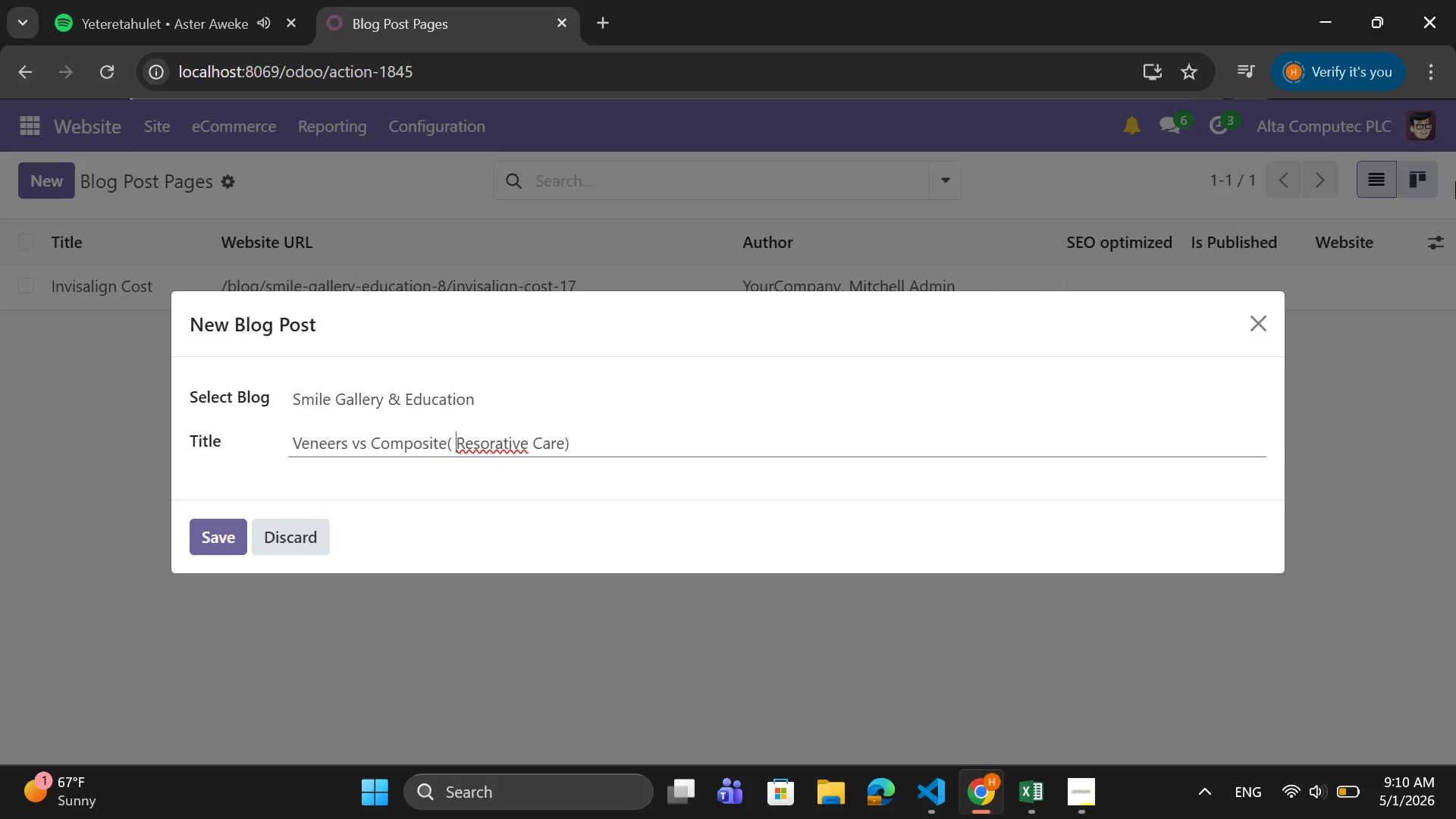 
key(Space)
 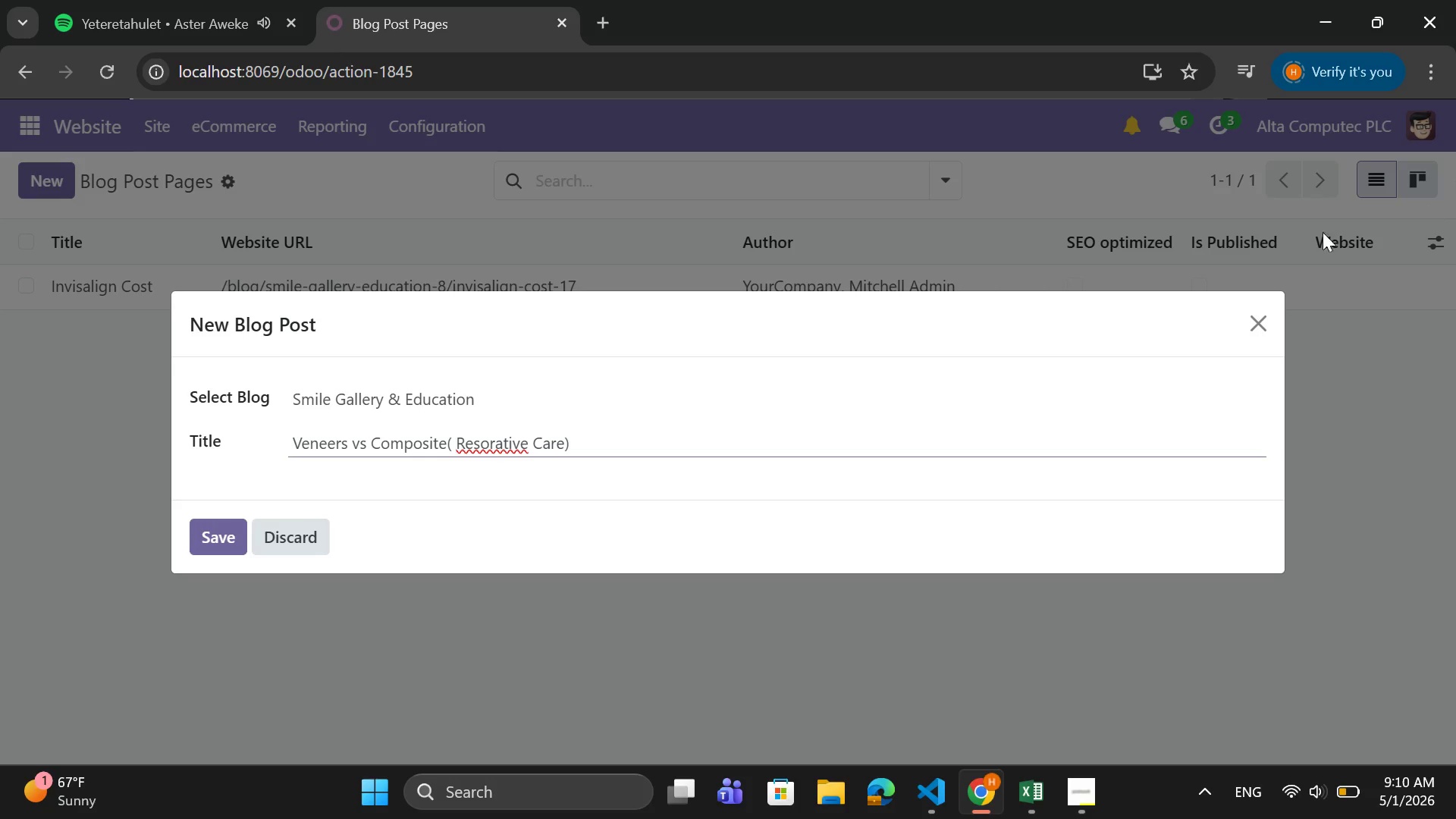 
key(Backspace)
 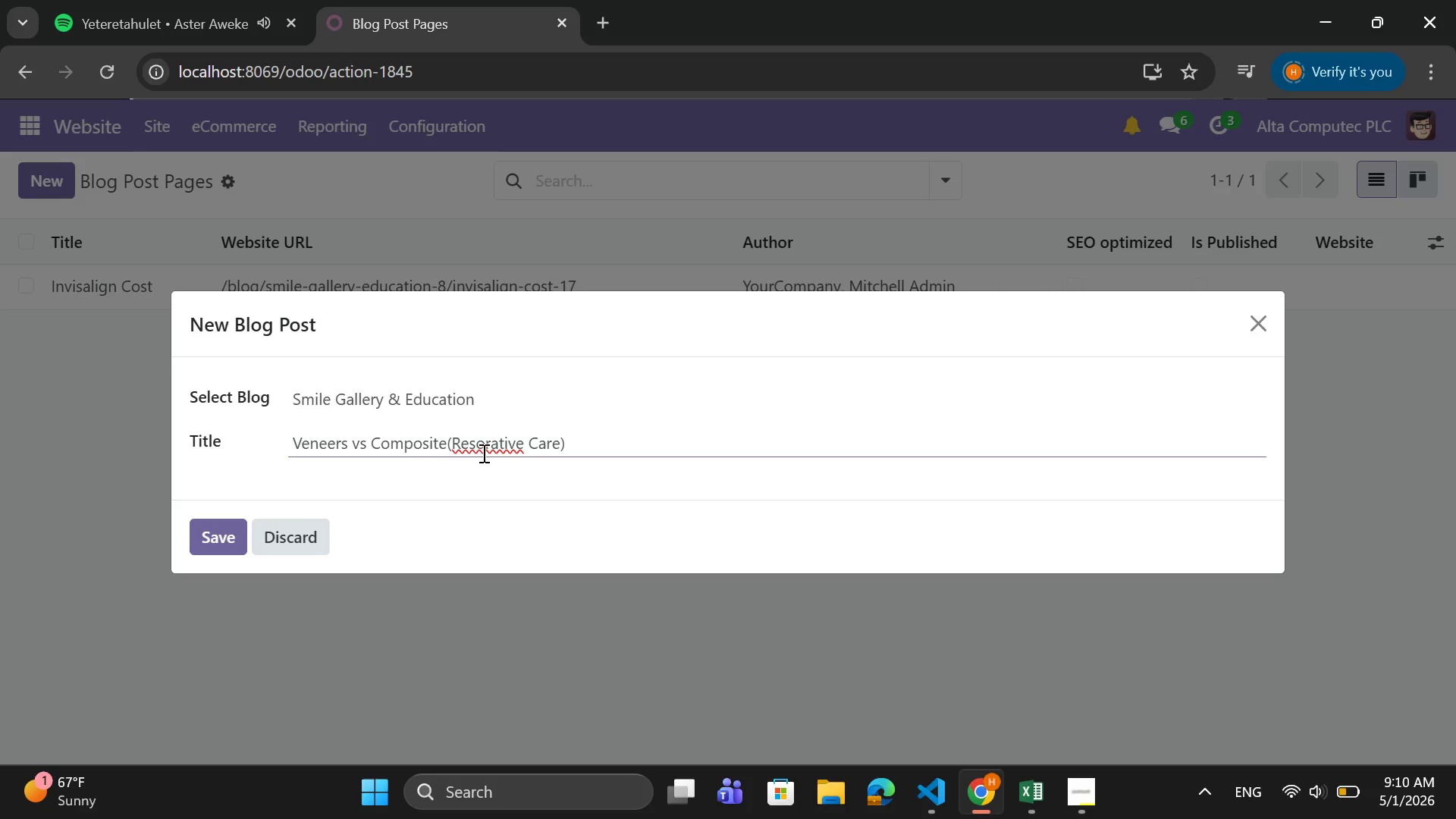 
right_click([484, 451])
 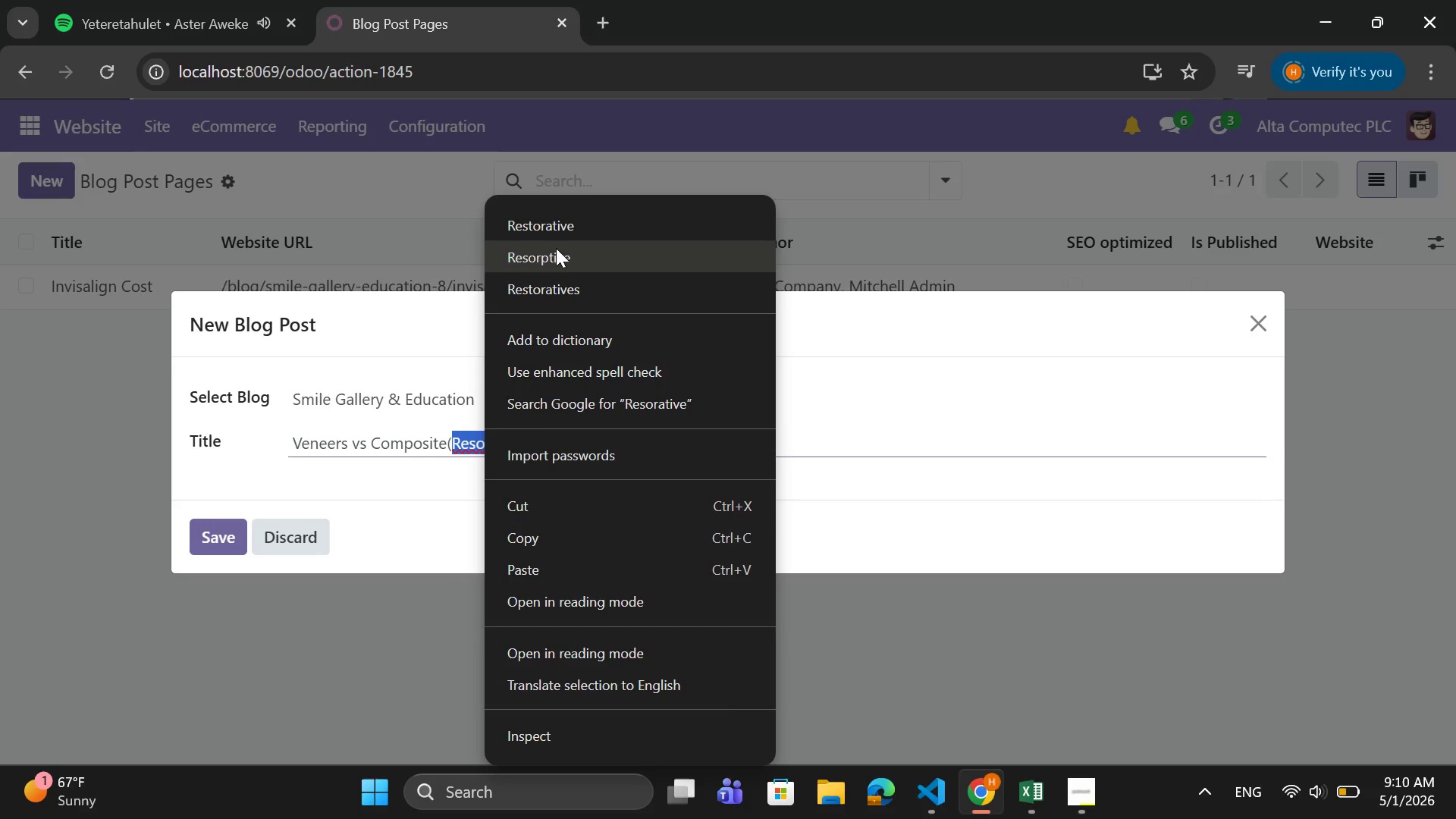 
left_click([564, 228])
 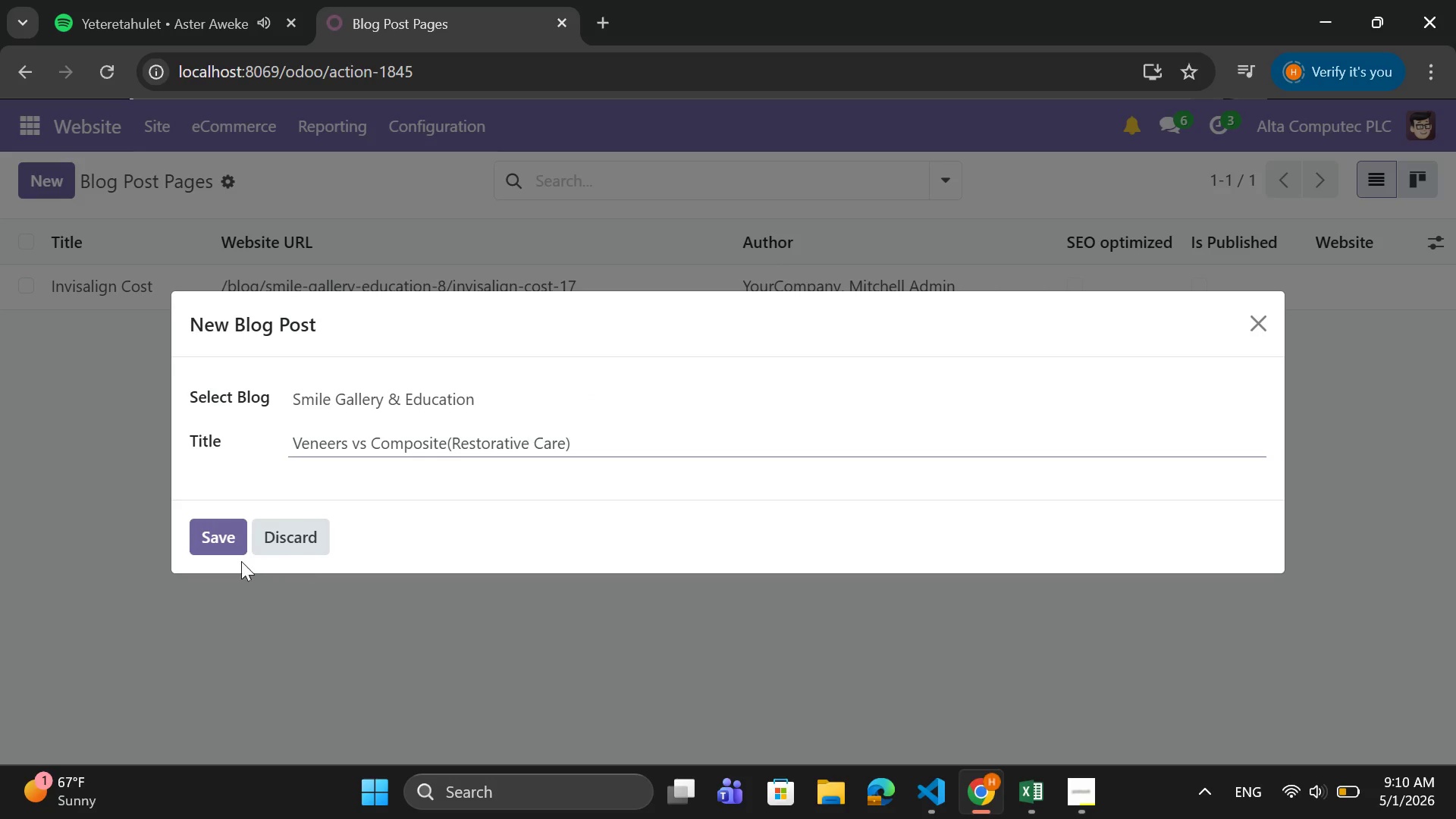 
left_click([220, 536])
 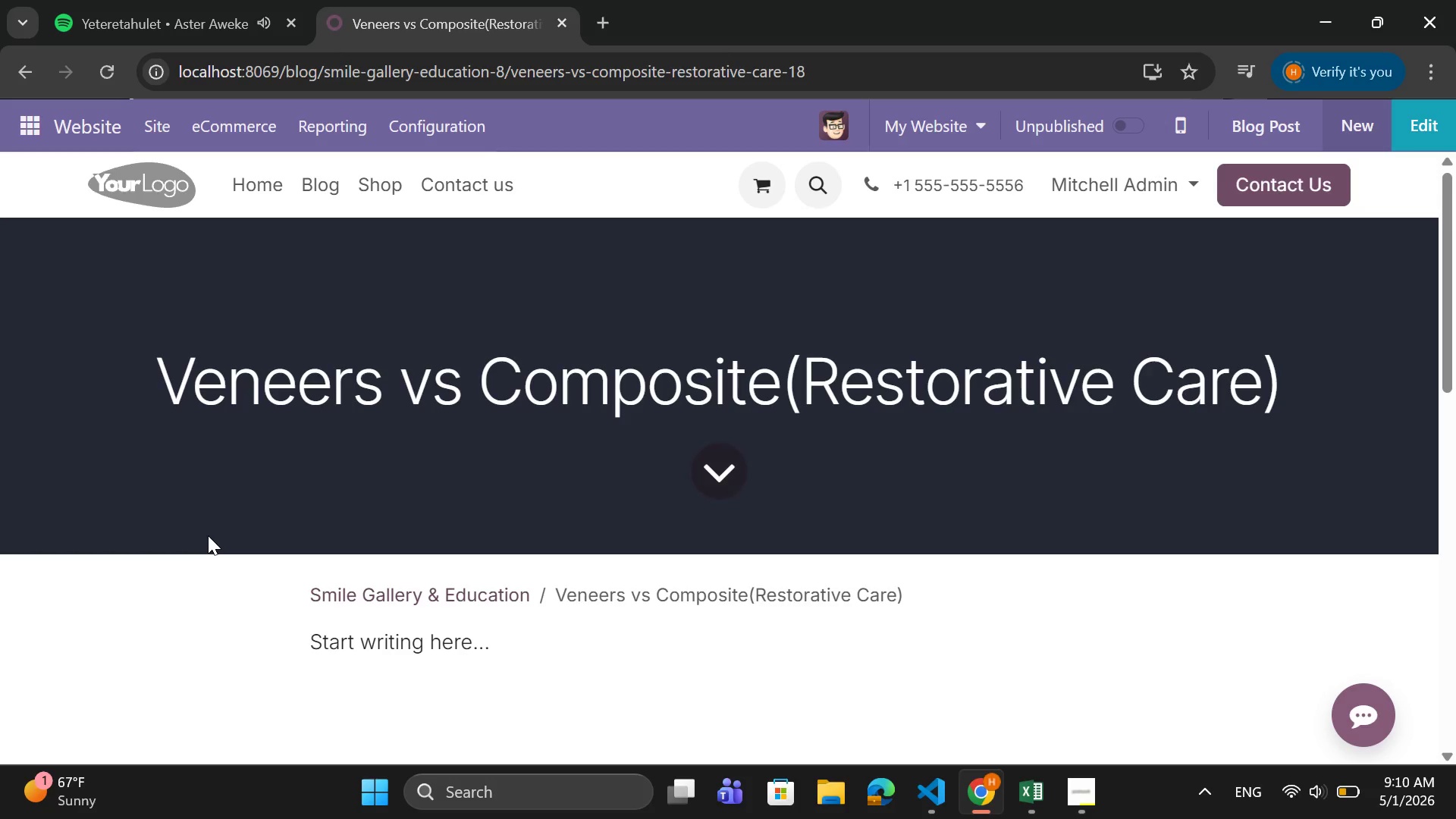 
wait(11.14)
 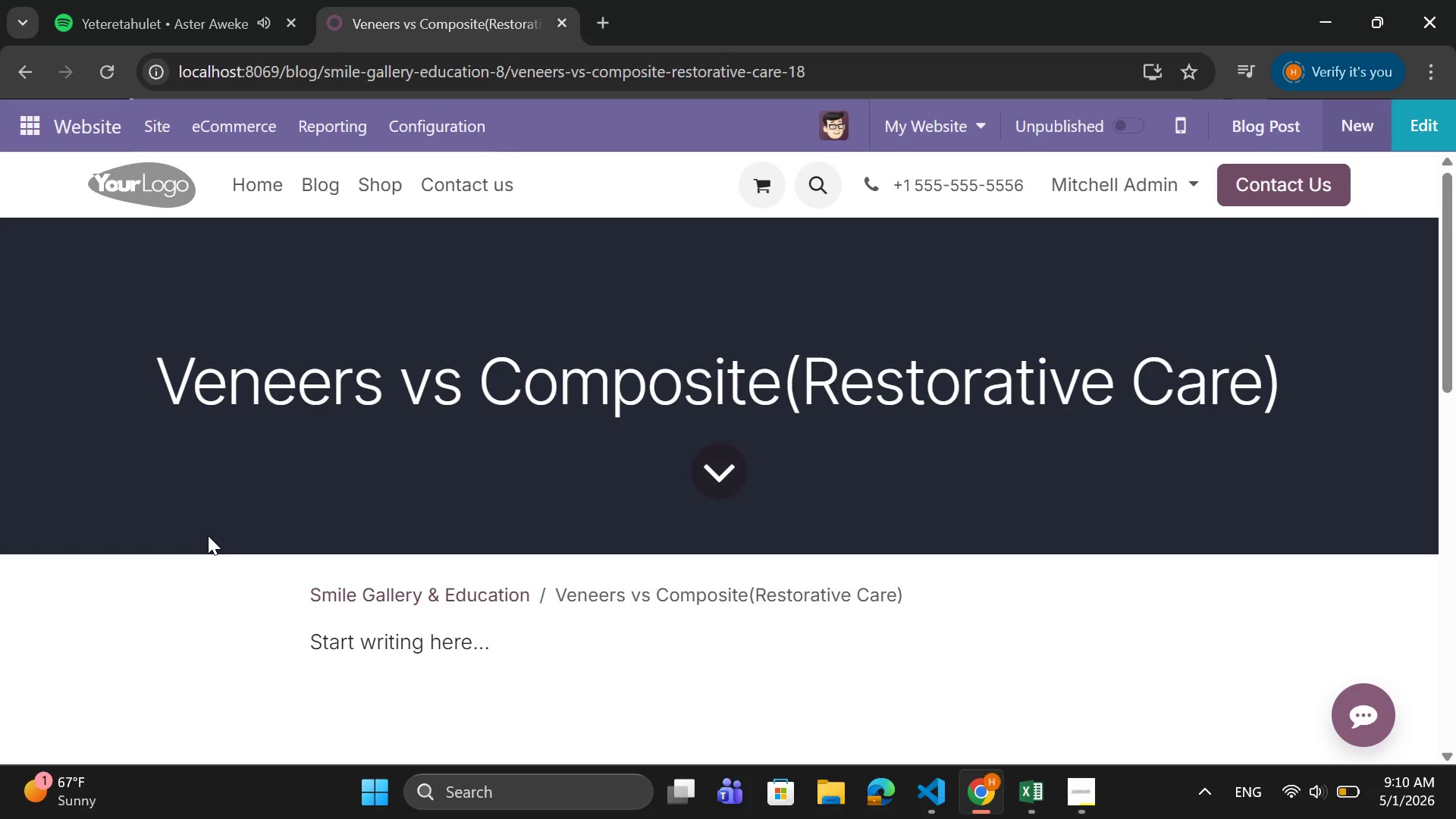 
scroll: coordinate [206, 535], scroll_direction: down, amount: 1.0
 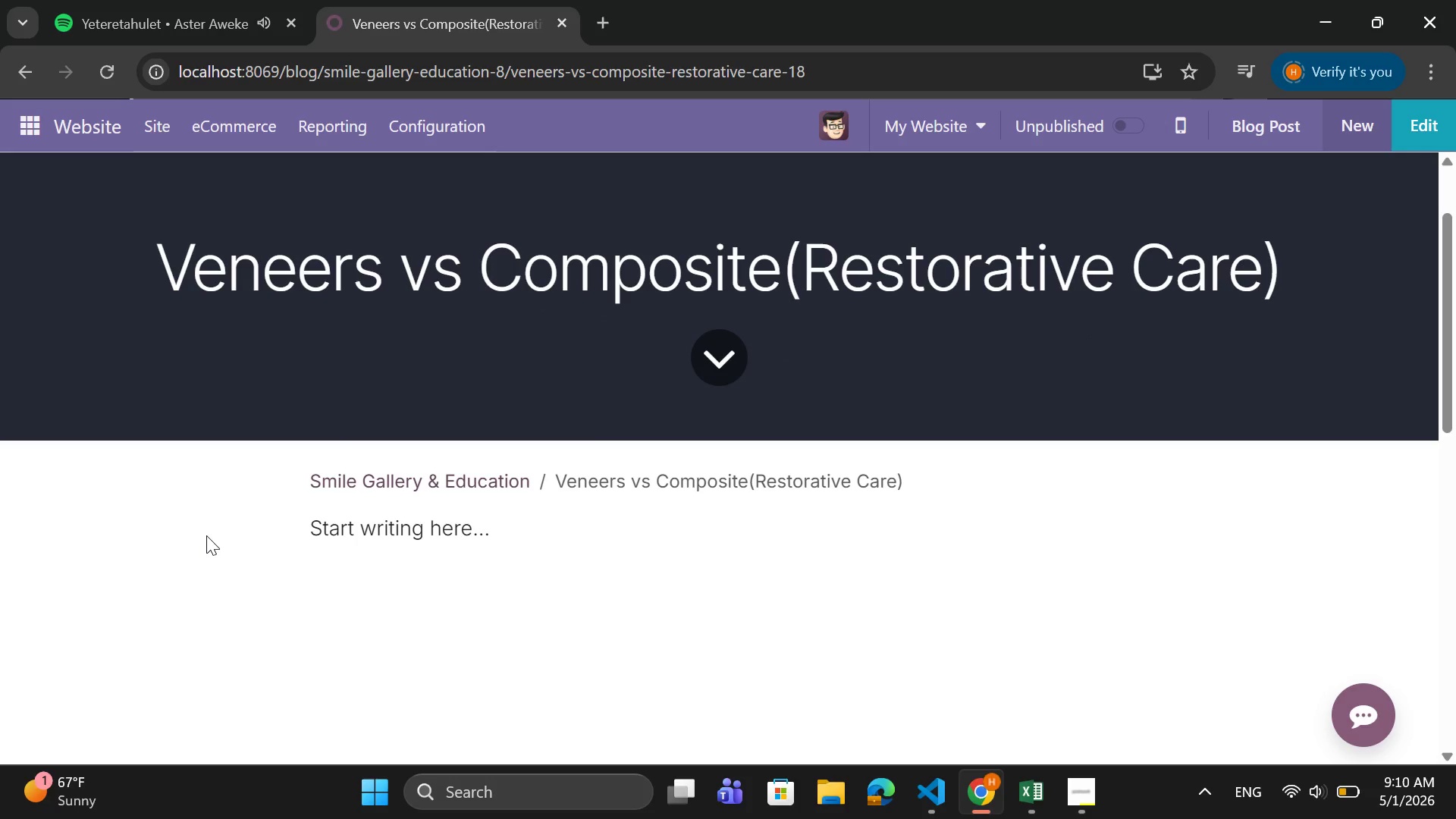 
scroll: coordinate [206, 535], scroll_direction: up, amount: 3.0
 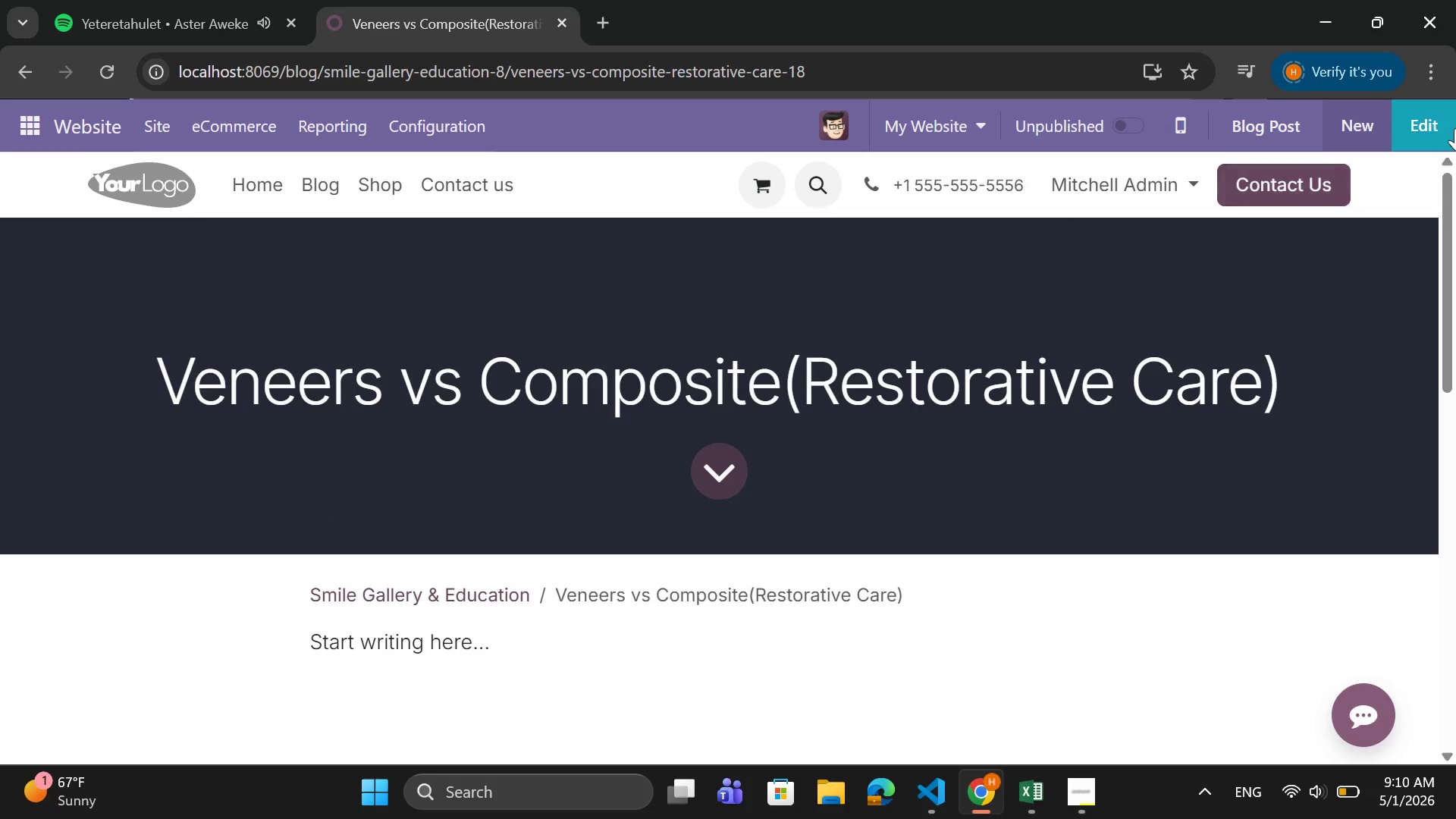 
left_click([1452, 119])
 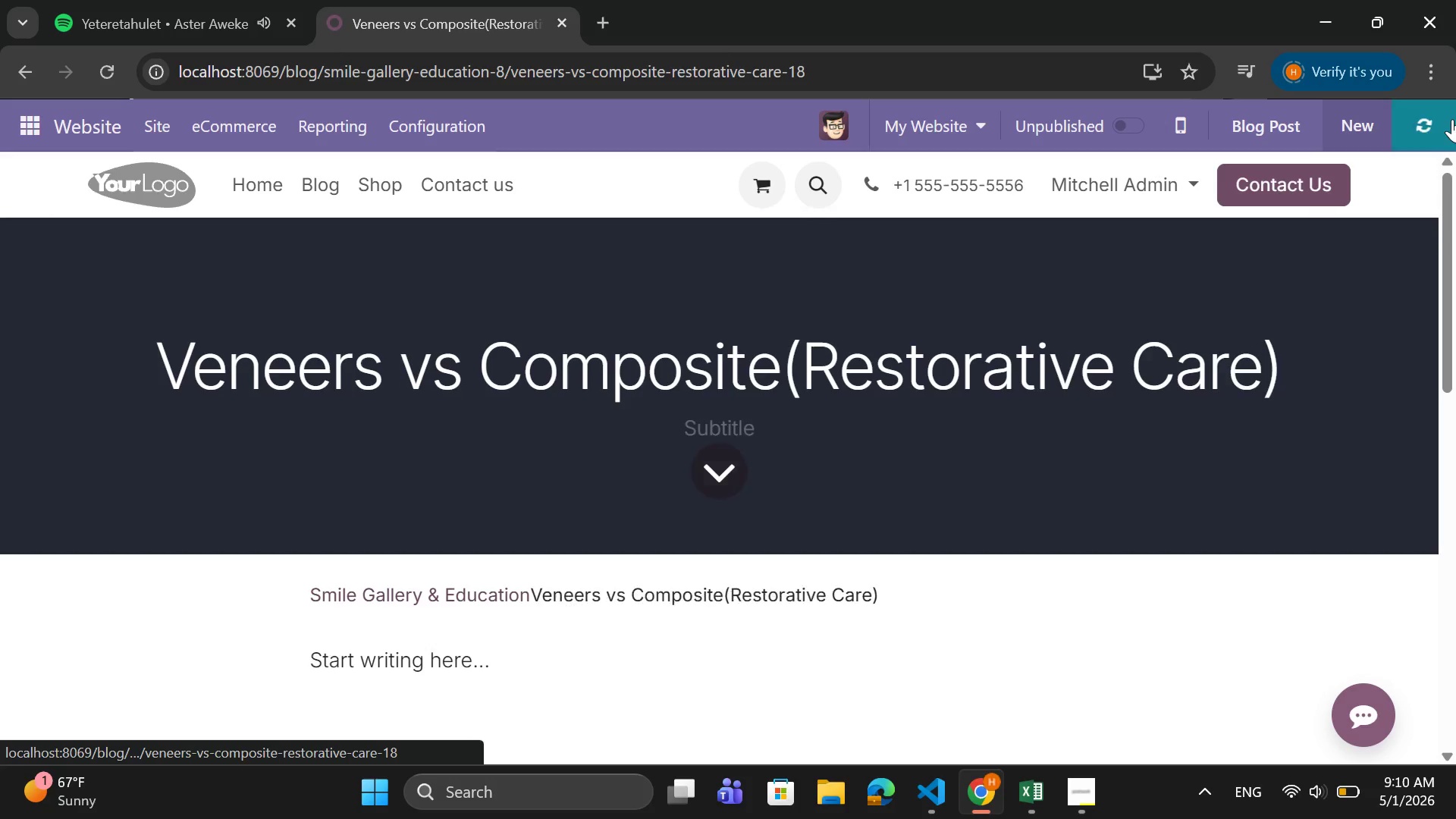 
mouse_move([1417, 130])
 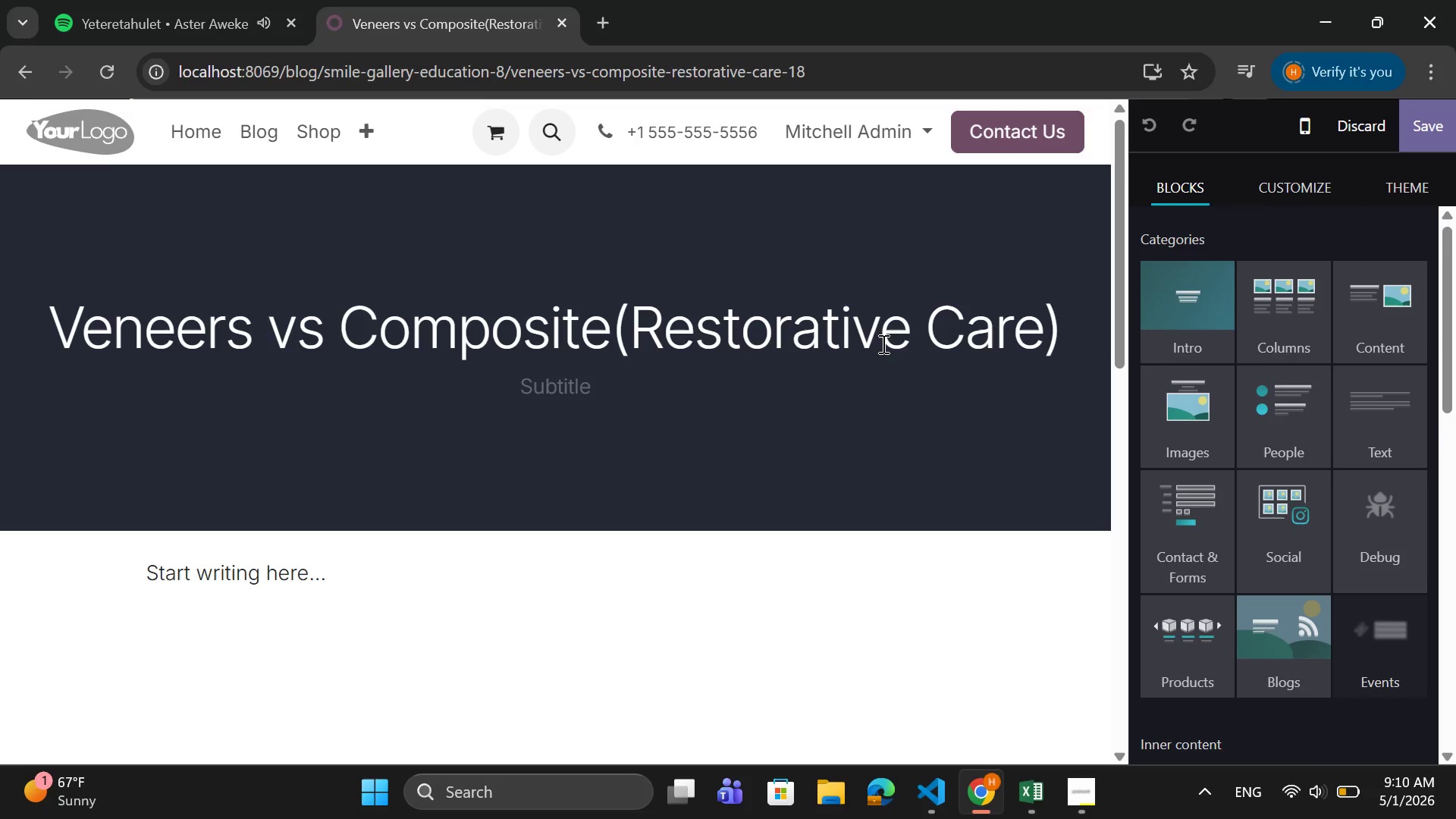 
wait(5.16)
 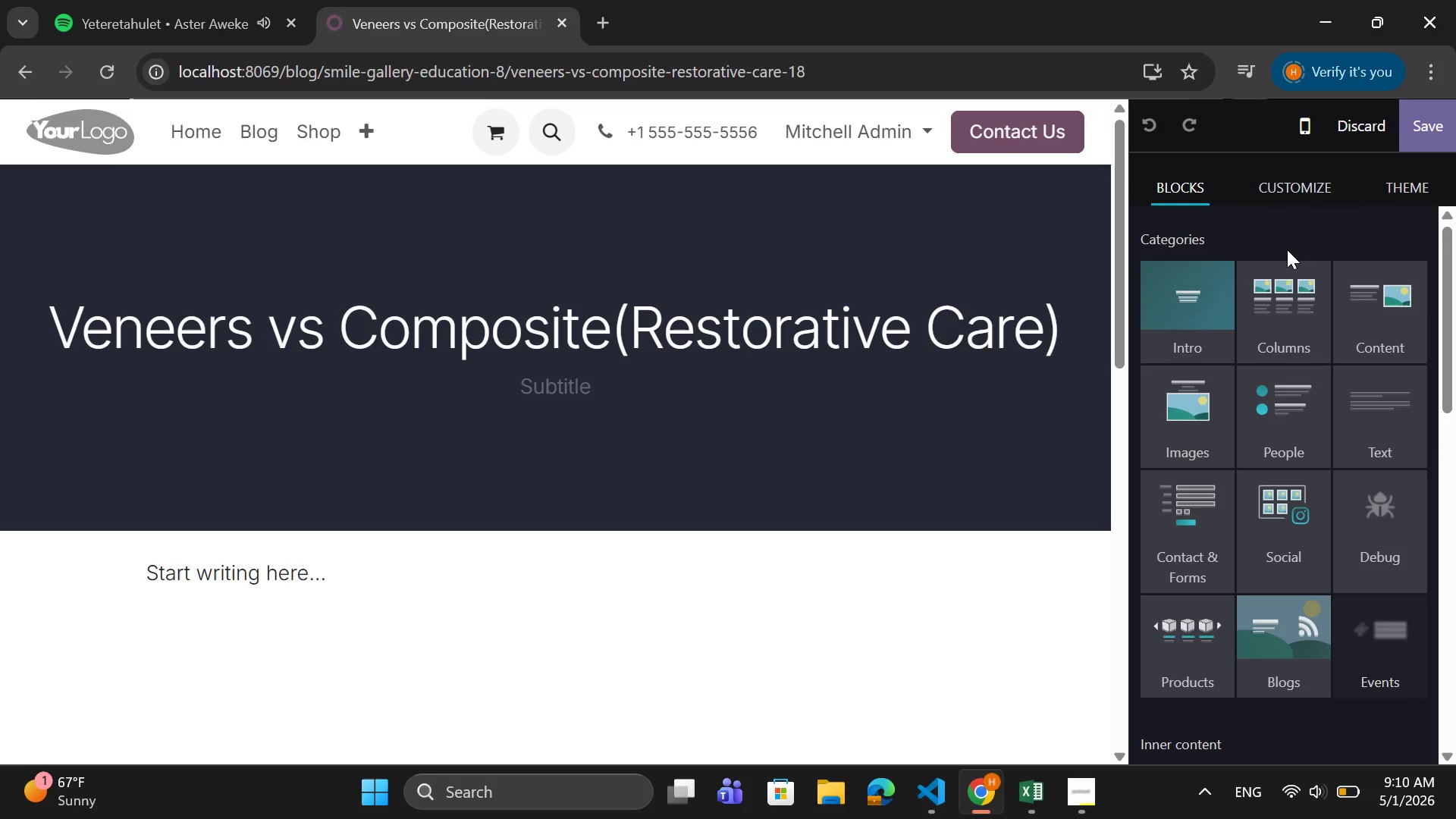 
left_click([981, 408])
 